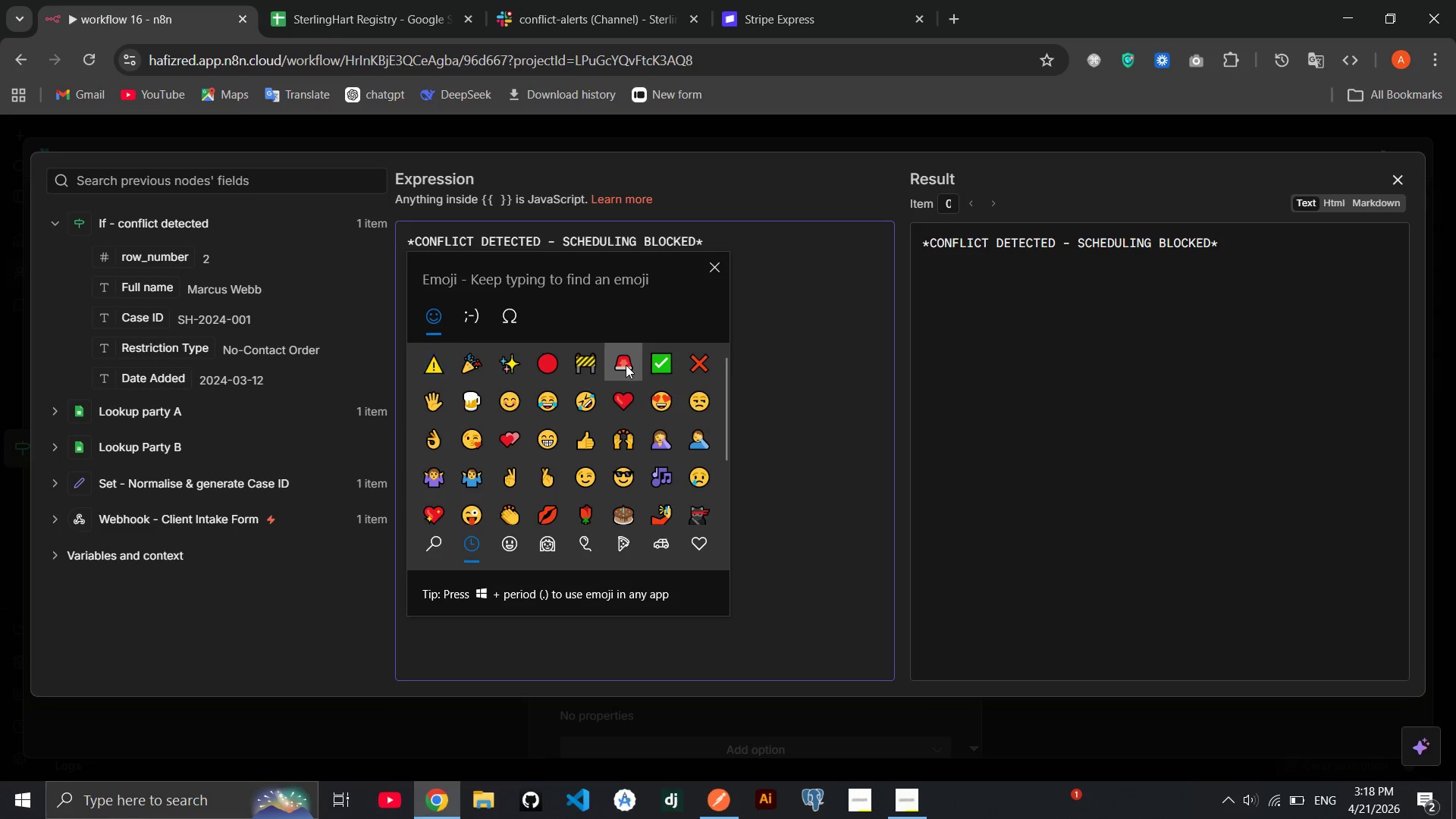 
left_click_drag(start_coordinate=[761, 335], to_coordinate=[764, 334])
 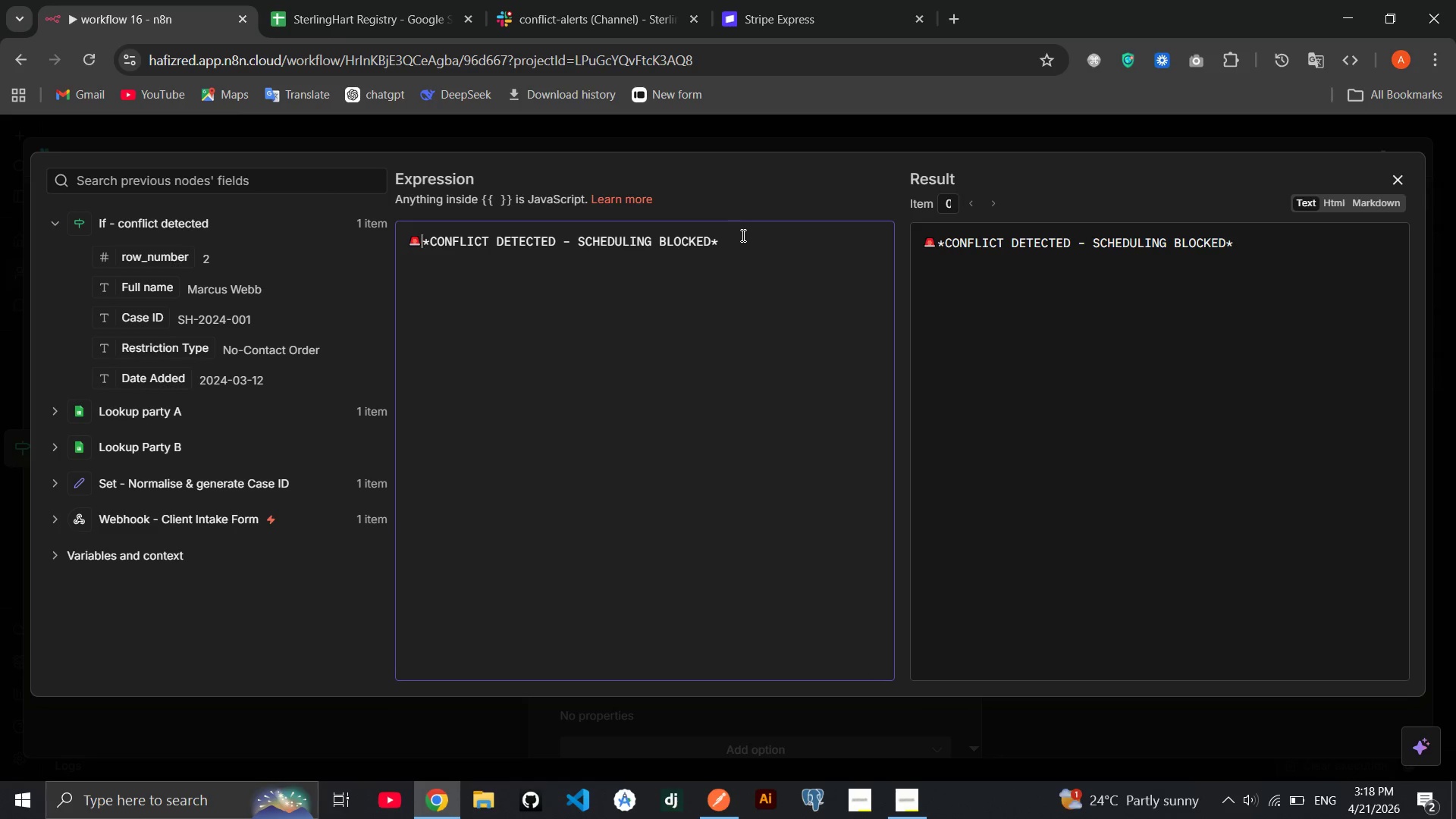 
left_click([745, 239])
 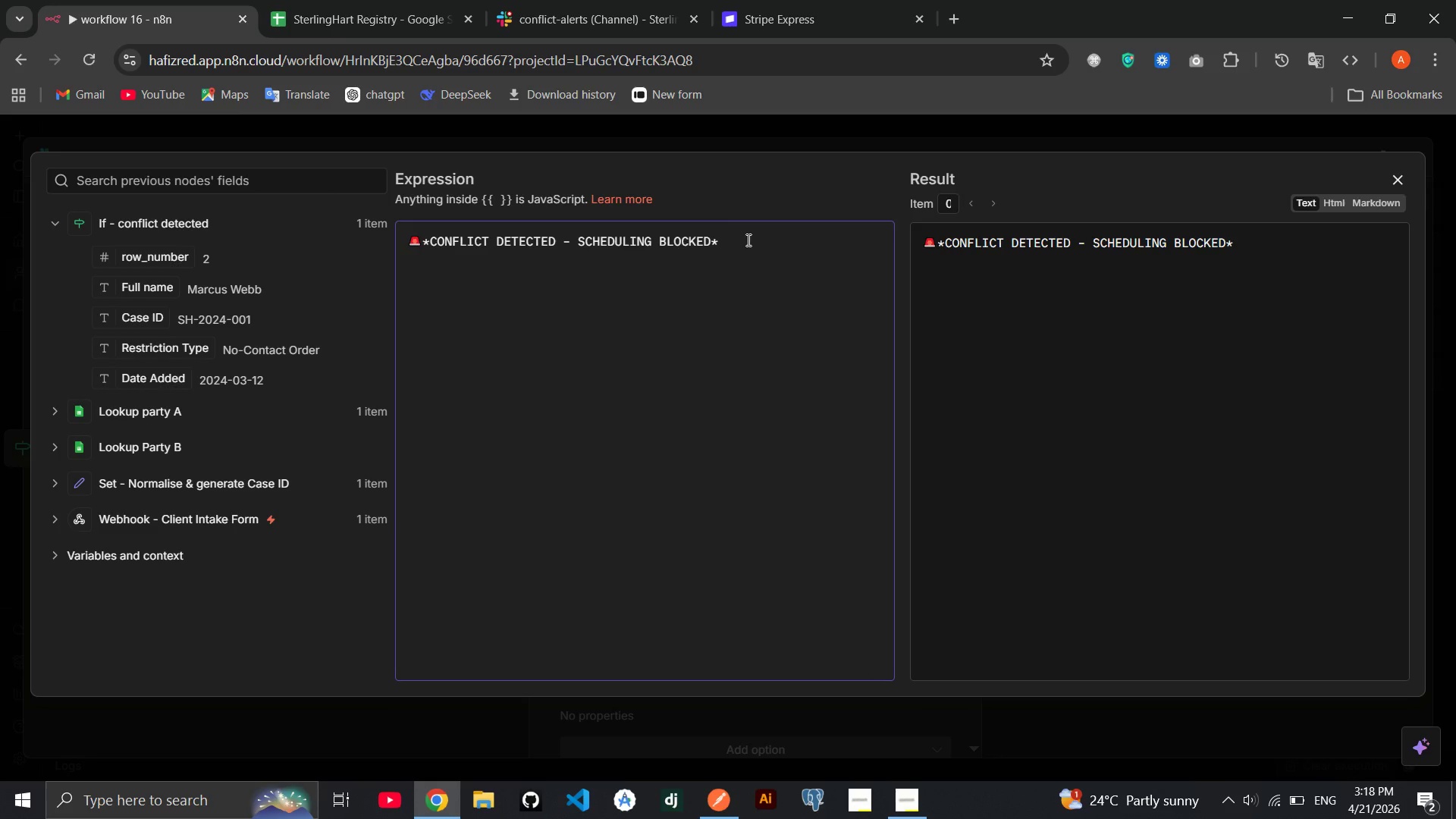 
key(Enter)
 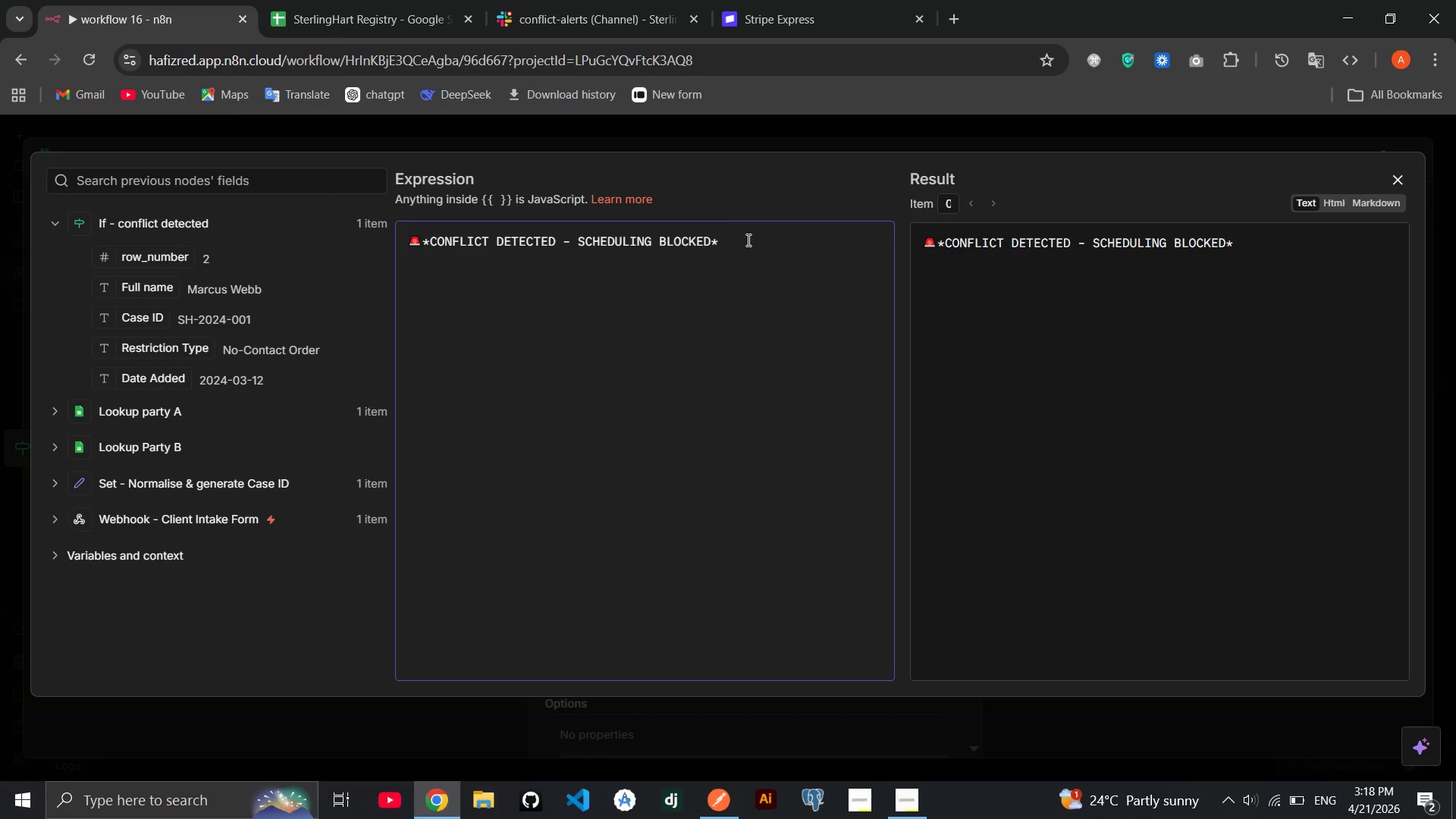 
key(Enter)
 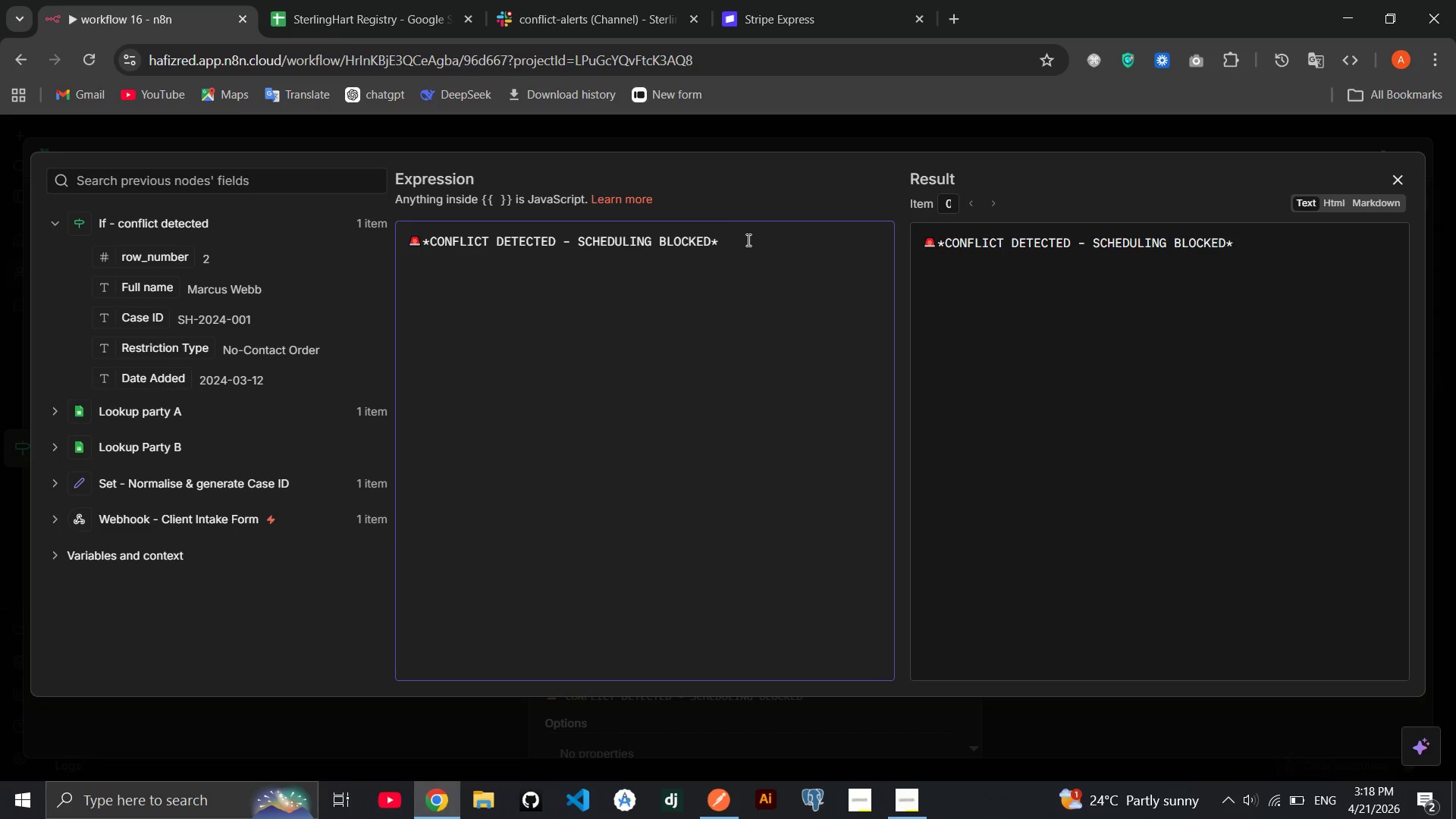 
type(**)
 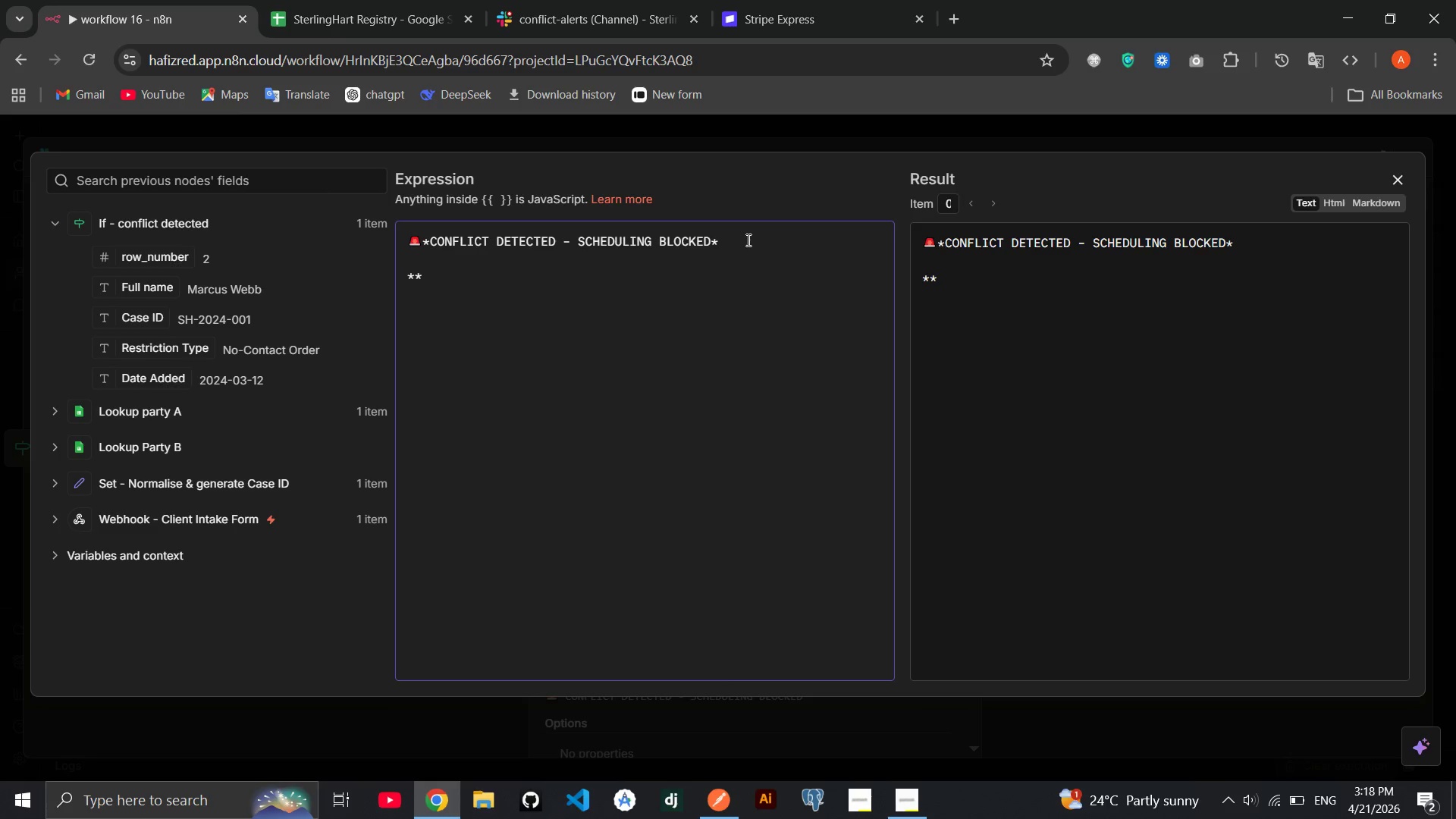 
key(ArrowLeft)
 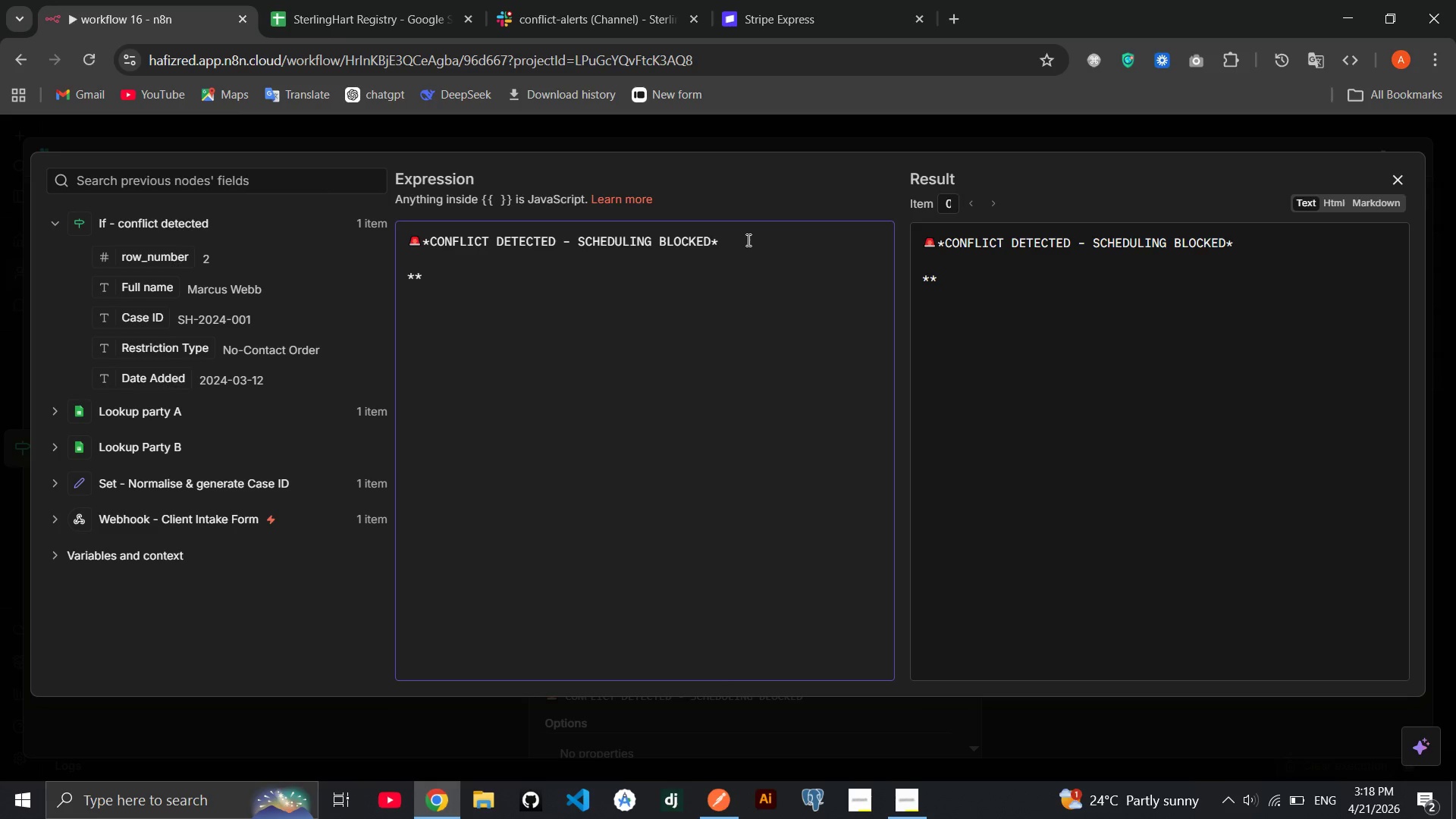 
type(Case has bee flagge. Do pt schedule. Mau)
 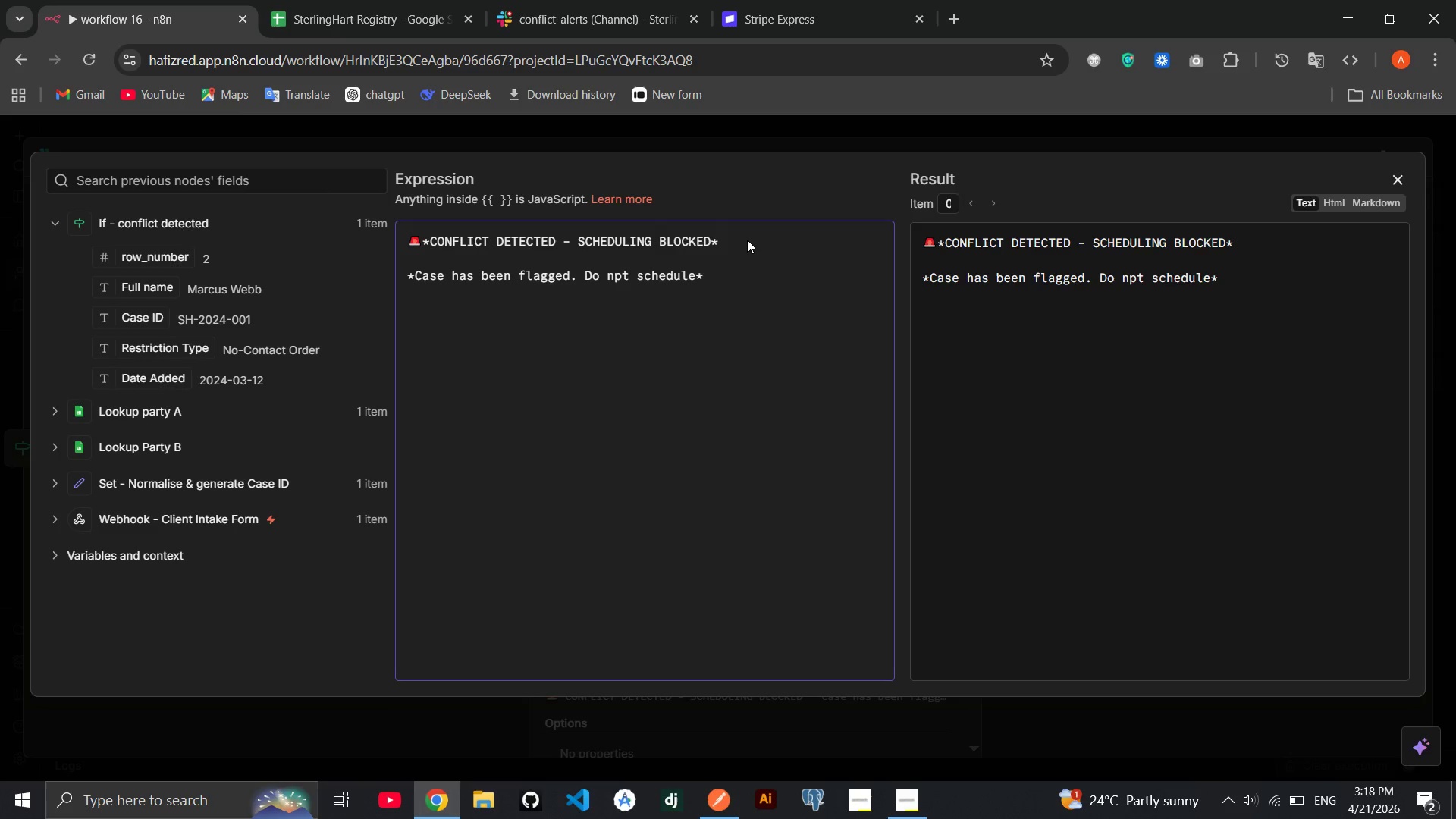 
hold_key(key=N, duration=0.31)
 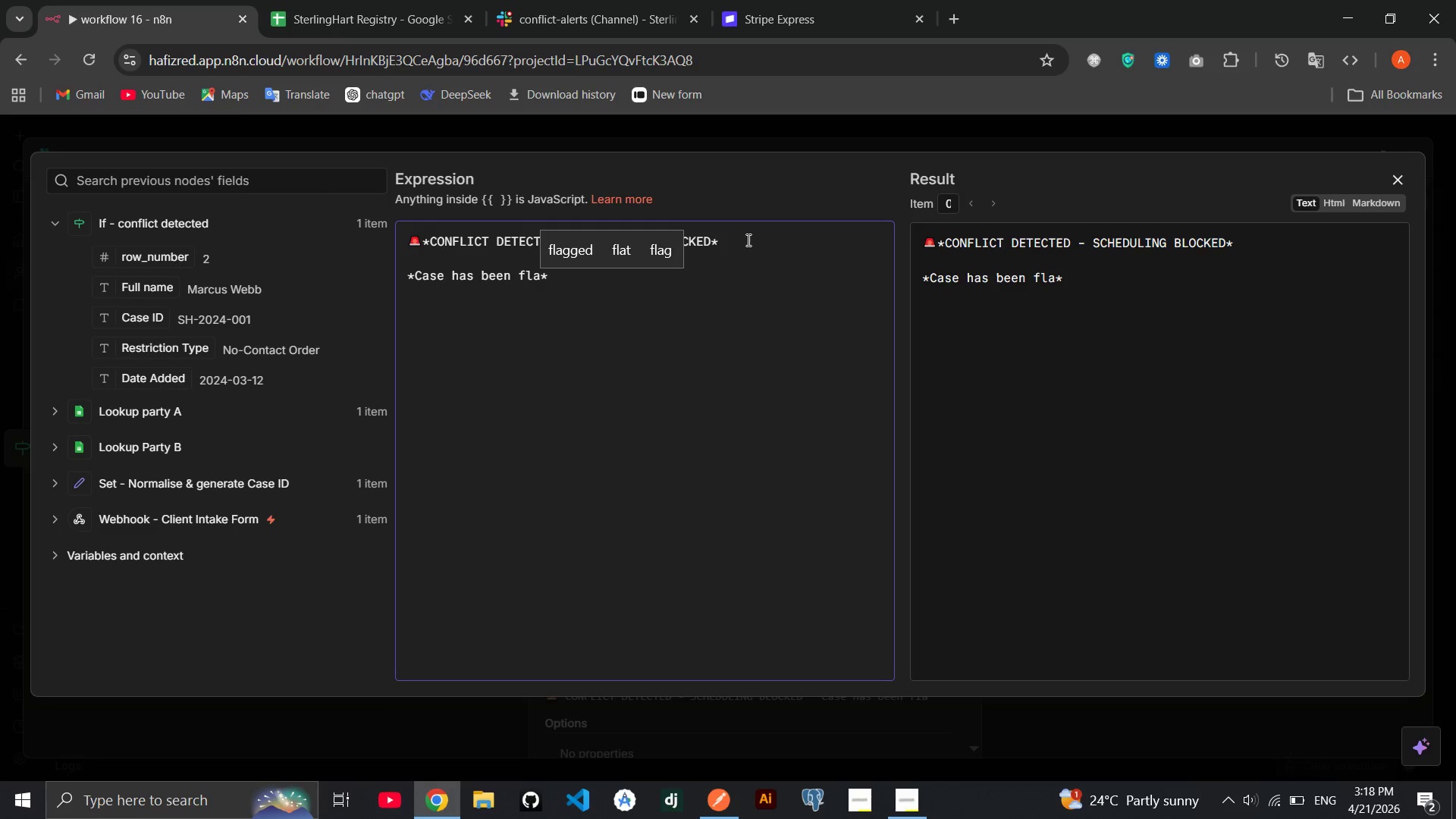 
hold_key(key=N, duration=9.86)
 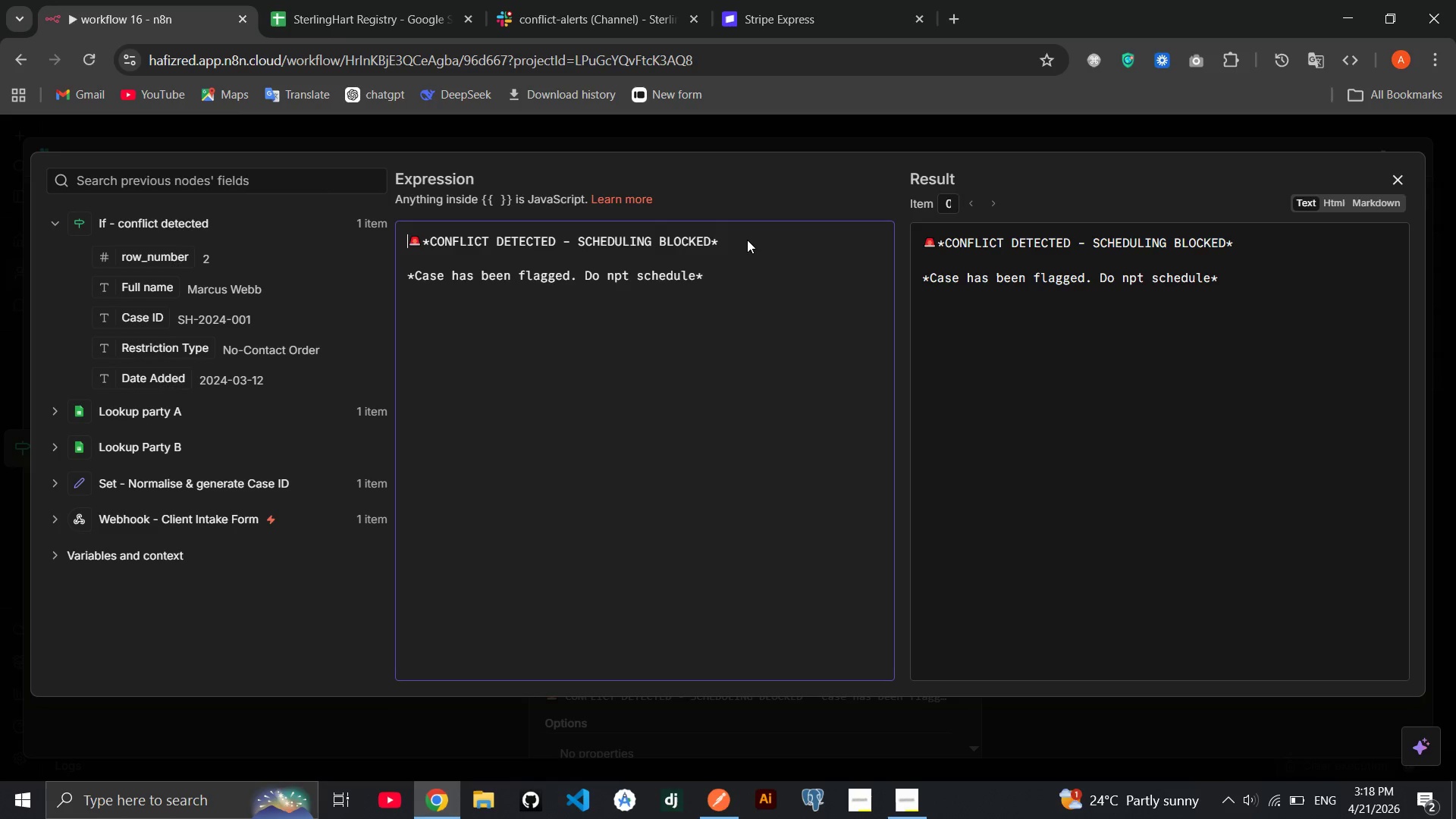 
hold_key(key=N, duration=0.47)
 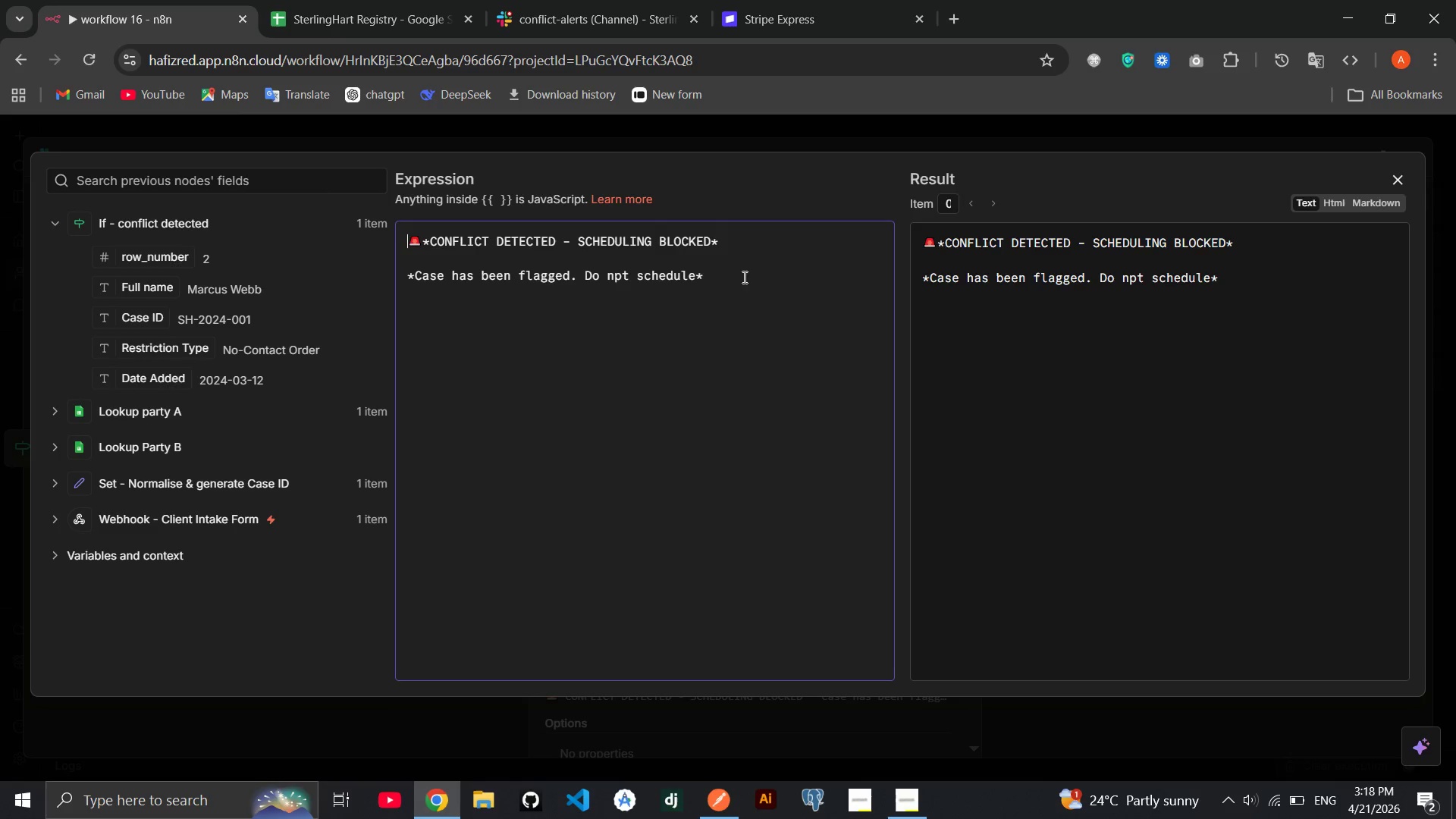 
left_click([743, 281])
 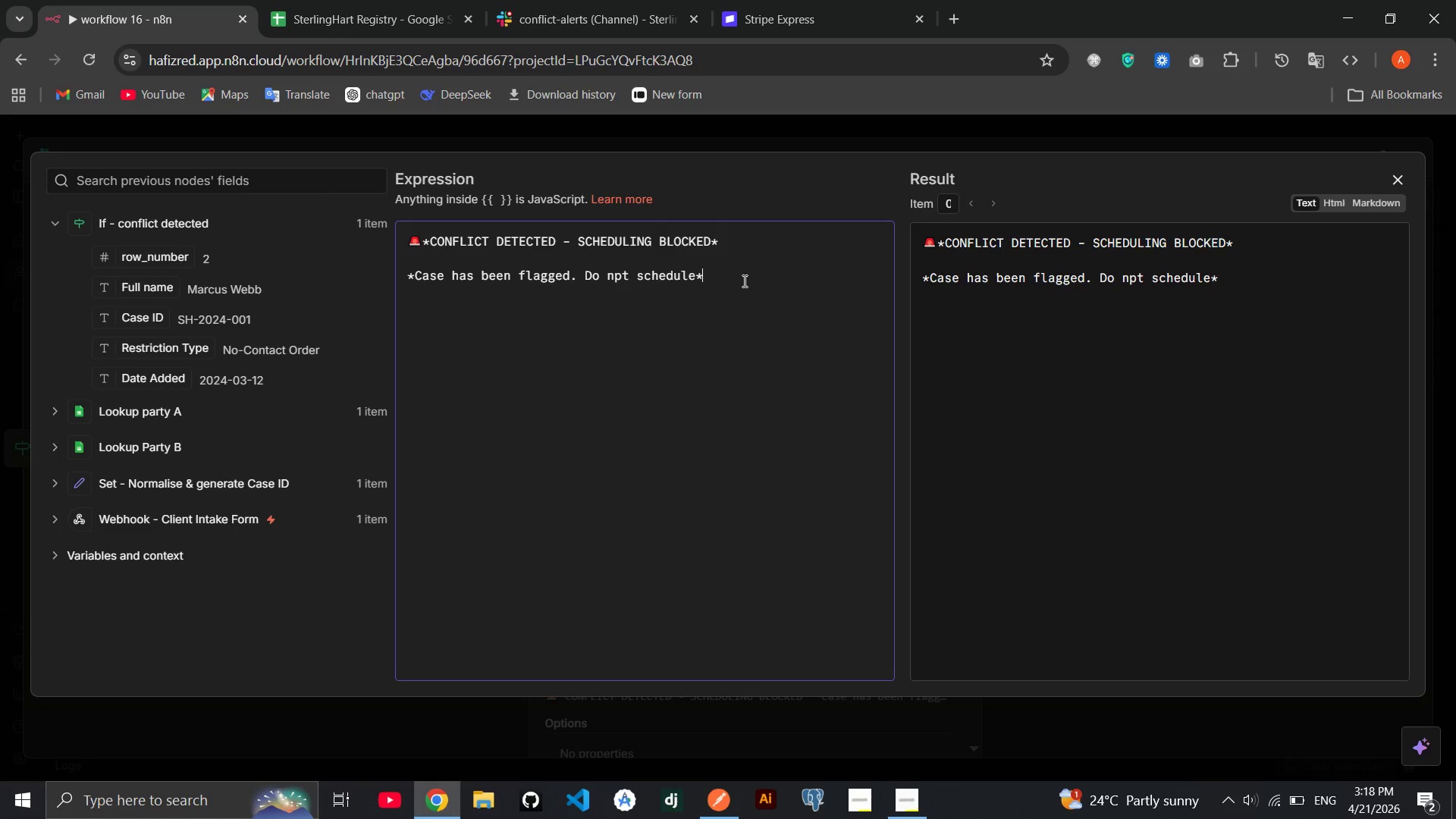 
key(ArrowLeft)
 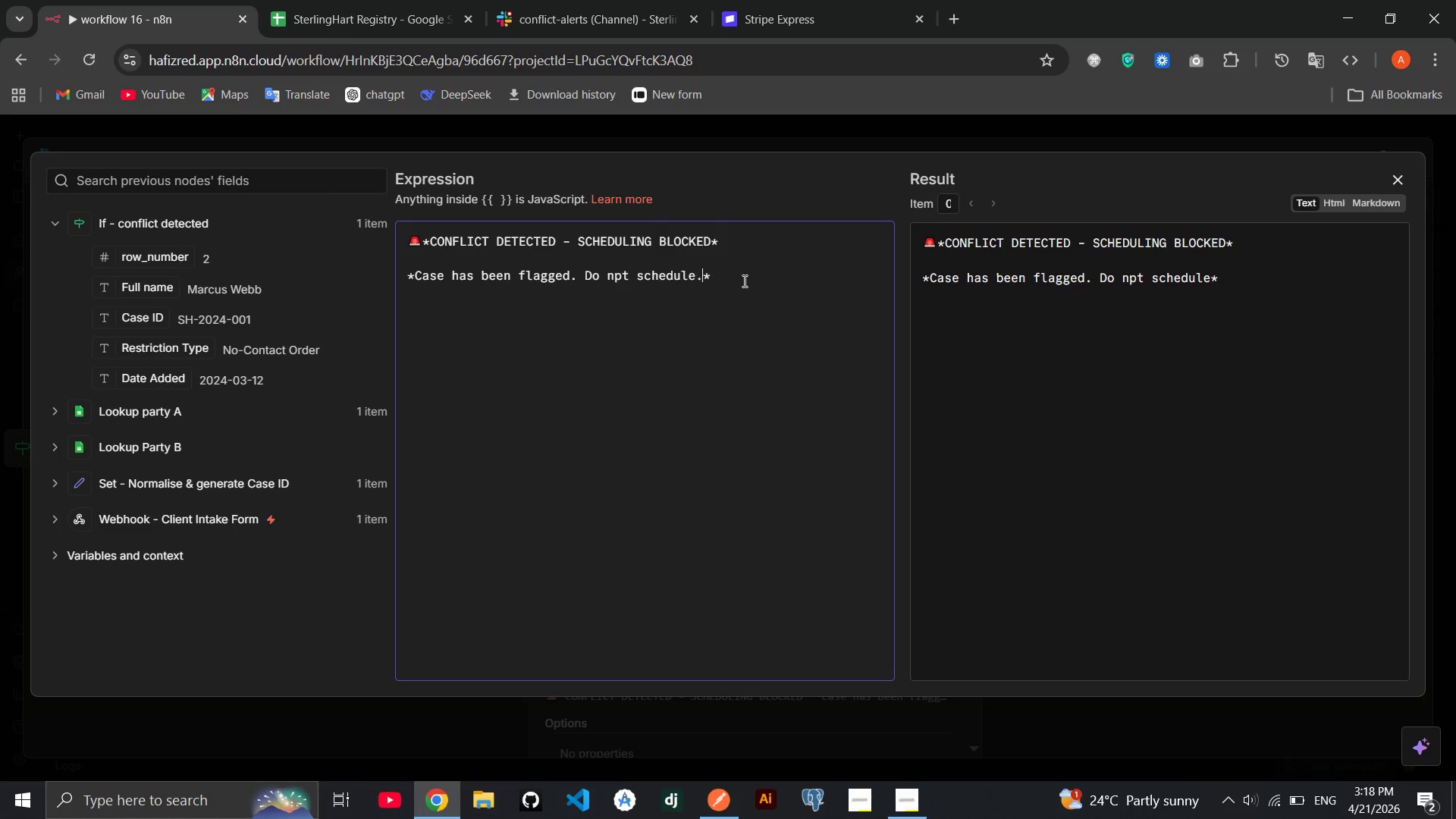 
type(. Manual review required)
 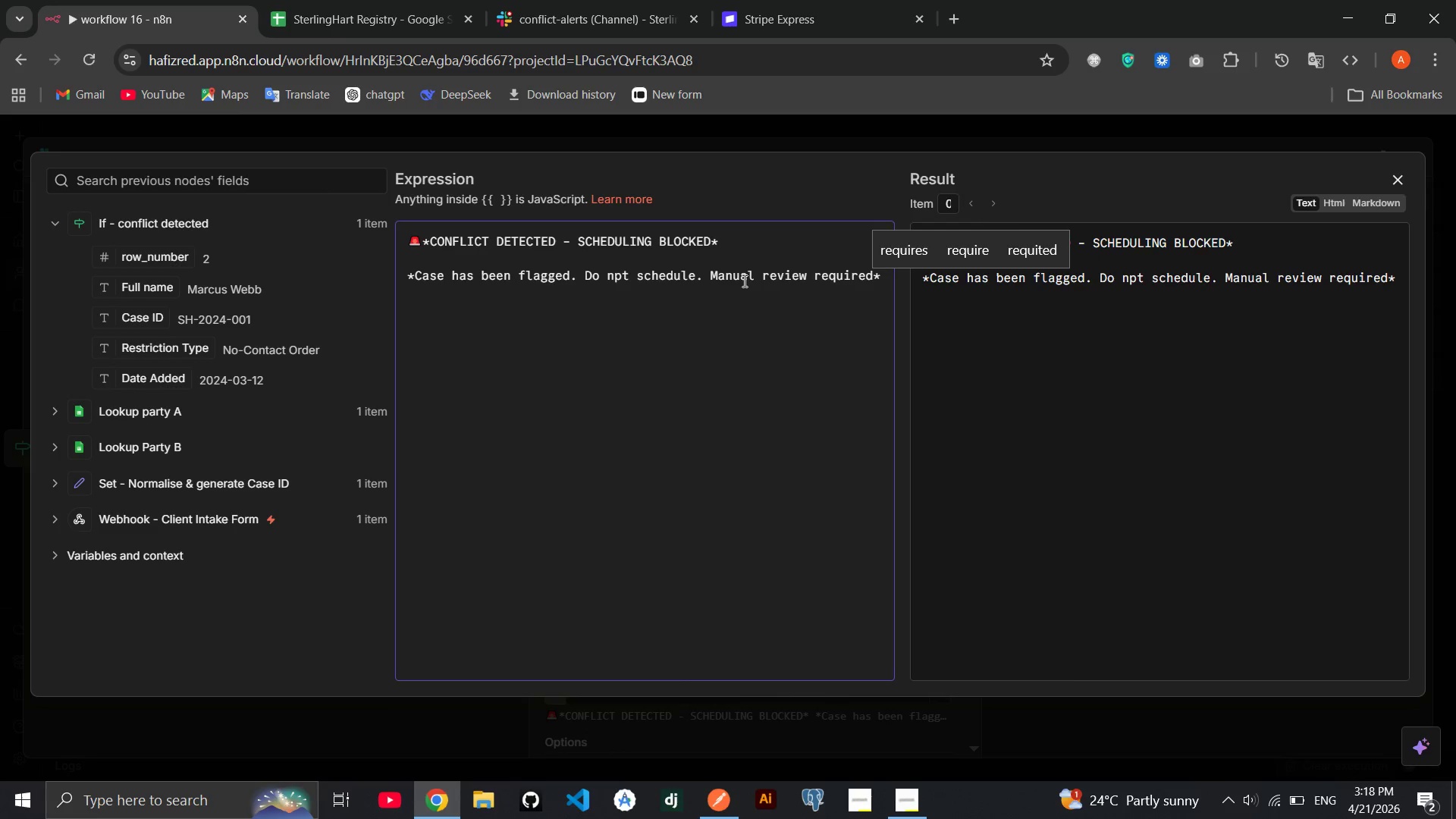 
key(ArrowRight)
 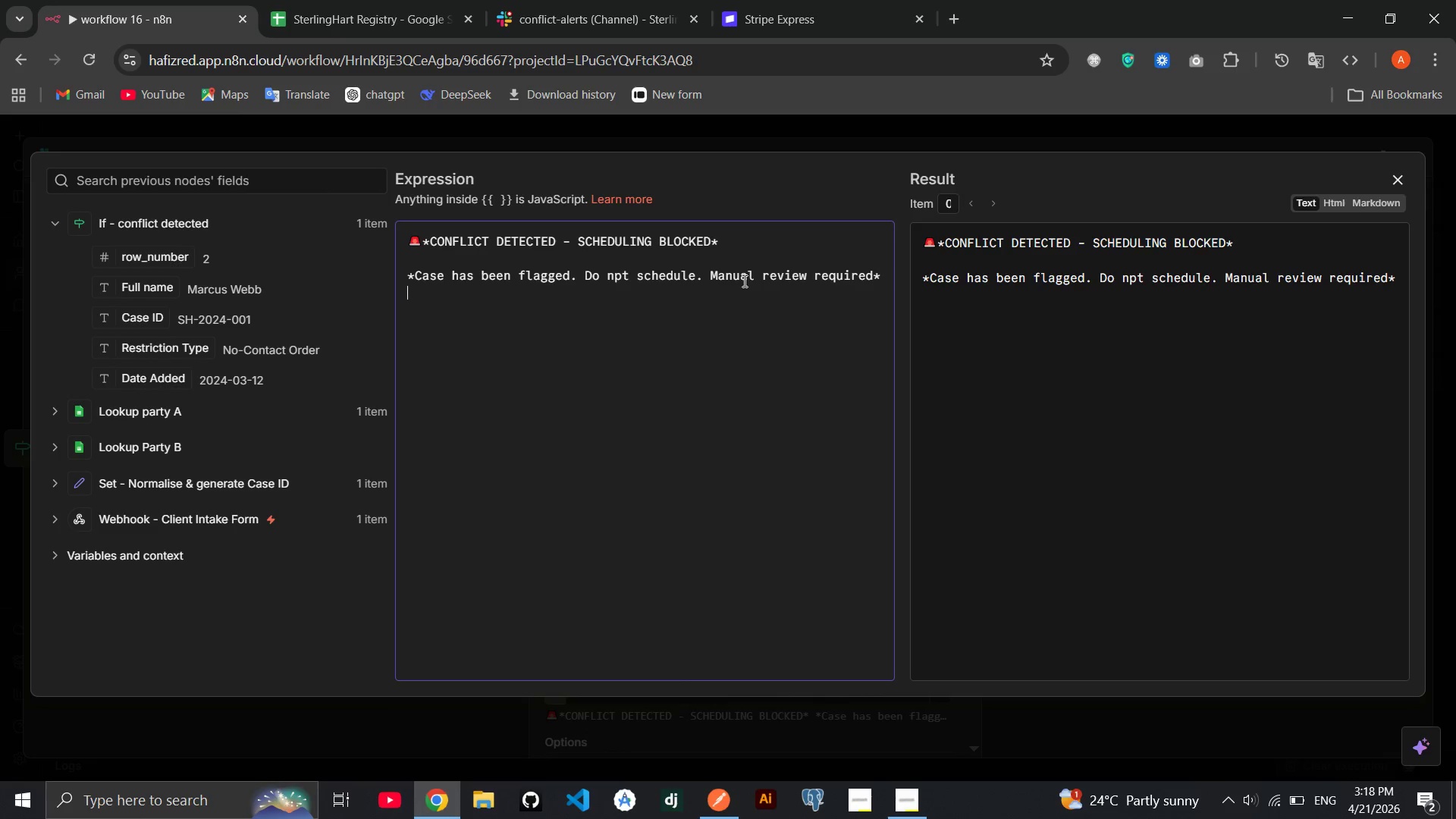 
key(Enter)
 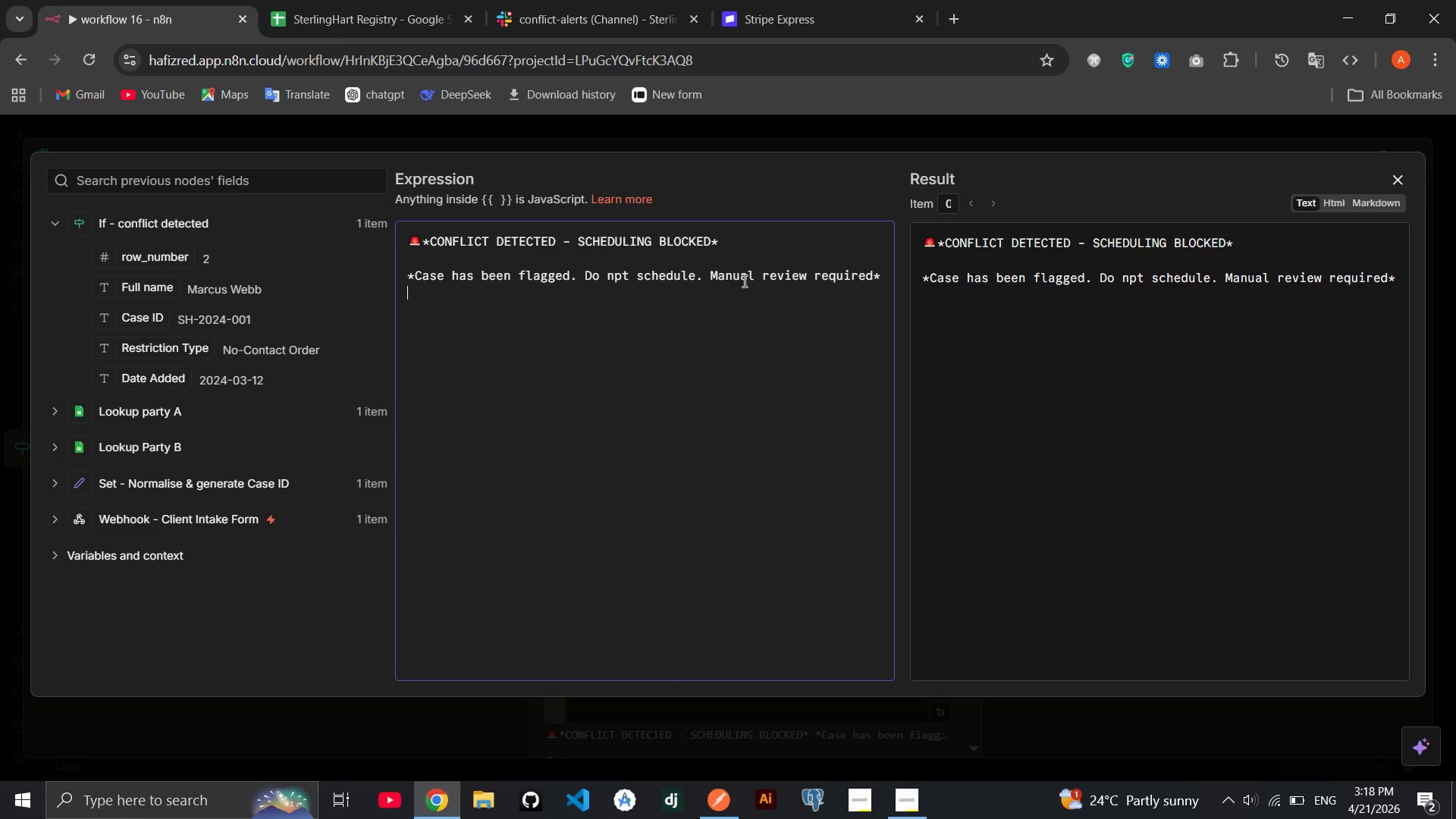 
key(Enter)
 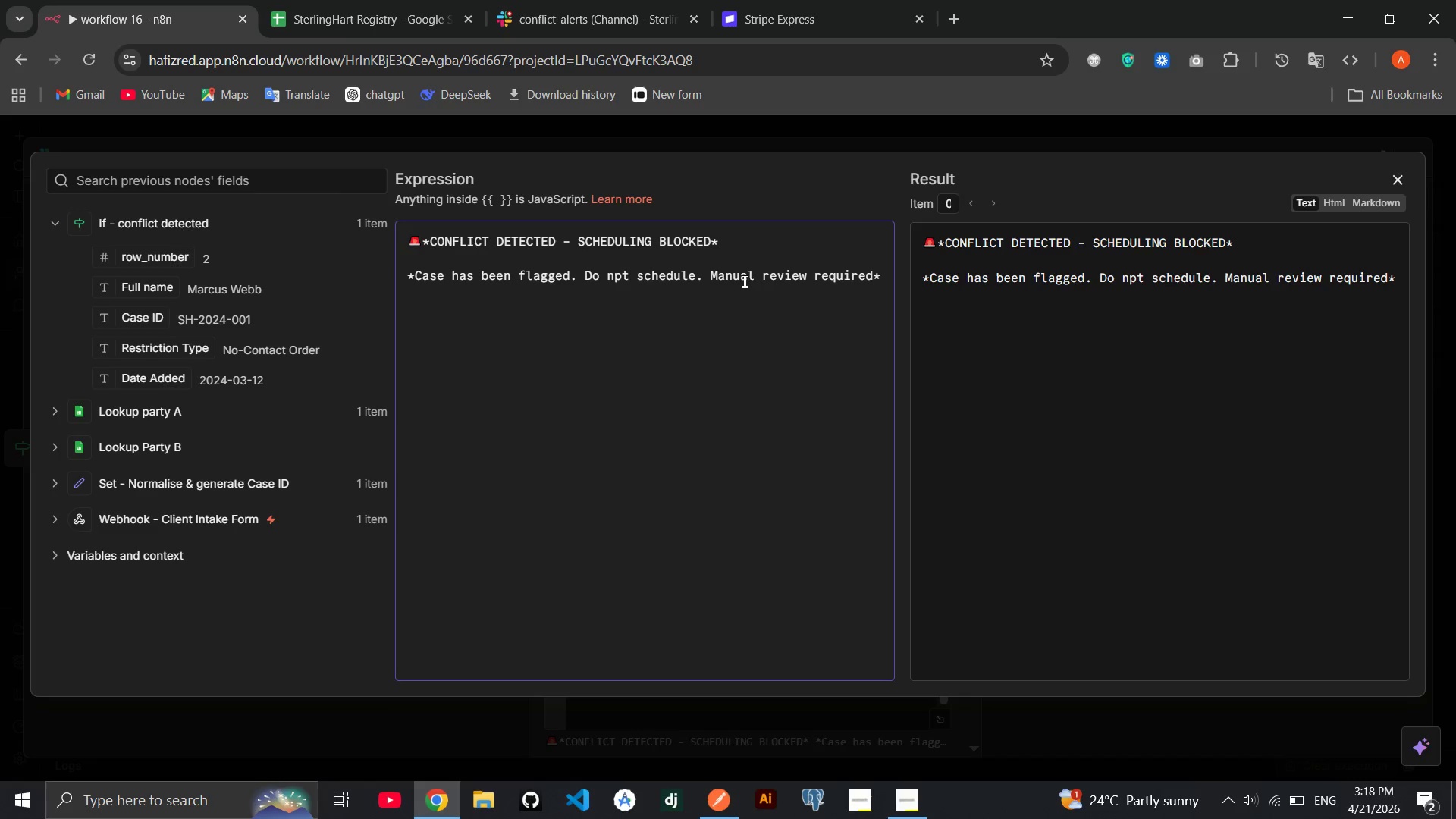 
type(**)
 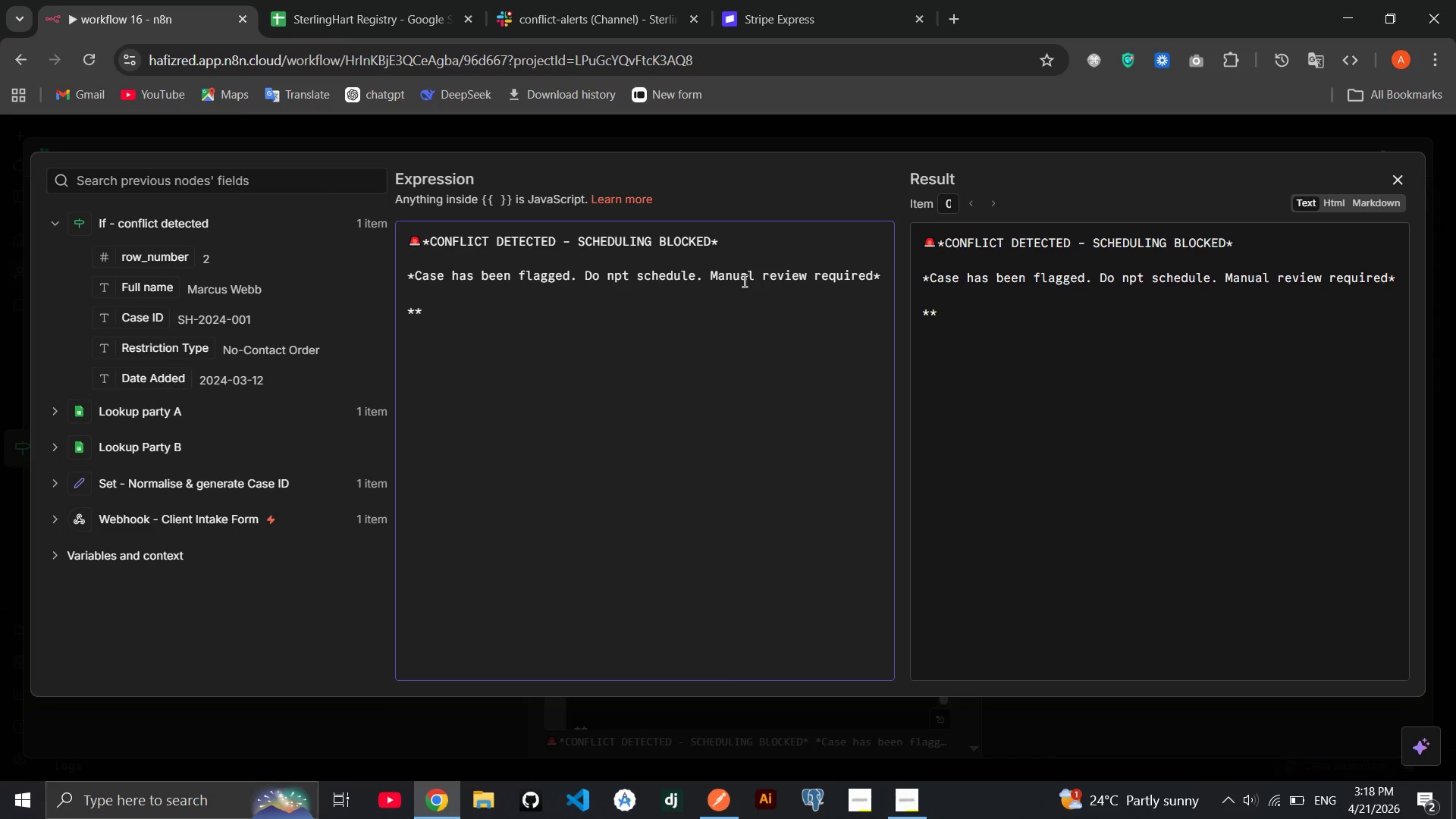 
key(ArrowLeft)
 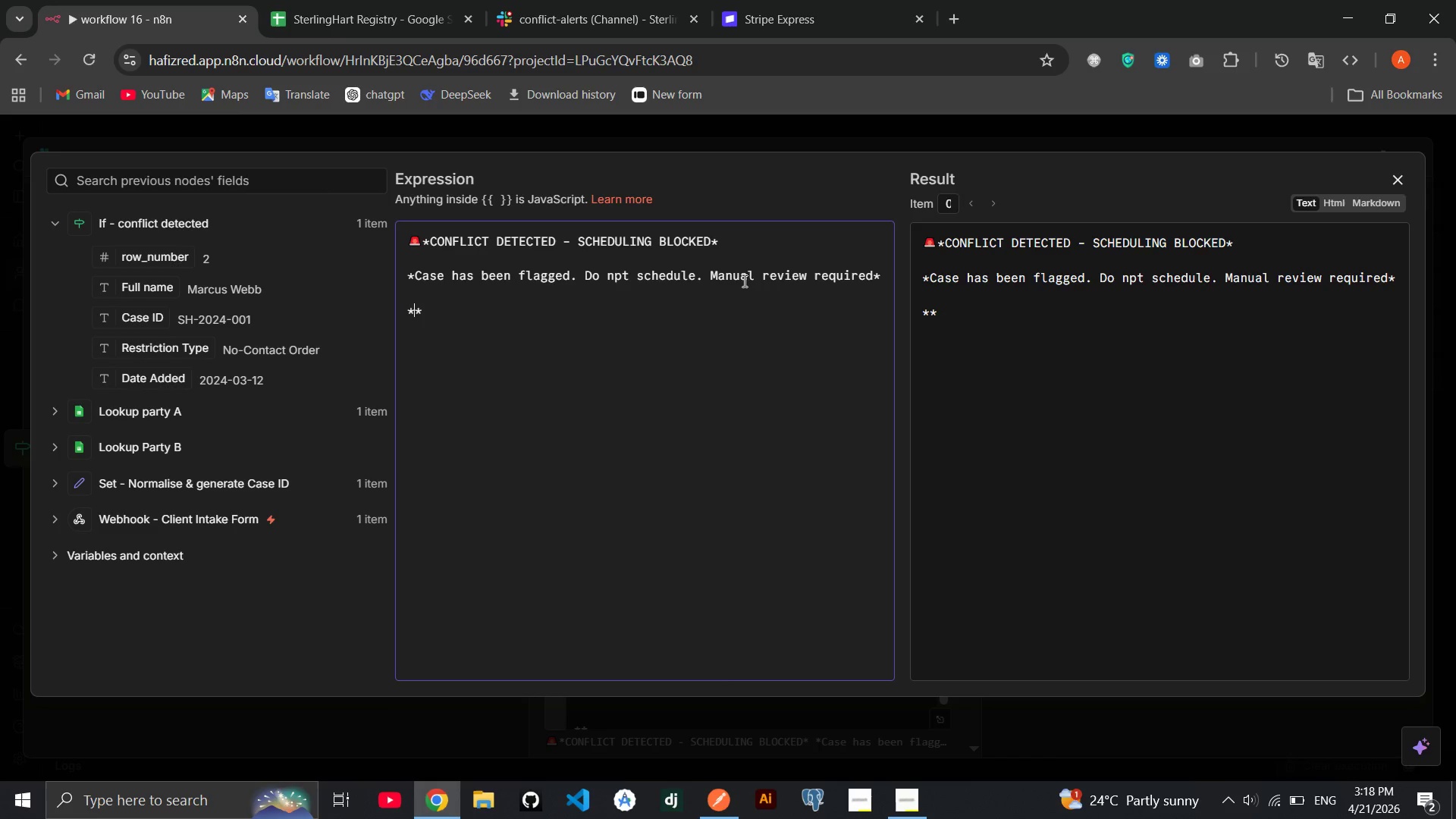 
type(Case_ID:)
 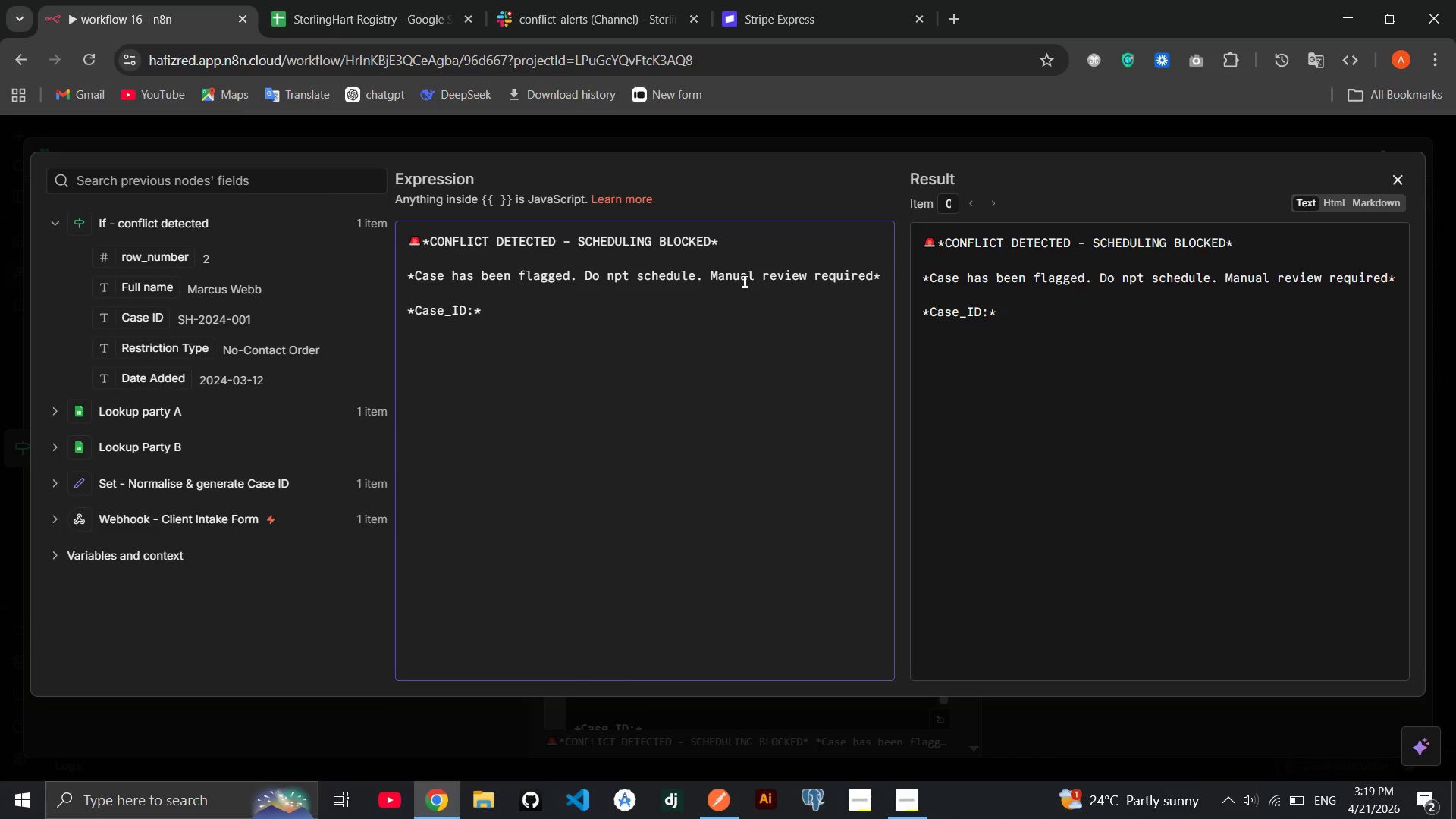 
key(ArrowRight)
 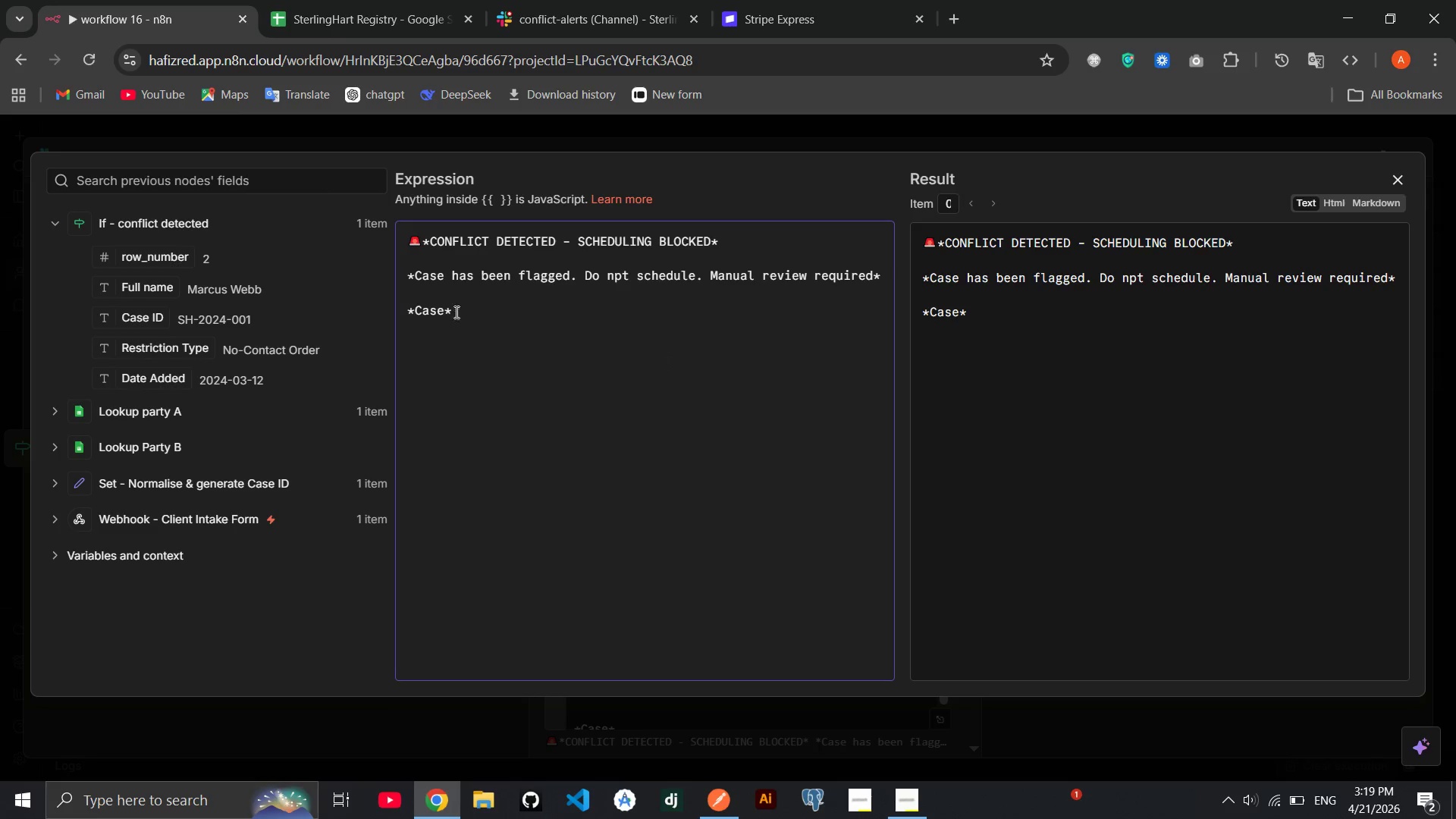 
left_click([442, 308])
 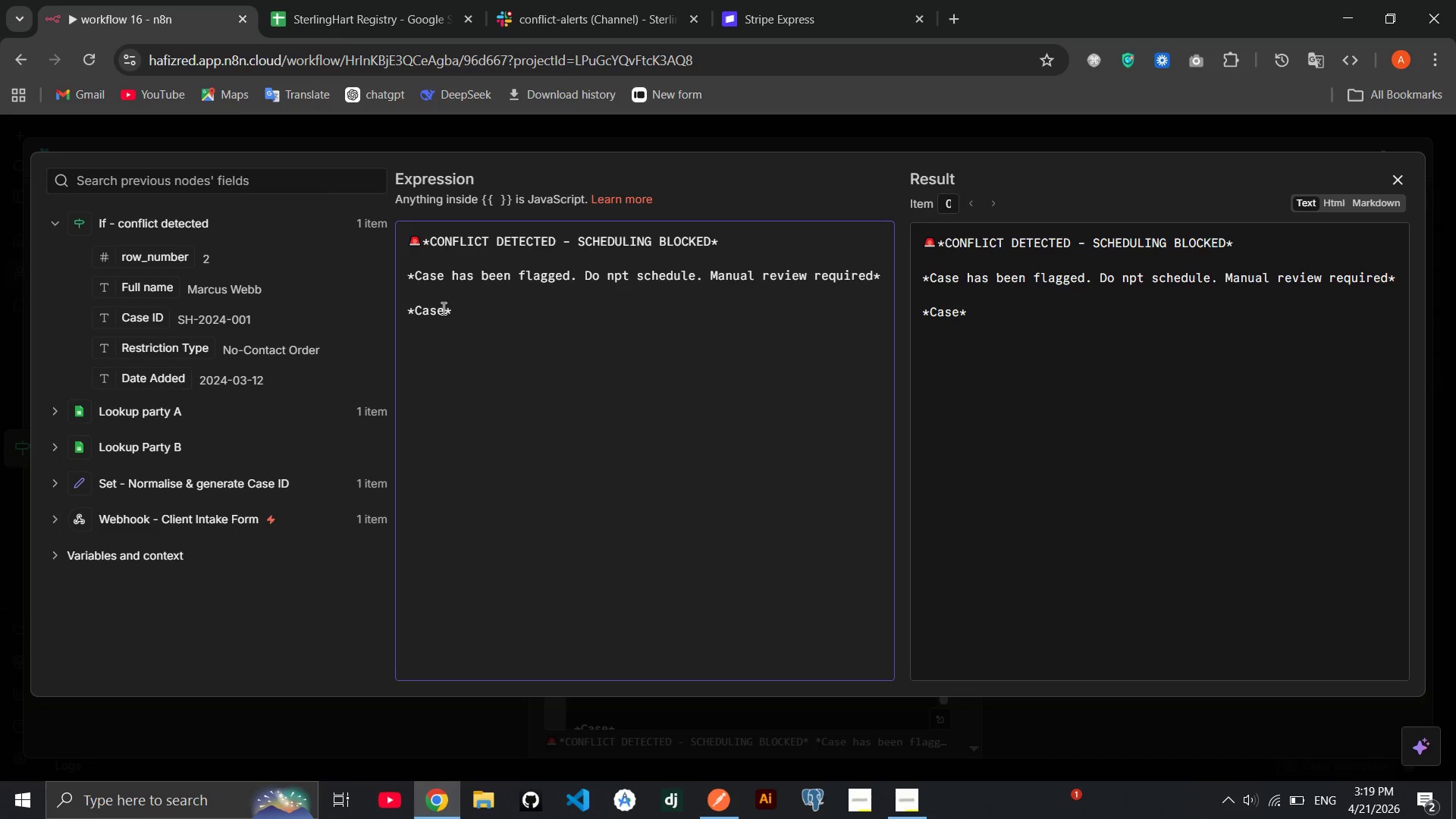 
type(_id)
key(Backspace)
key(Backspace)
type(ID:)
 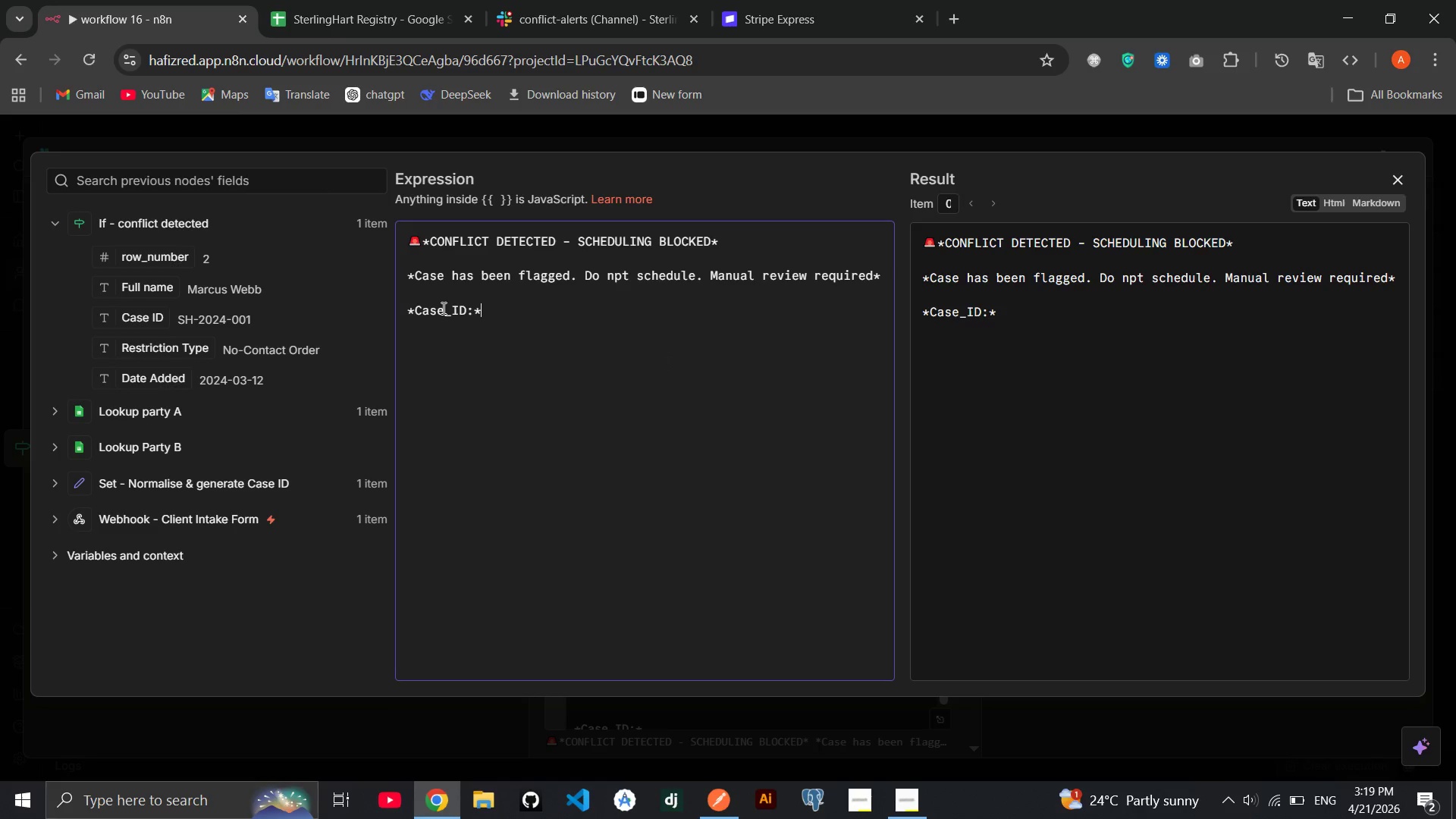 
key(ArrowRight)
 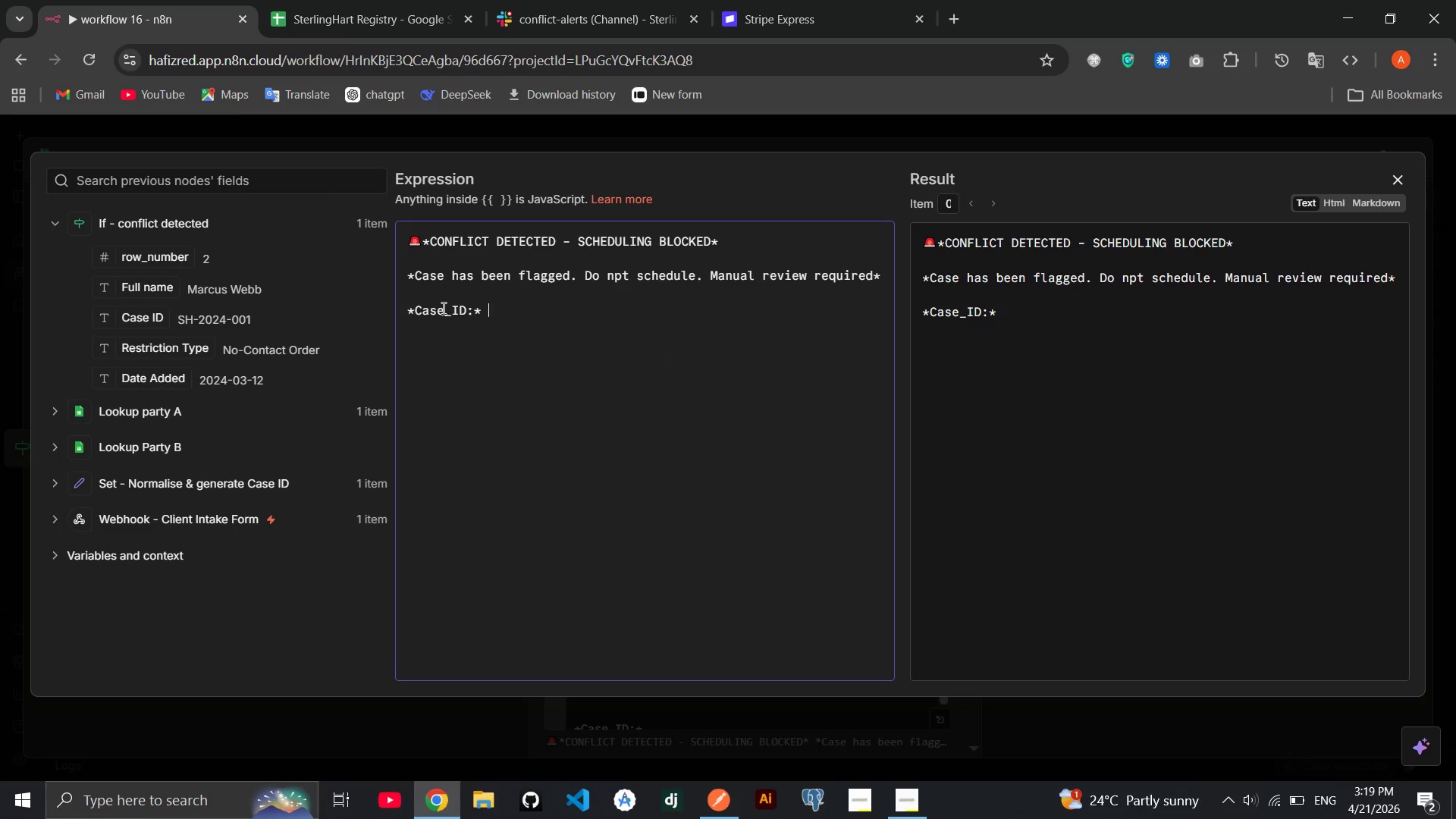 
key(Space)
 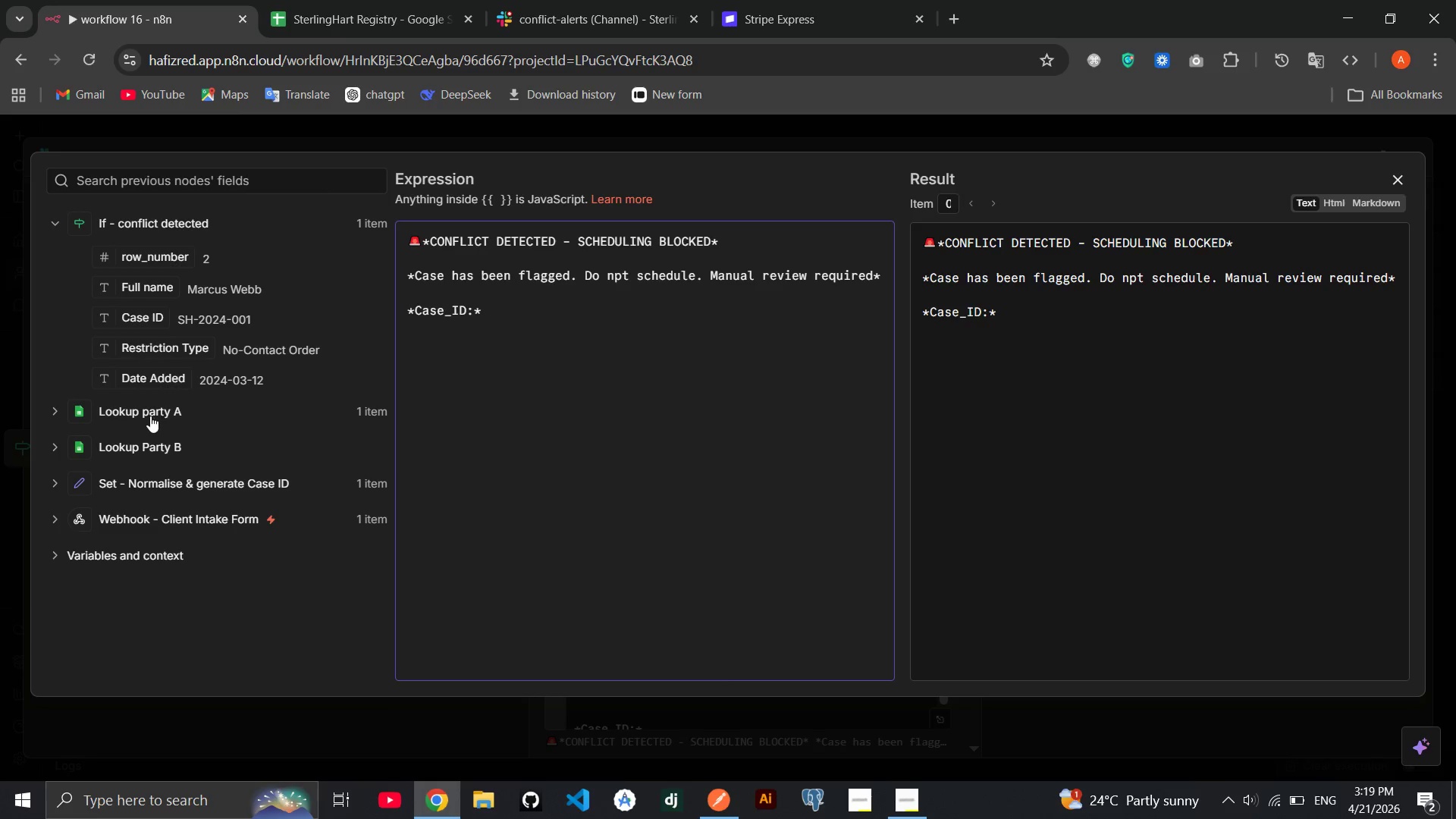 
left_click_drag(start_coordinate=[155, 322], to_coordinate=[541, 305])
 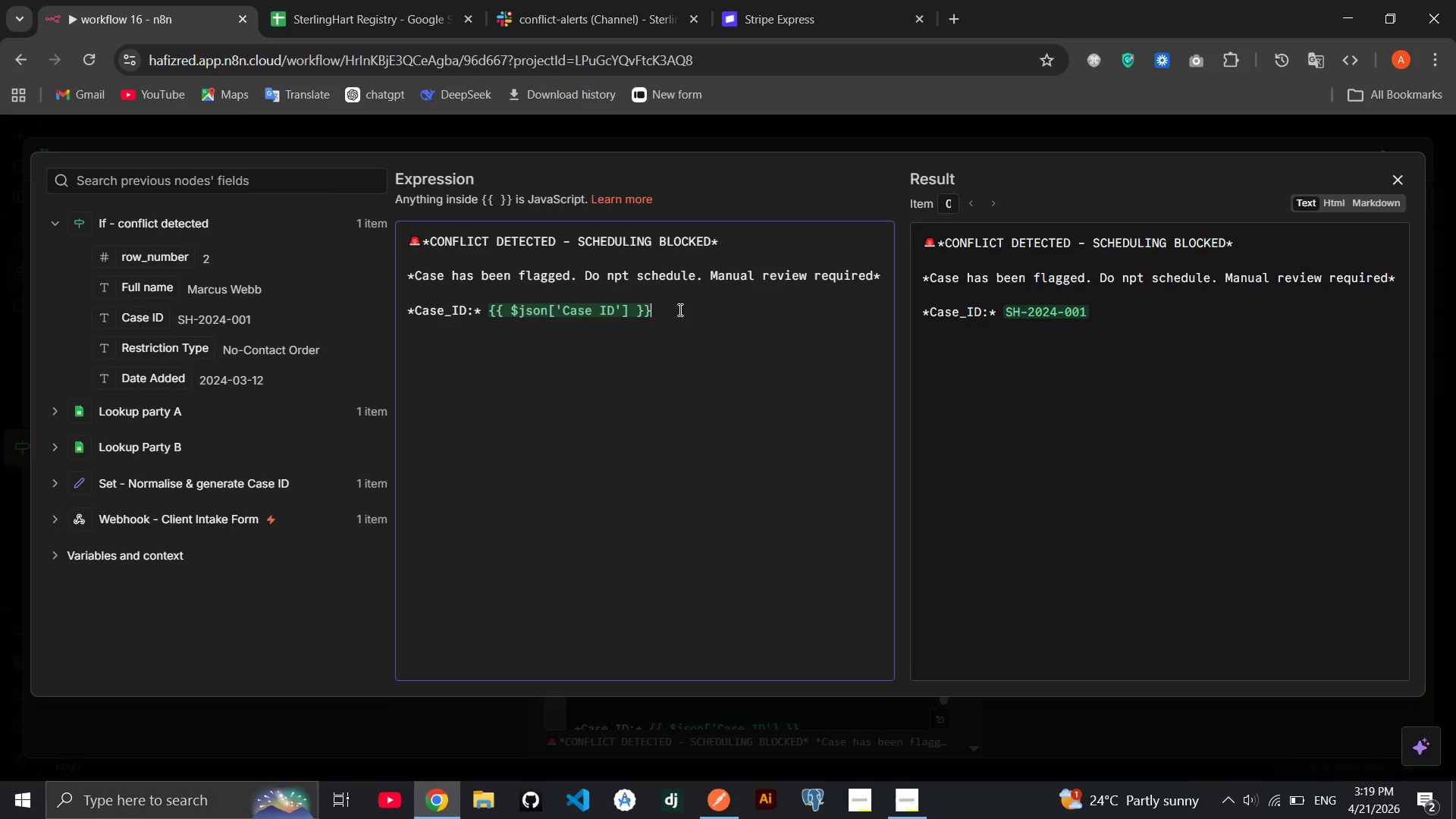 
key(Enter)
 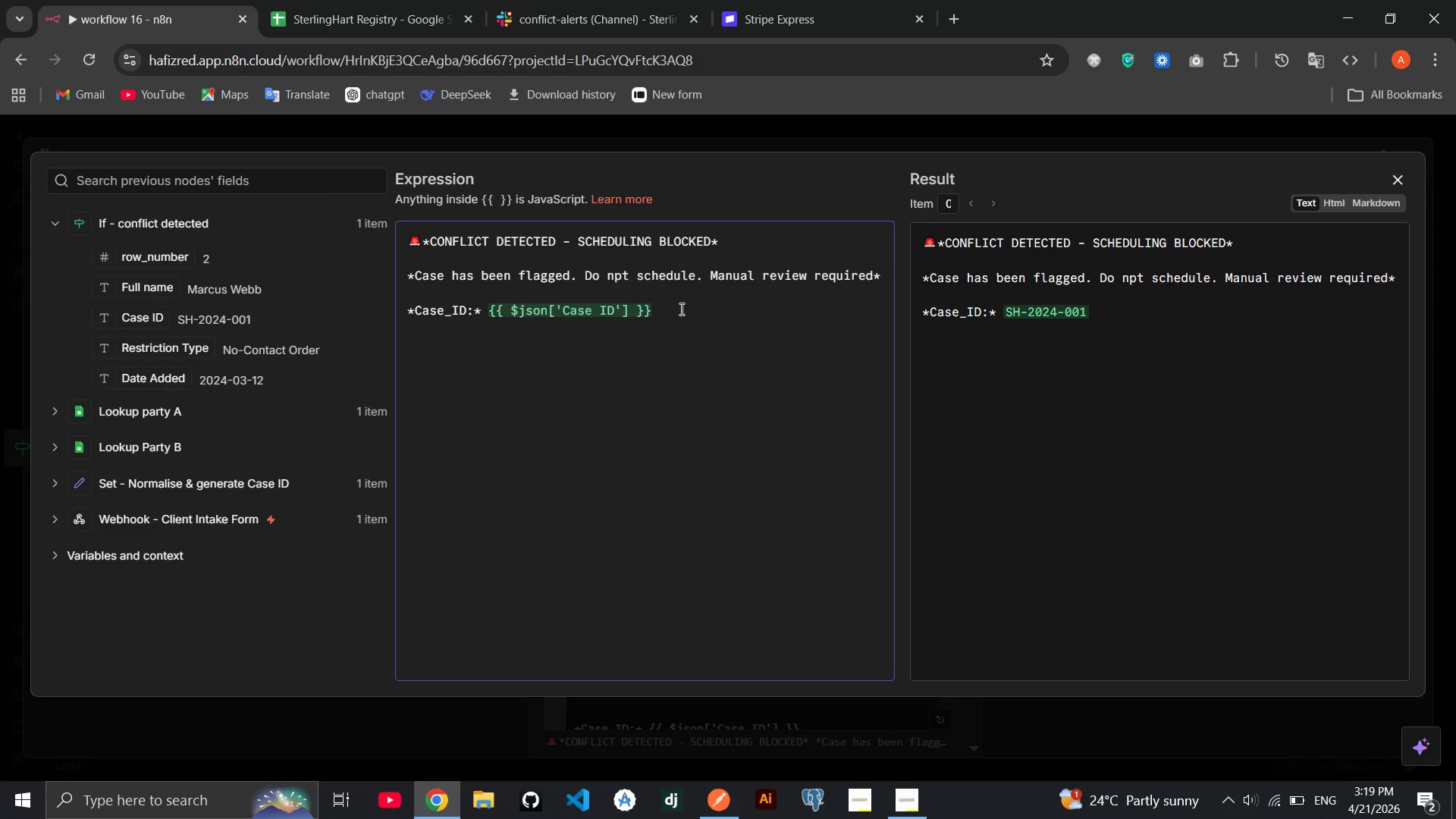 
type(**)
 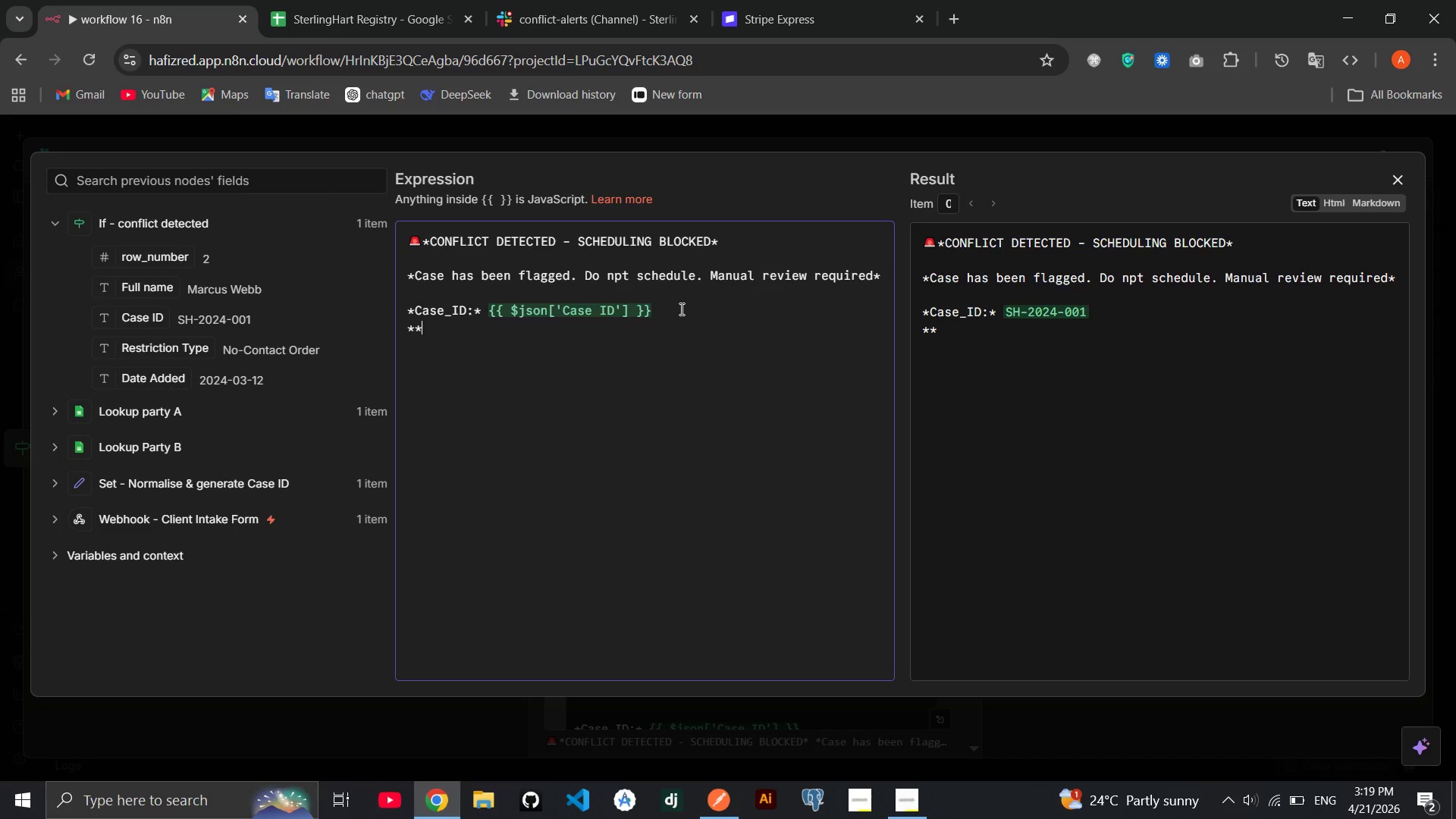 
key(ArrowLeft)
 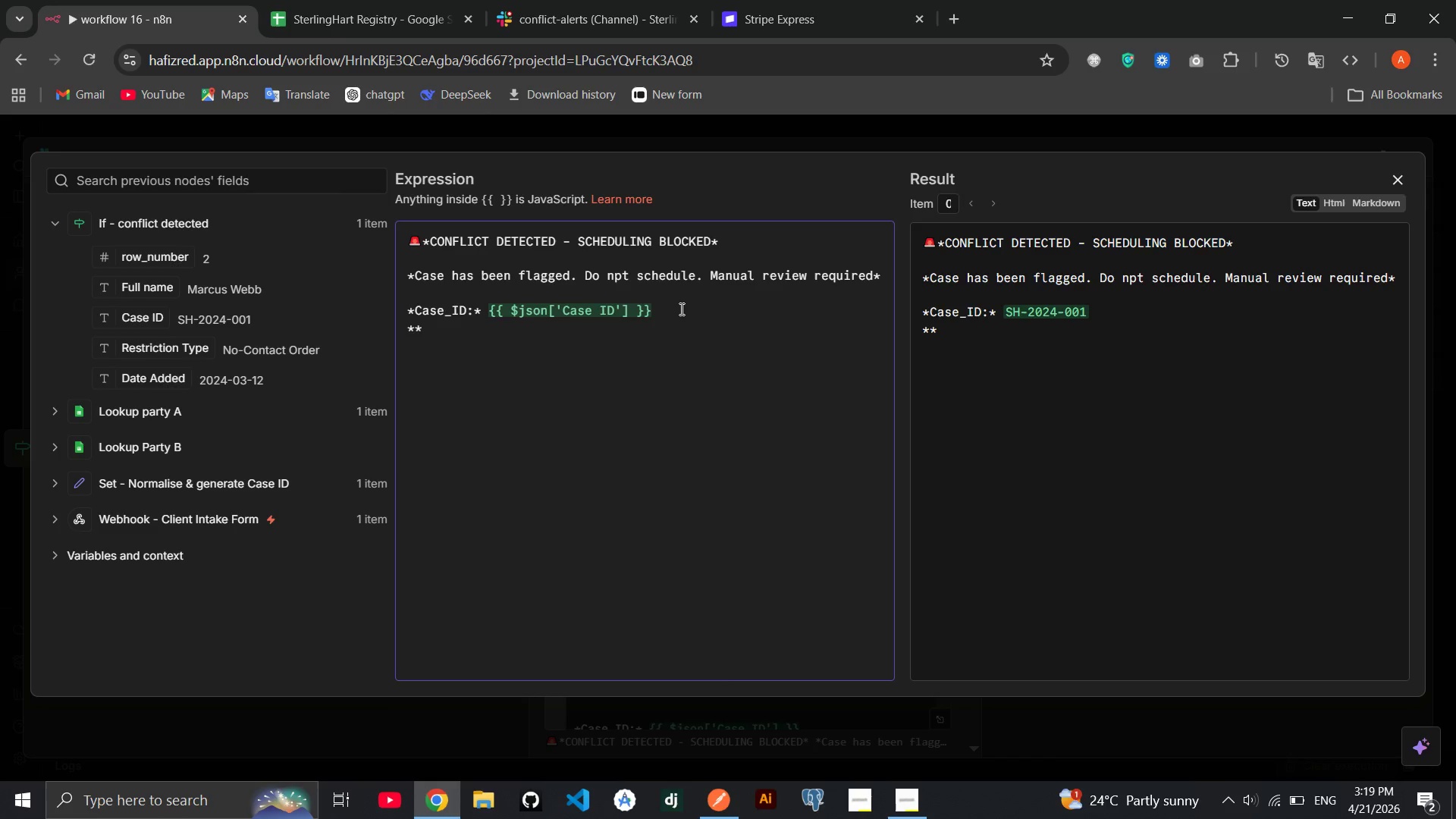 
type(Party A: )
key(Backspace)
 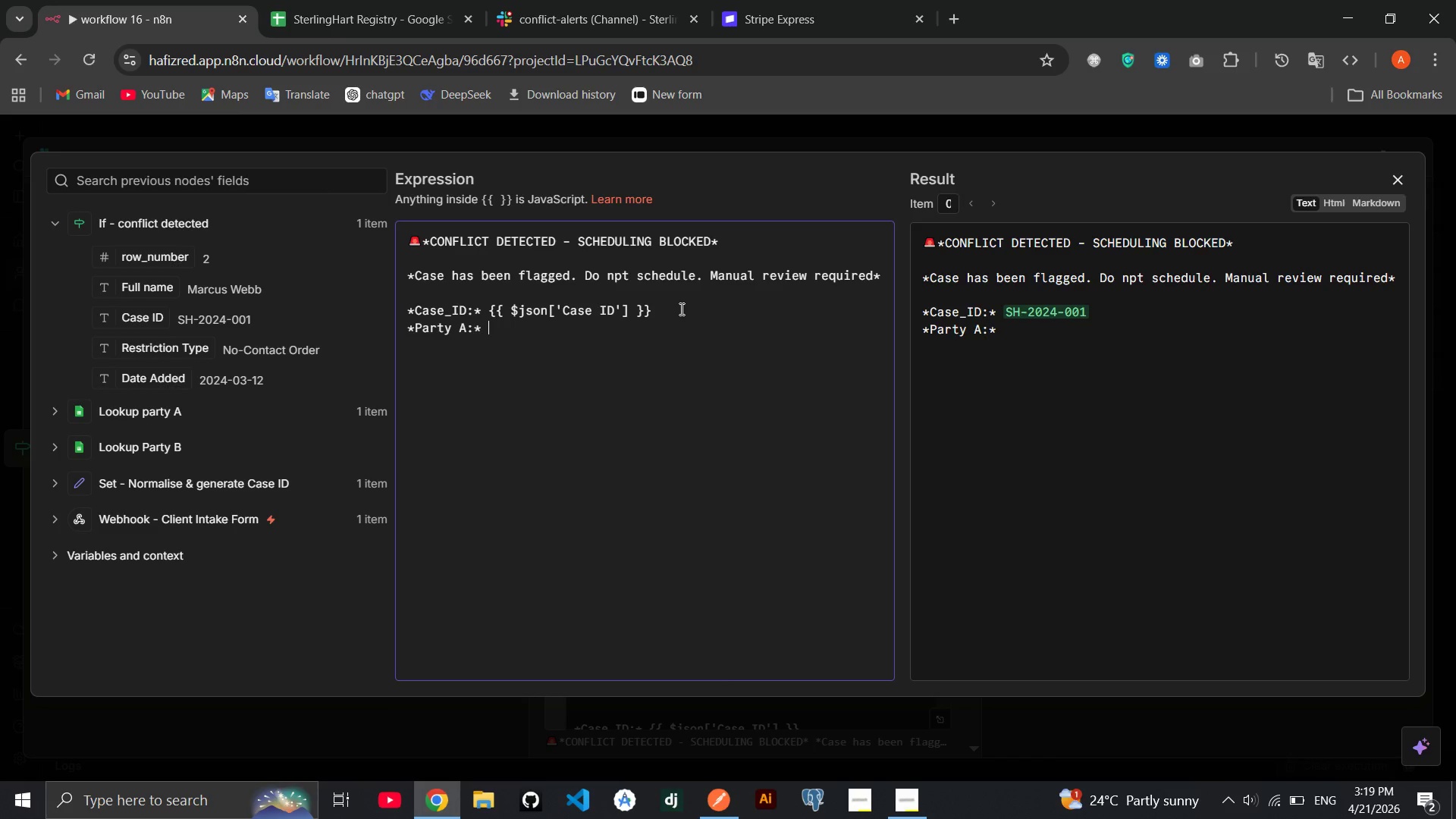 
 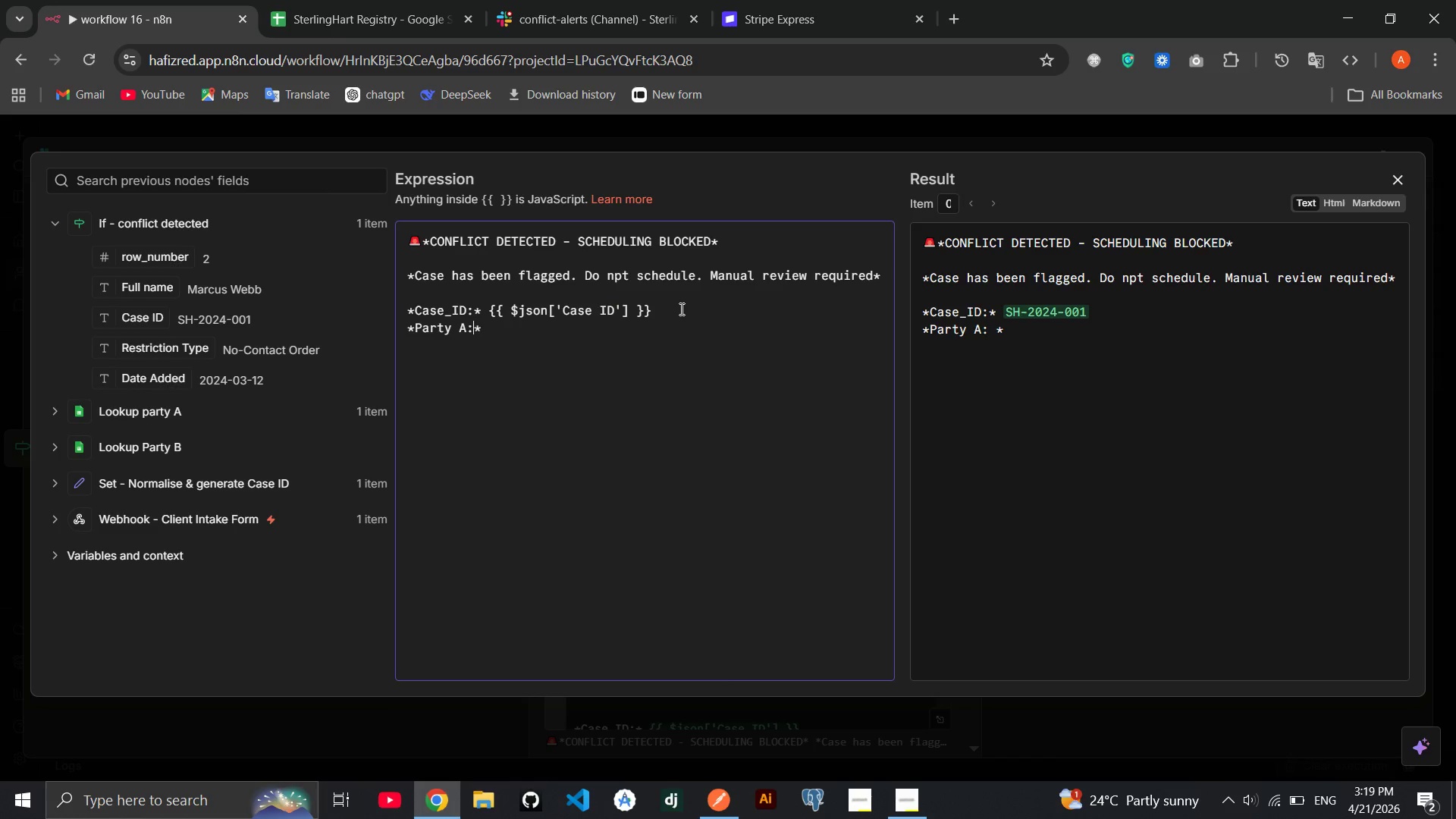 
key(ArrowRight)
 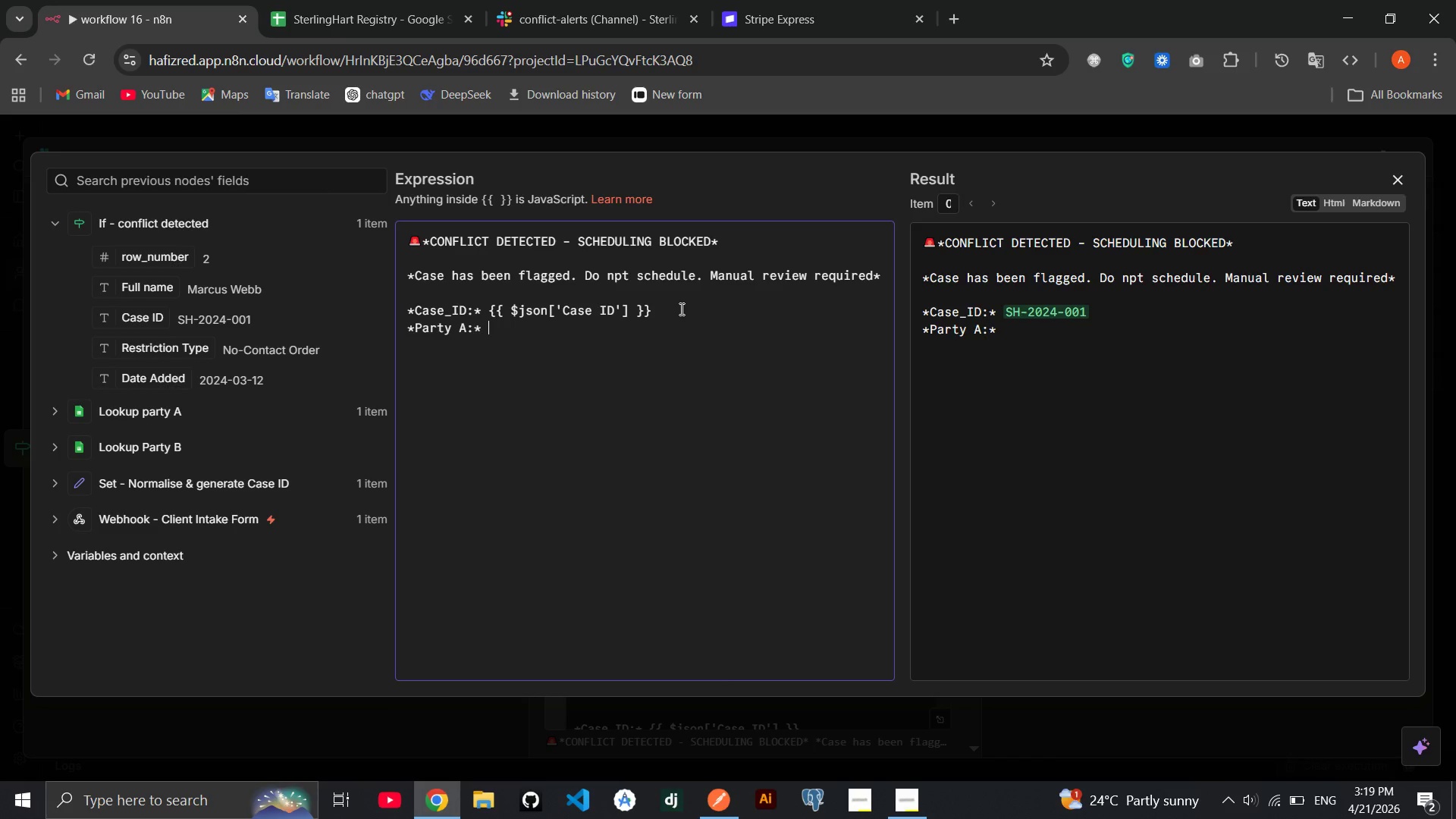 
key(Space)
 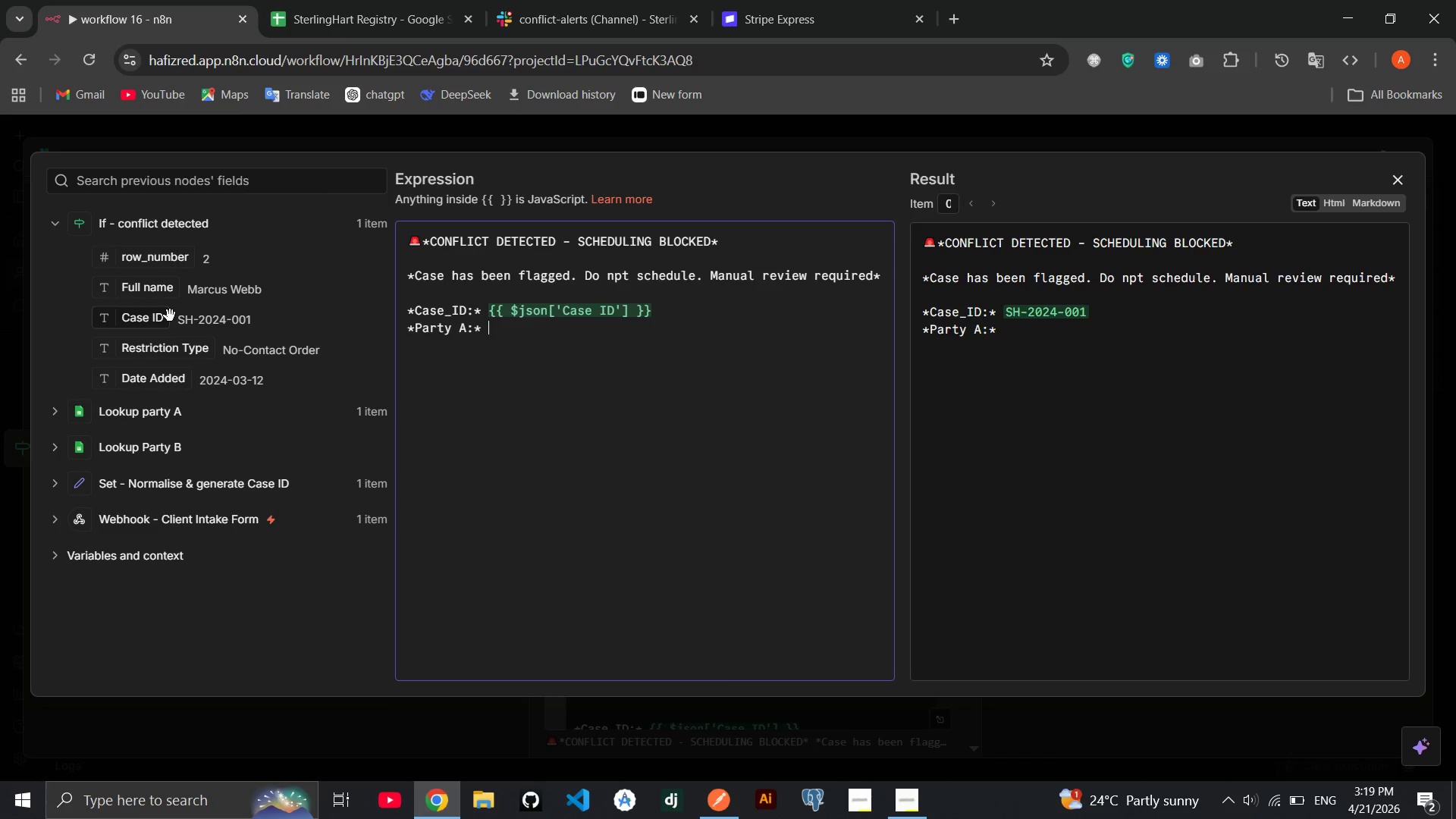 
wait(6.03)
 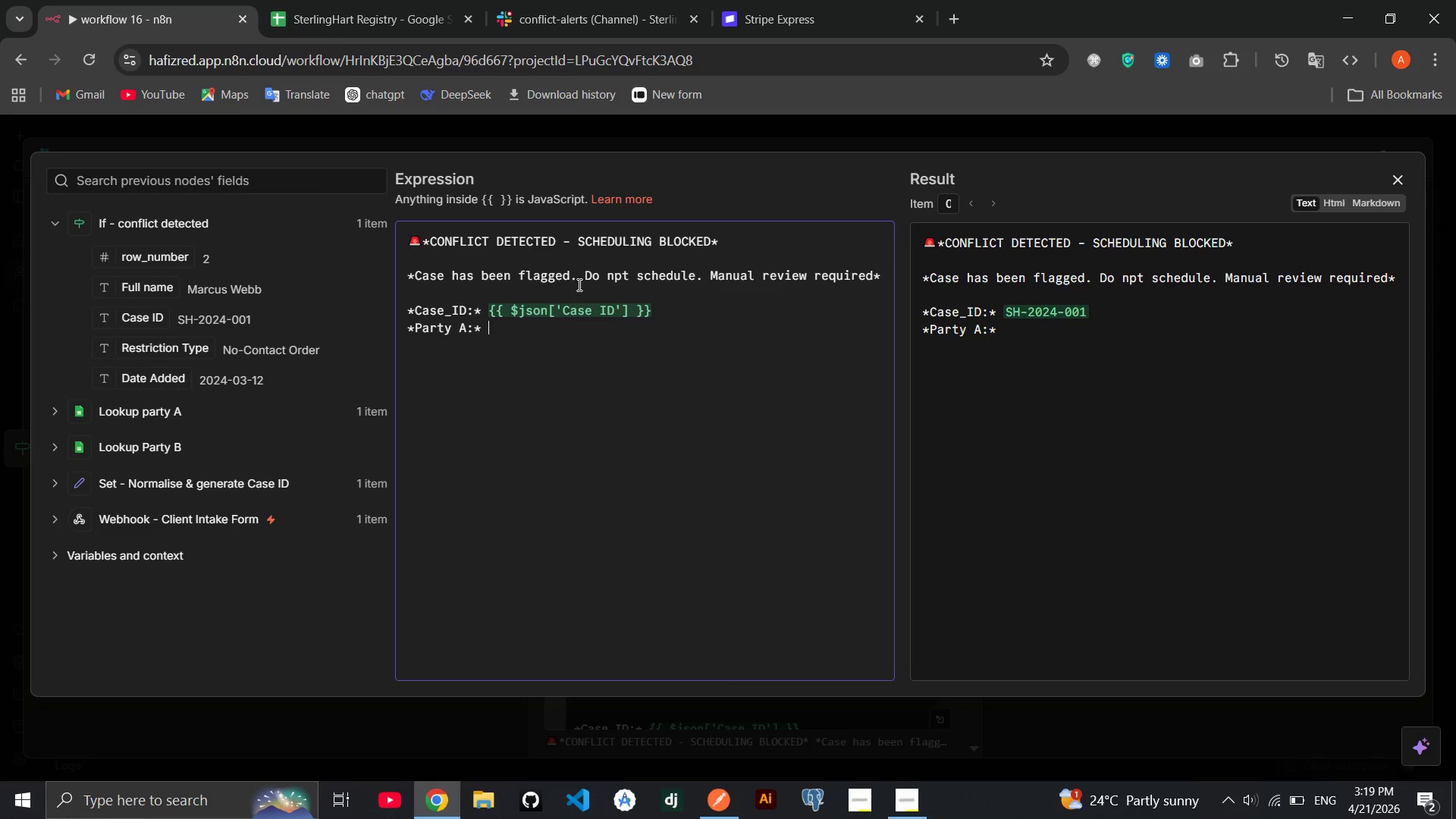 
left_click([152, 419])
 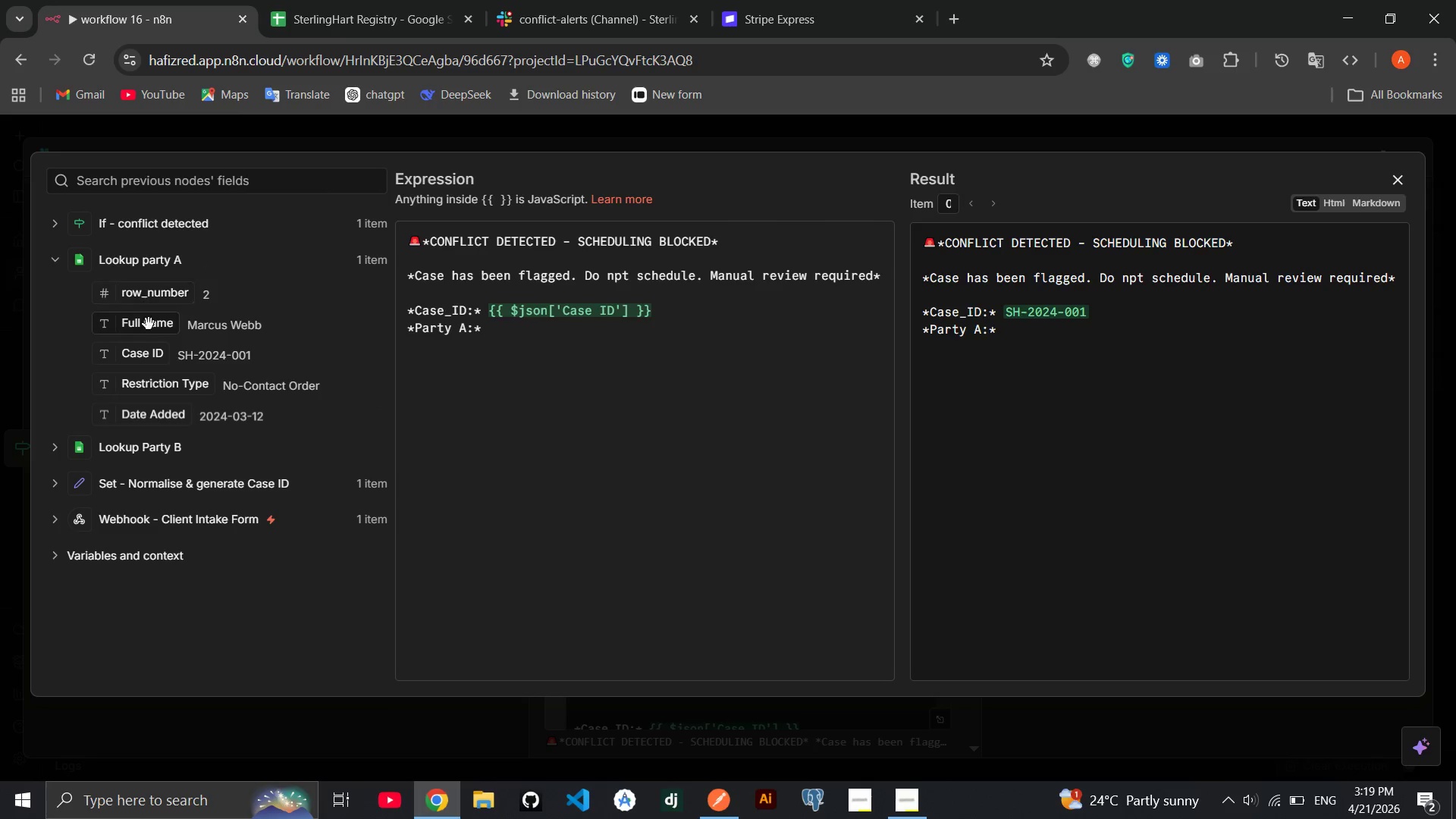 
left_click_drag(start_coordinate=[149, 324], to_coordinate=[553, 337])
 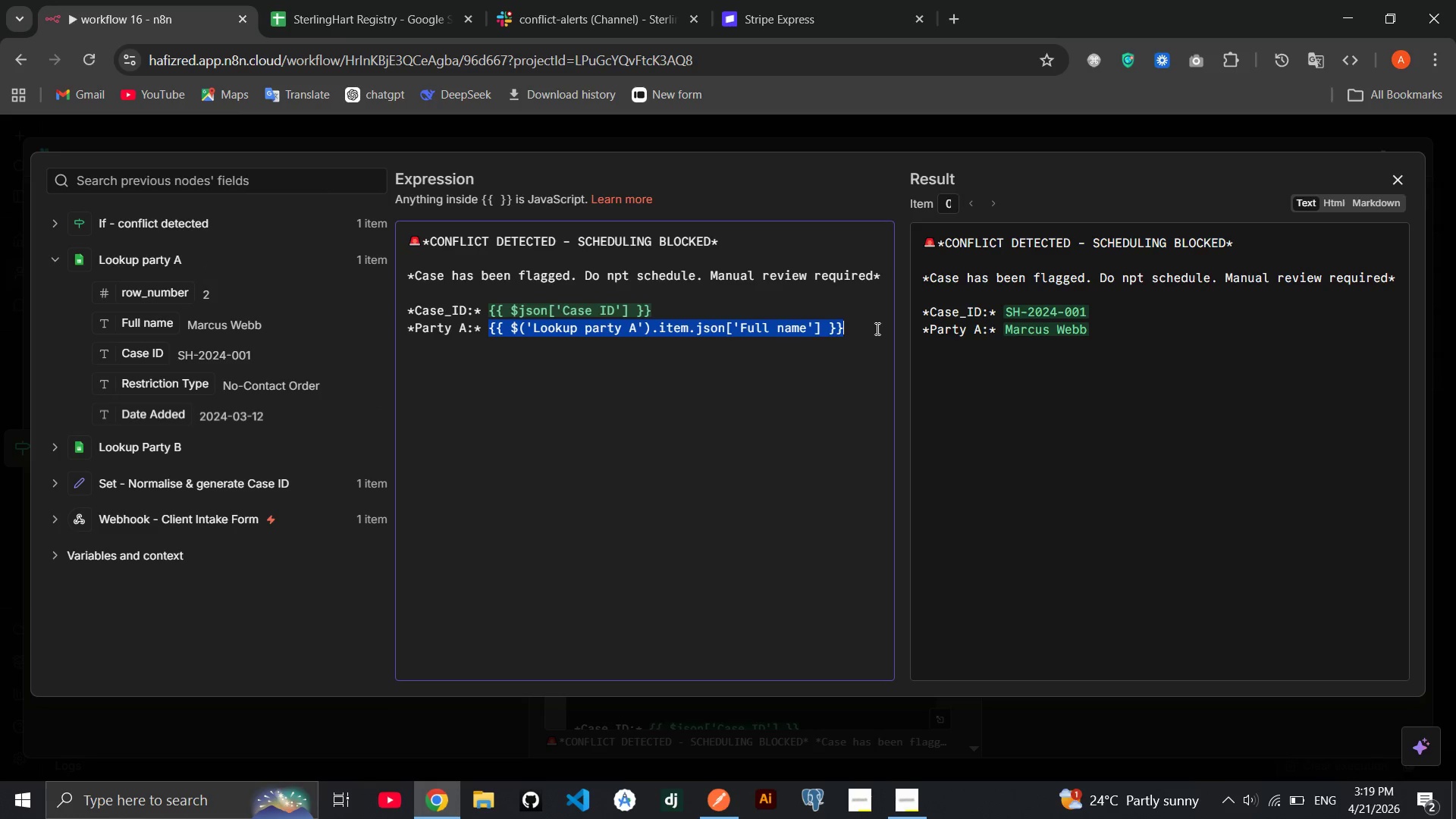 
left_click([878, 328])
 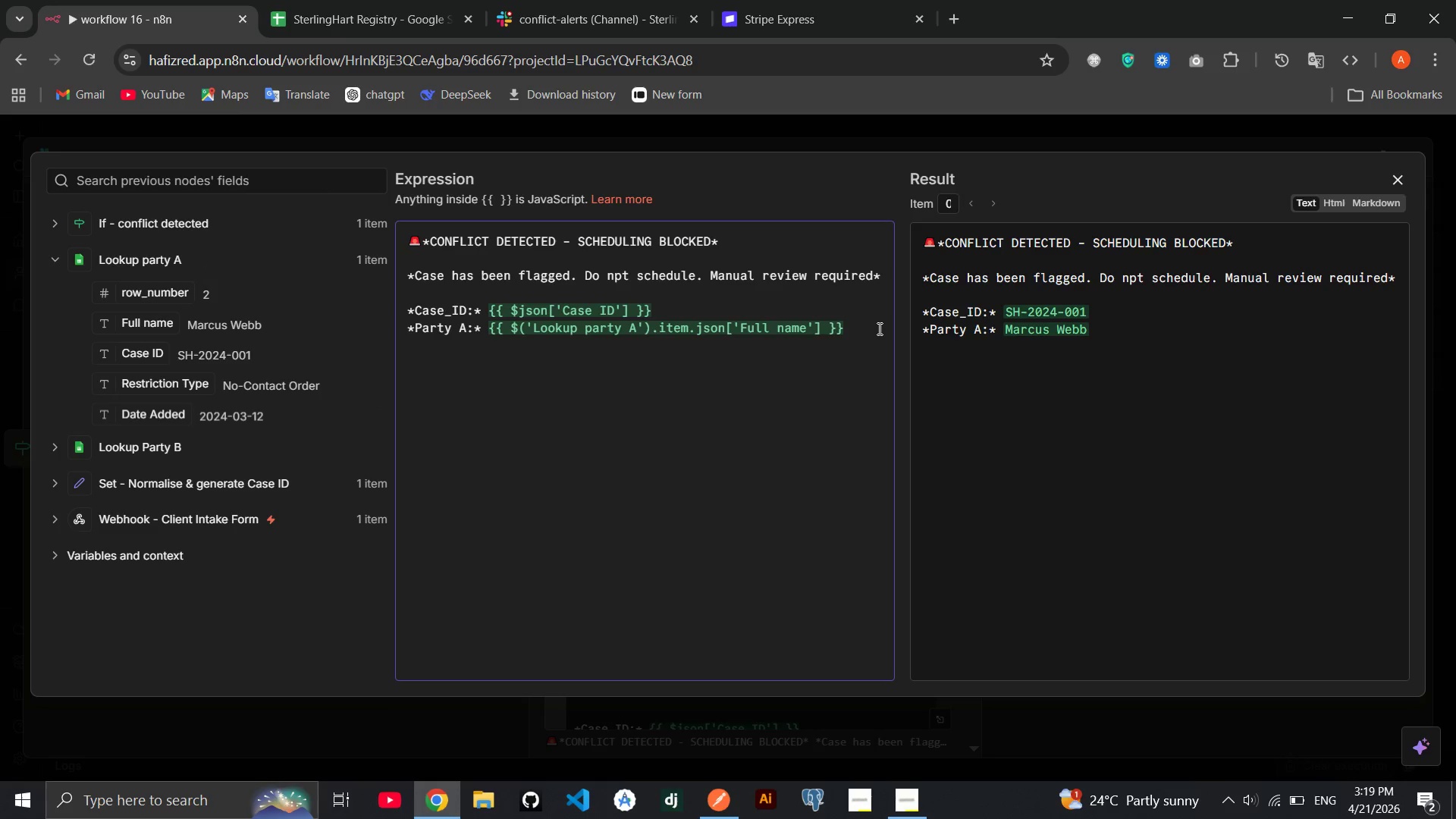 
key(Enter)
 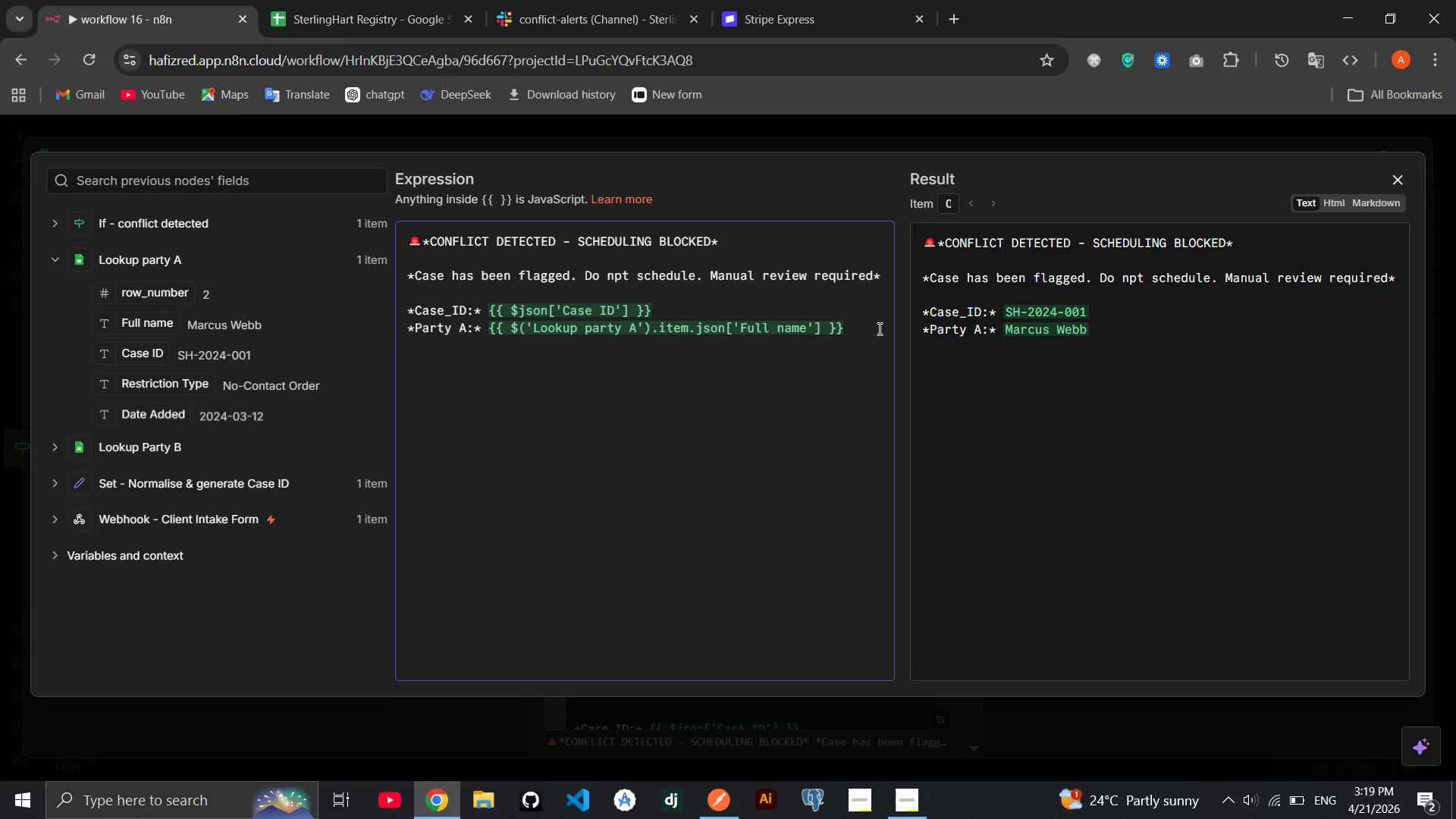 
type(**)
 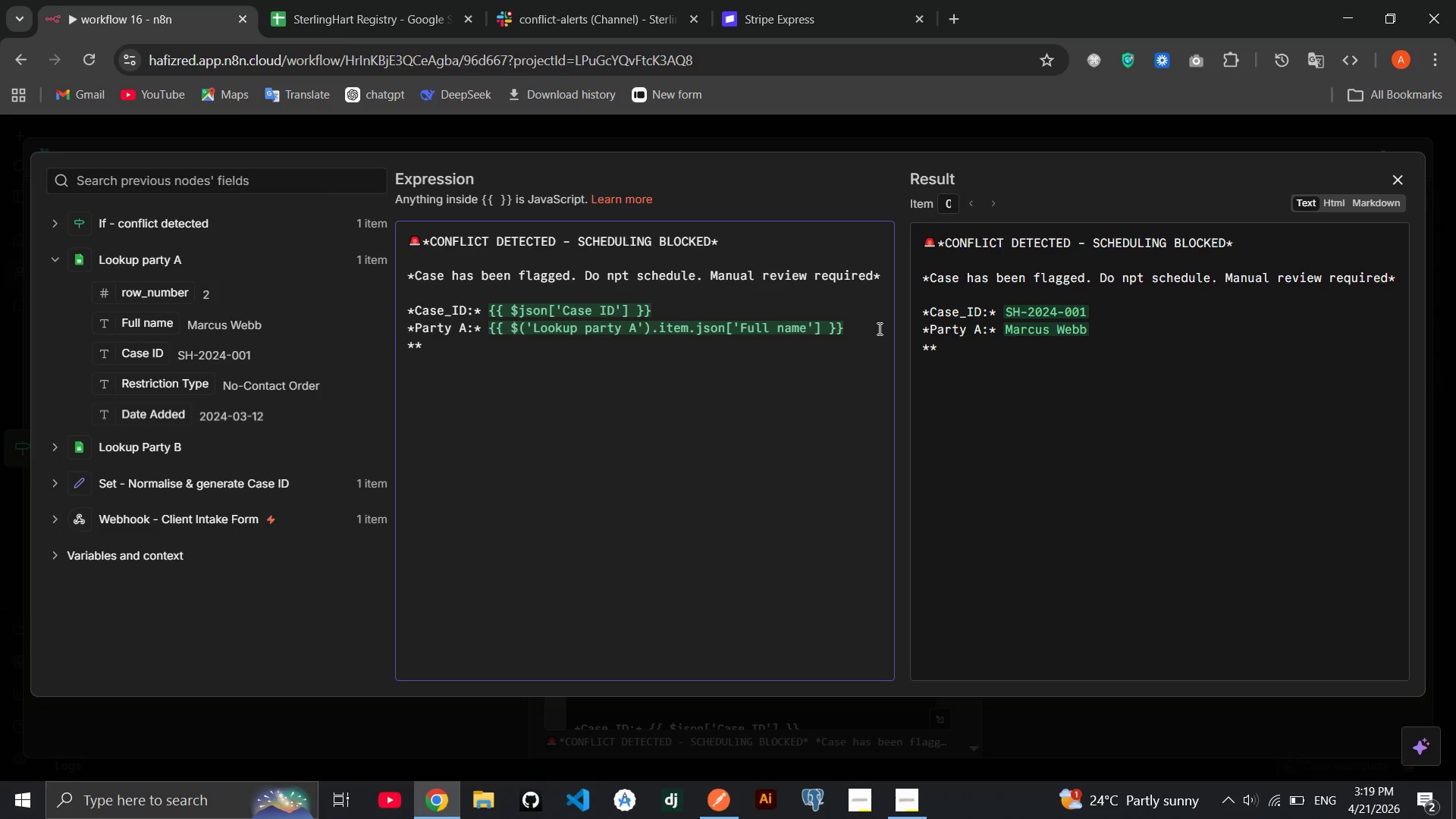 
key(ArrowLeft)
 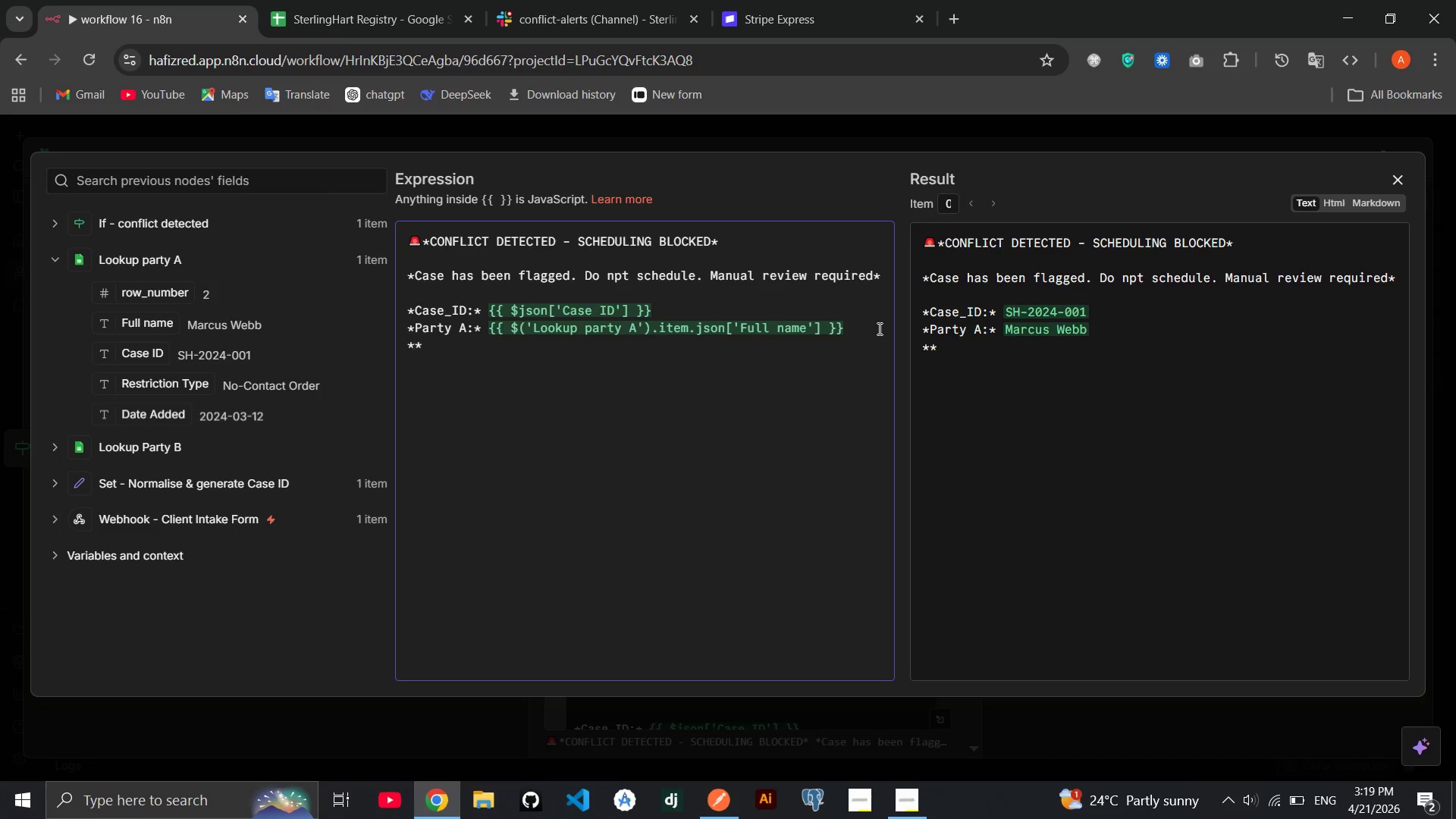 
type(Party B:)
 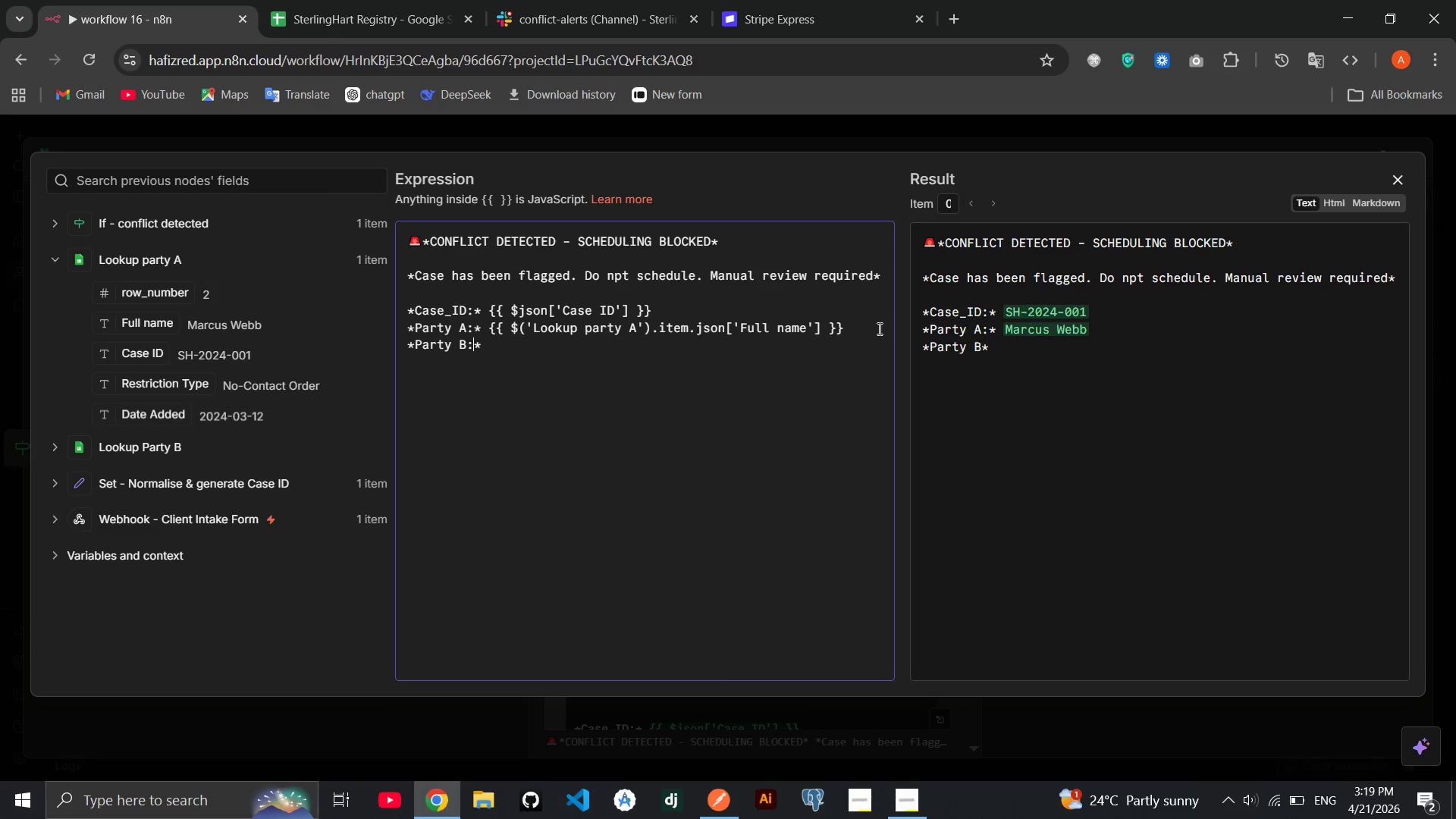 
key(ArrowRight)
 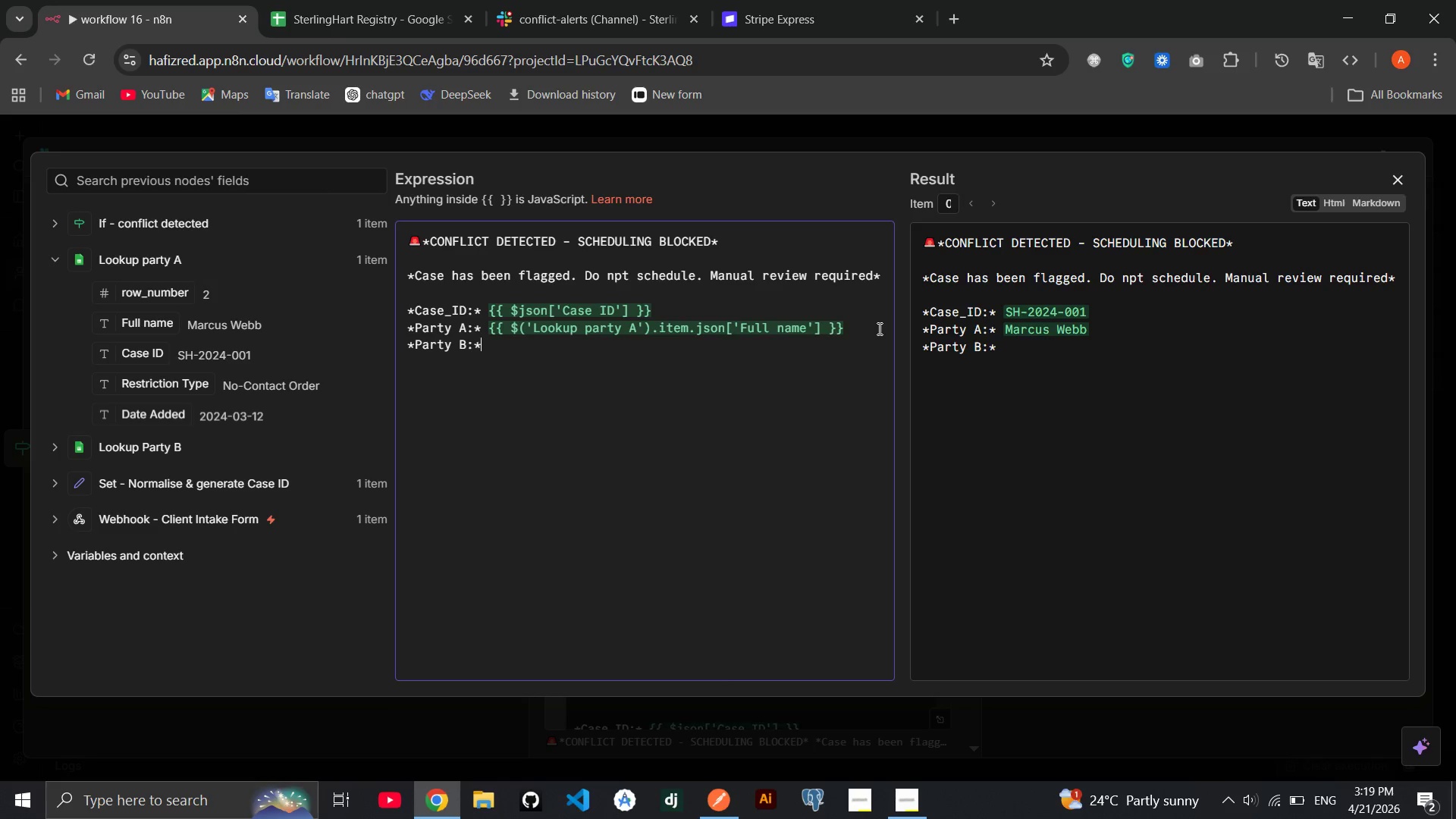 
key(Space)
 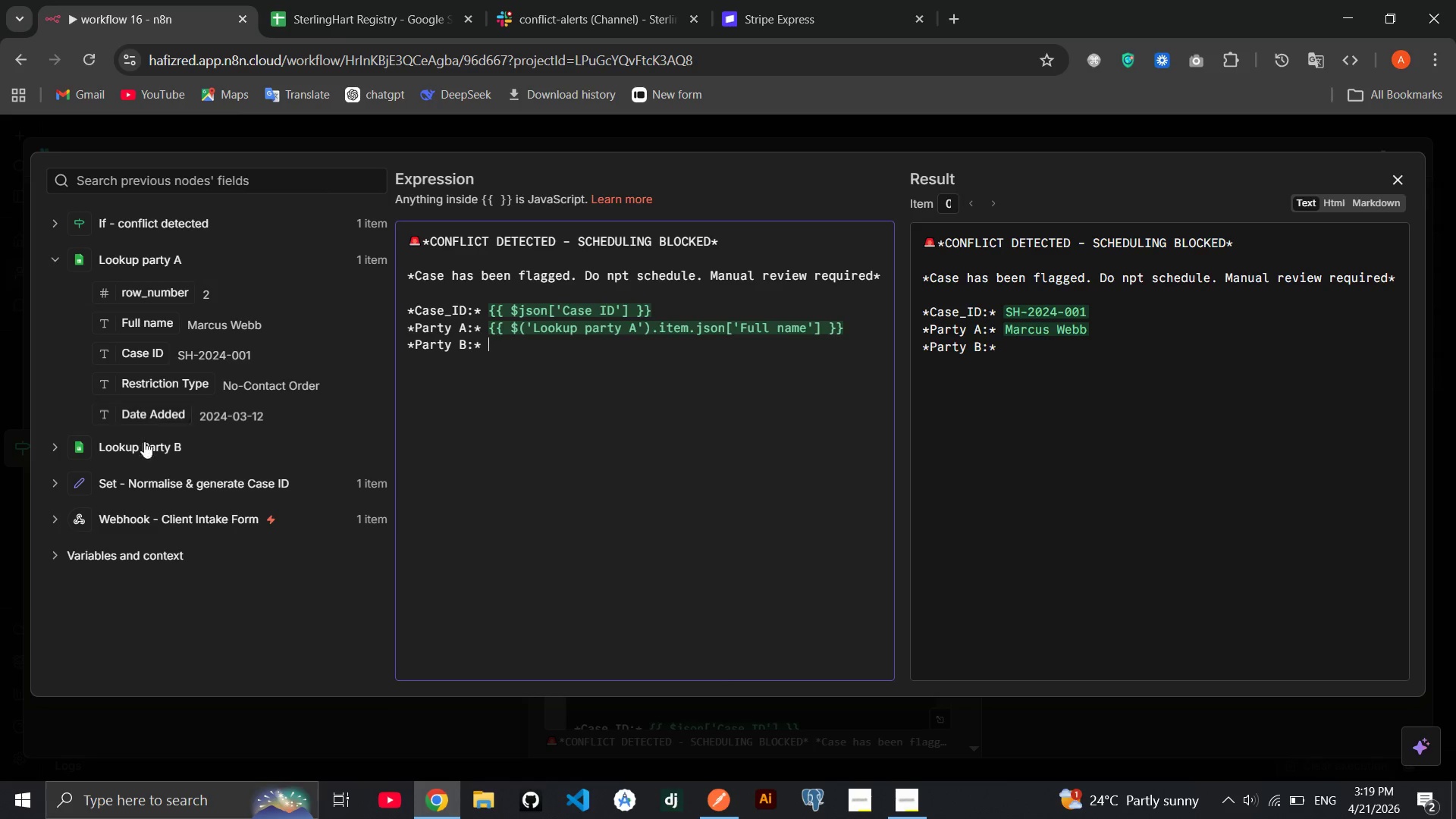 
left_click([140, 441])
 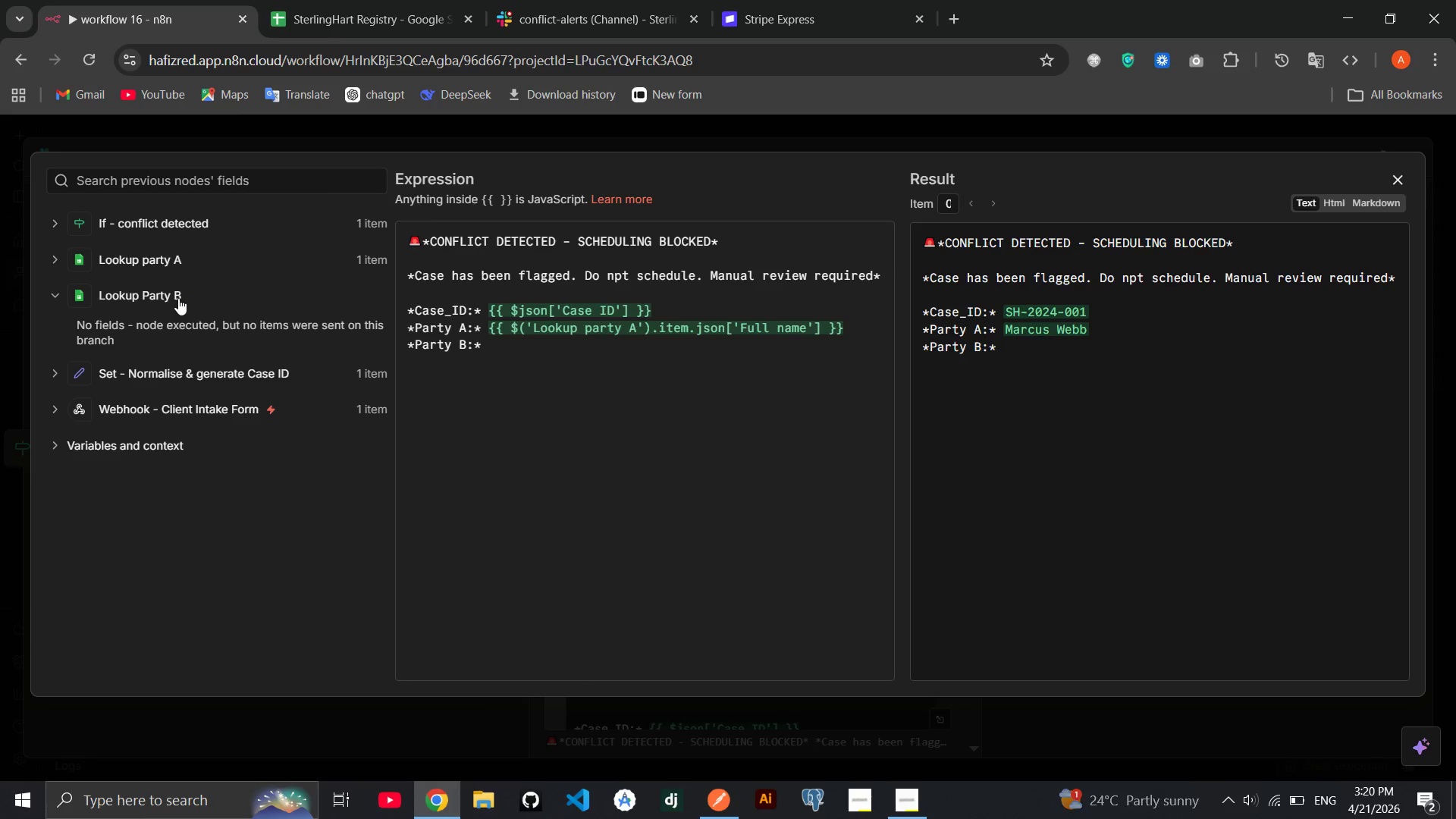 
wait(17.0)
 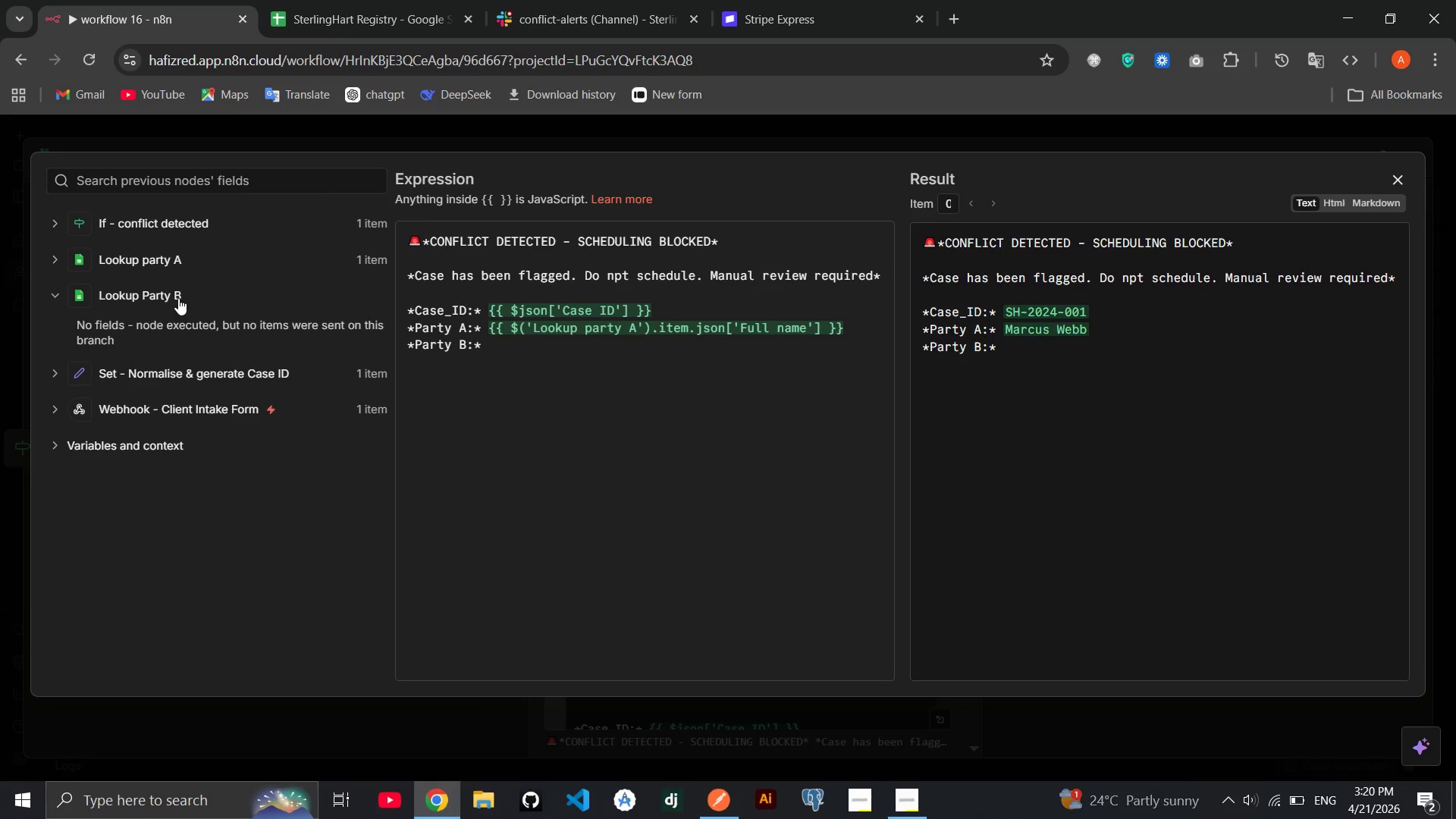 
left_click([1395, 177])
 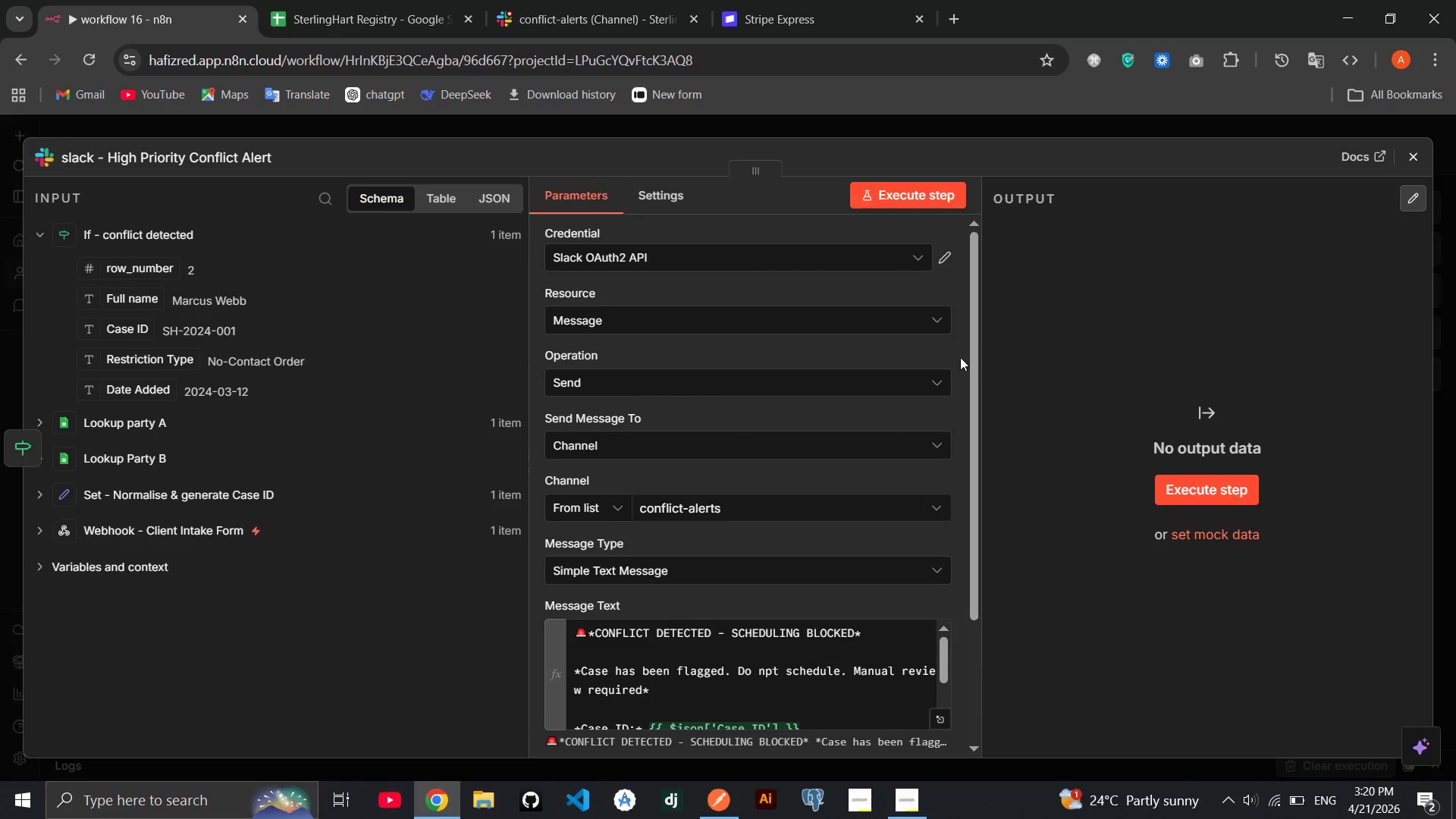 
scroll: coordinate [755, 486], scroll_direction: down, amount: 6.0
 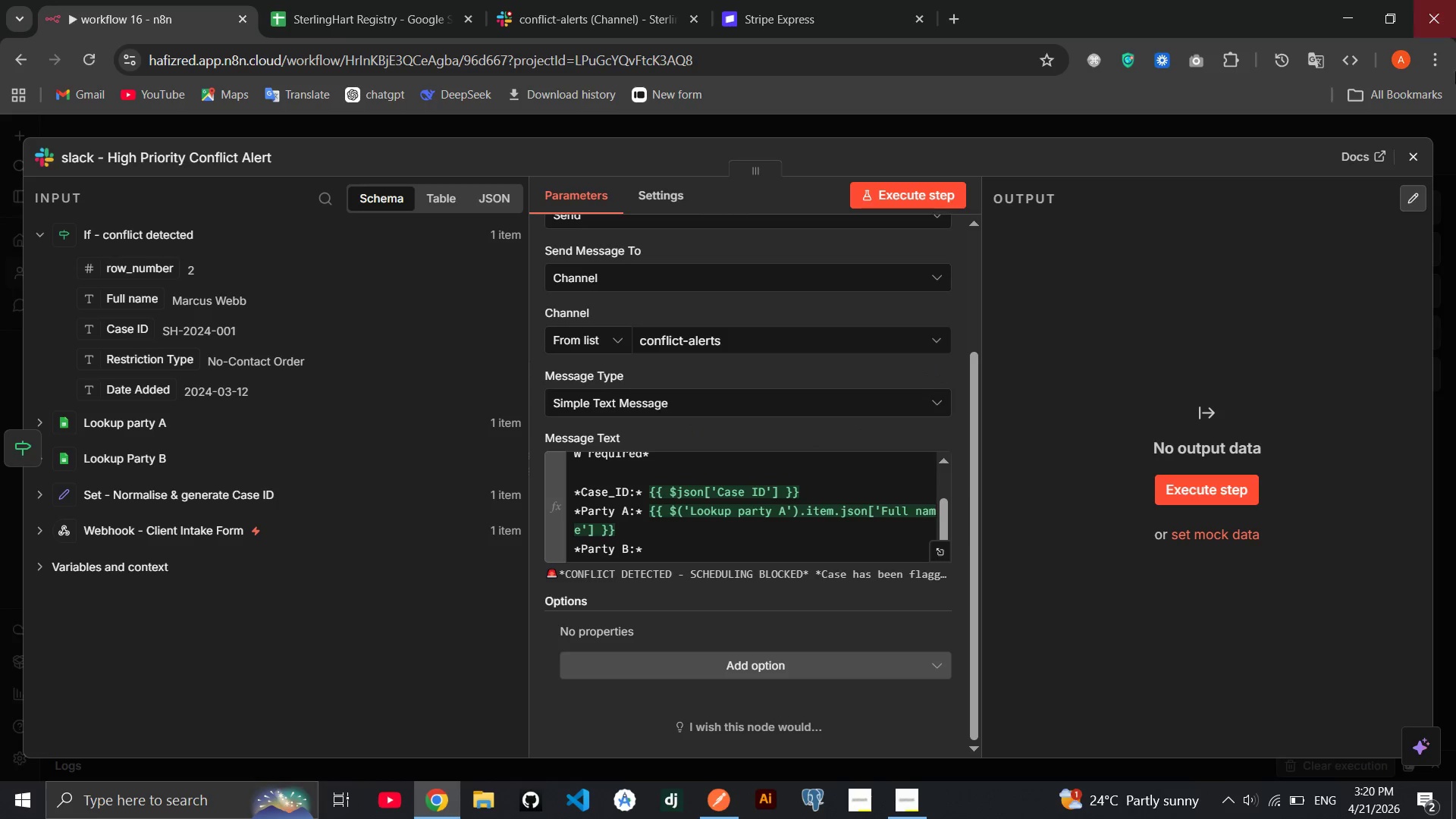 
left_click([1415, 144])
 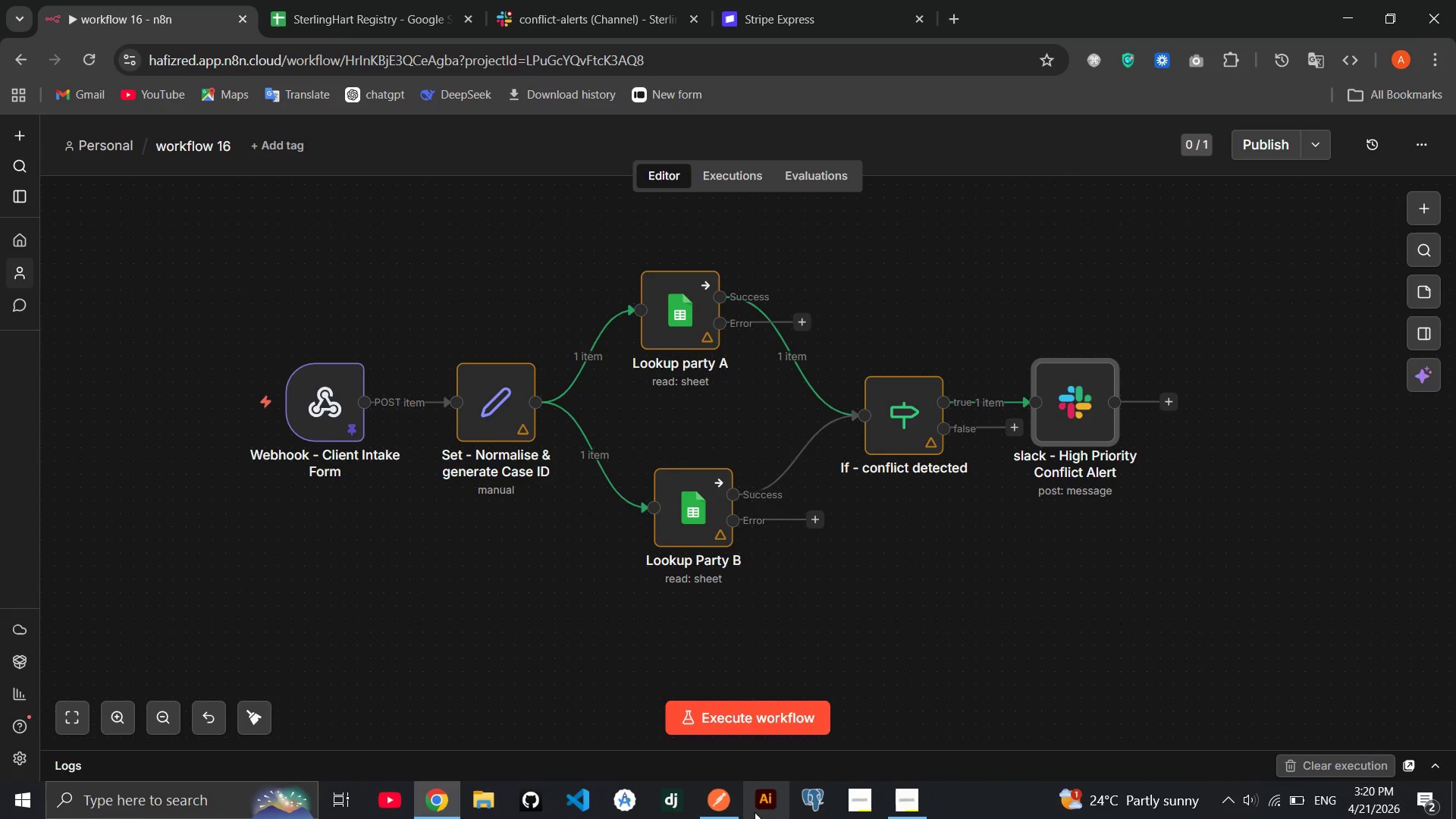 
left_click([721, 805])
 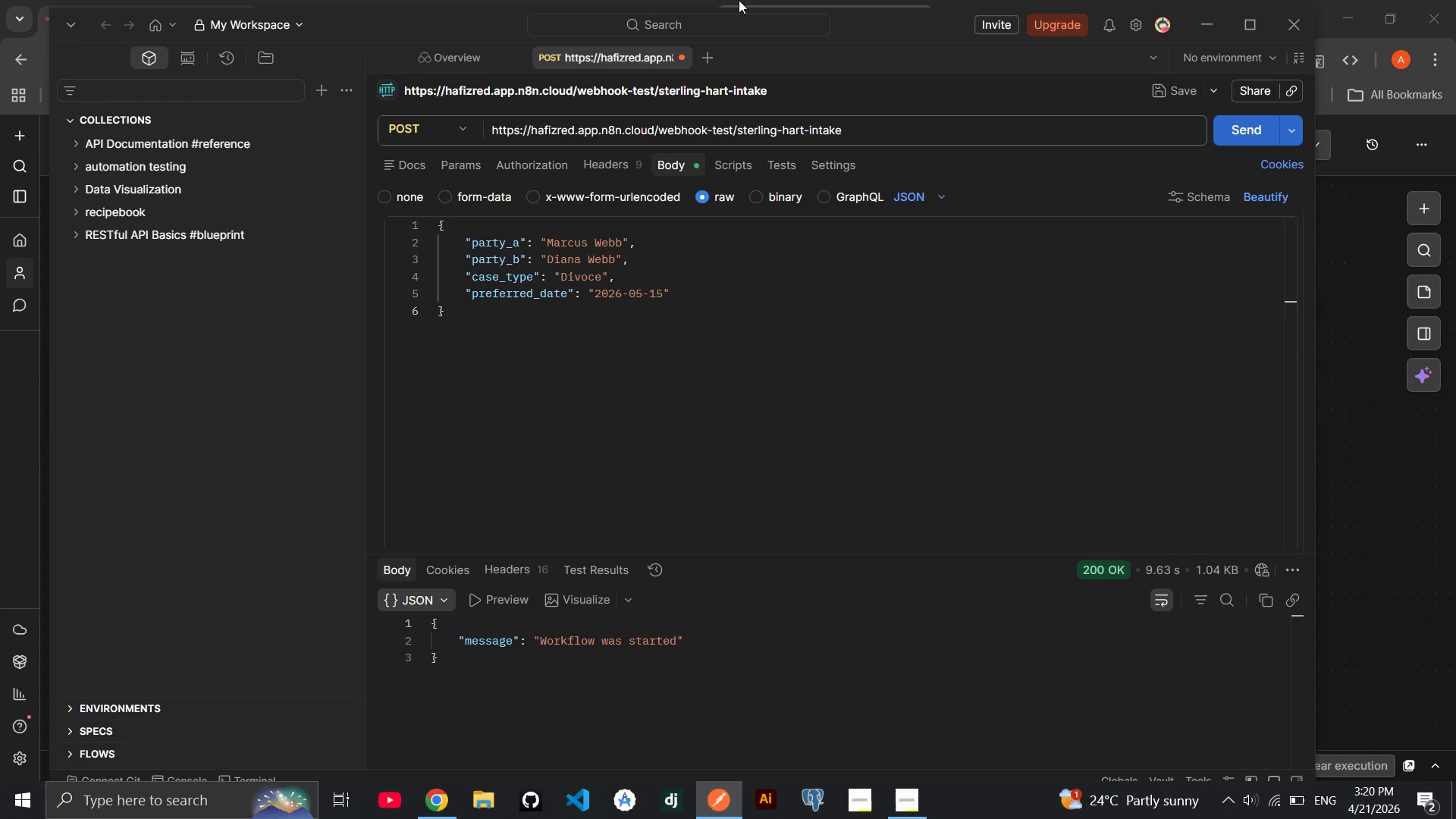 
left_click([1197, 27])
 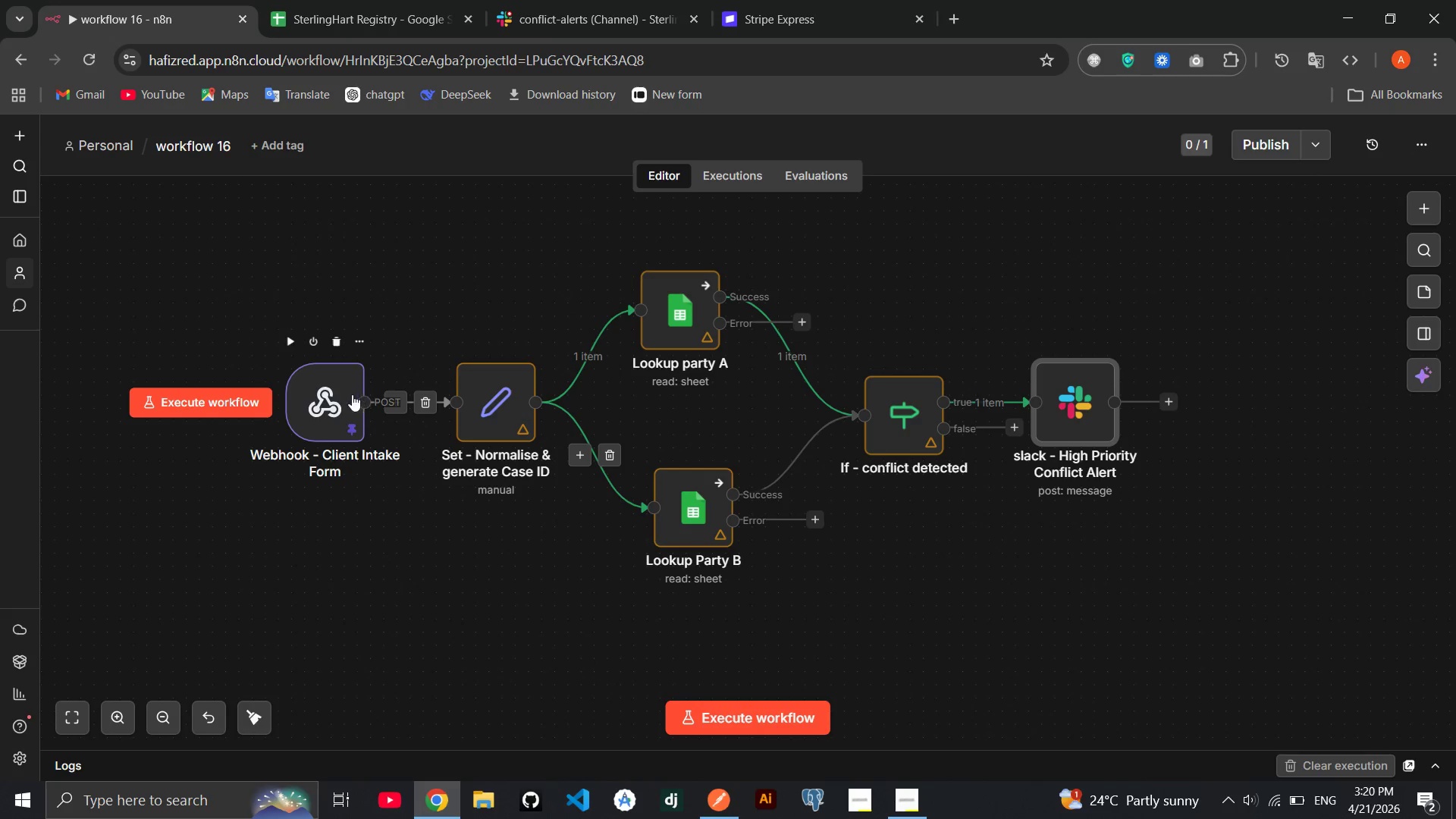 
double_click([352, 394])
 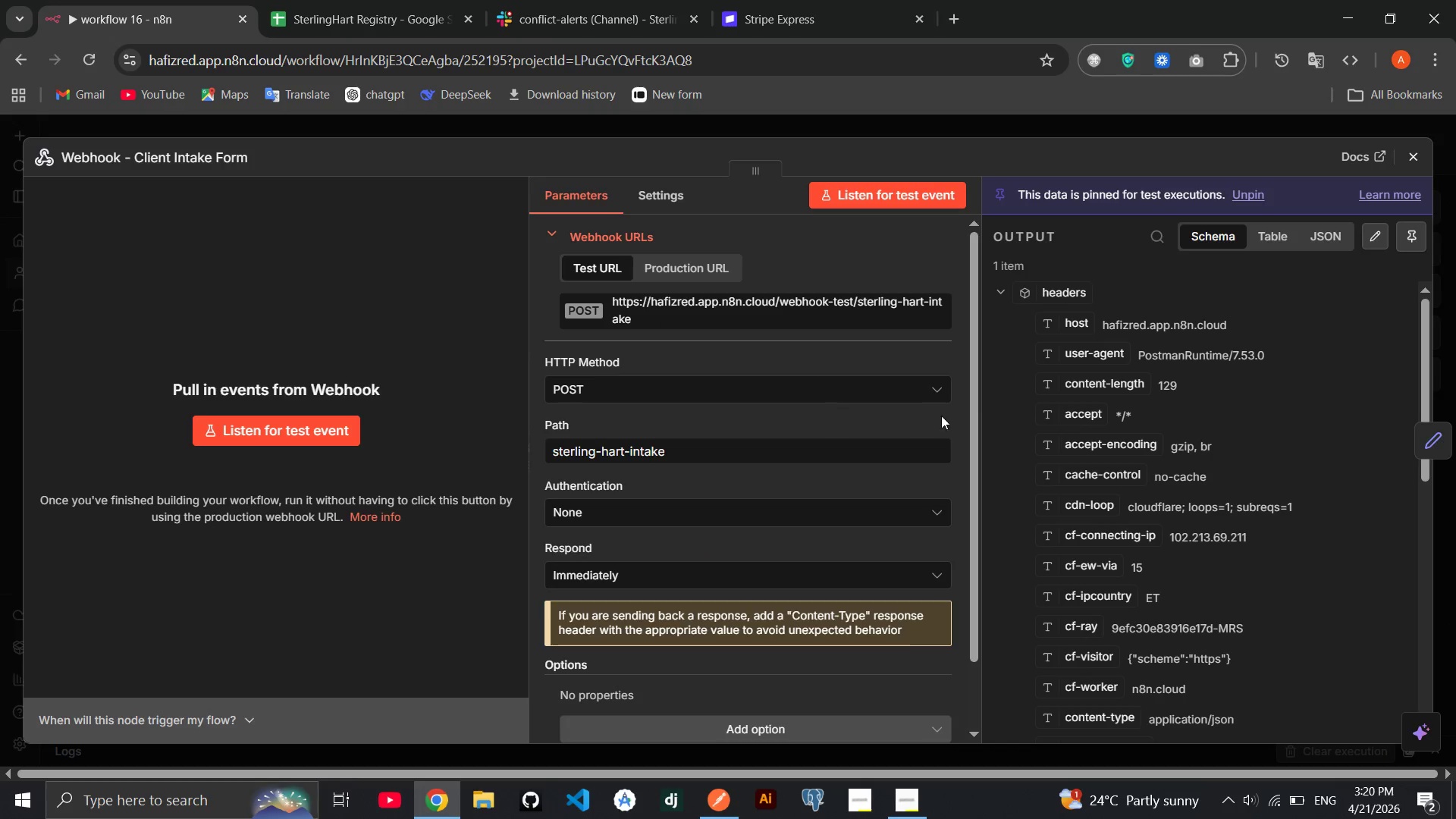 
scroll: coordinate [1144, 416], scroll_direction: down, amount: 10.0
 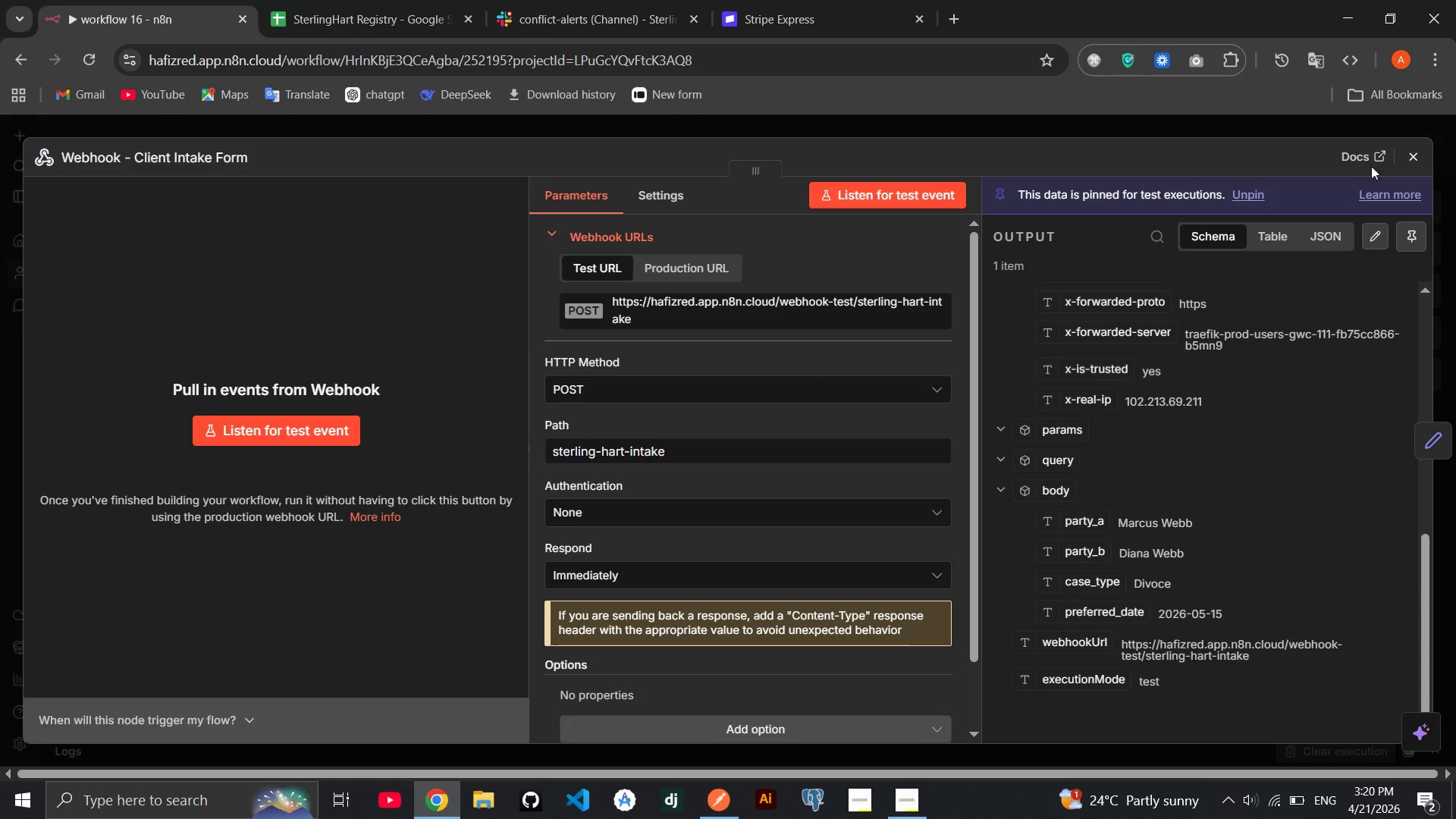 
left_click([1400, 152])
 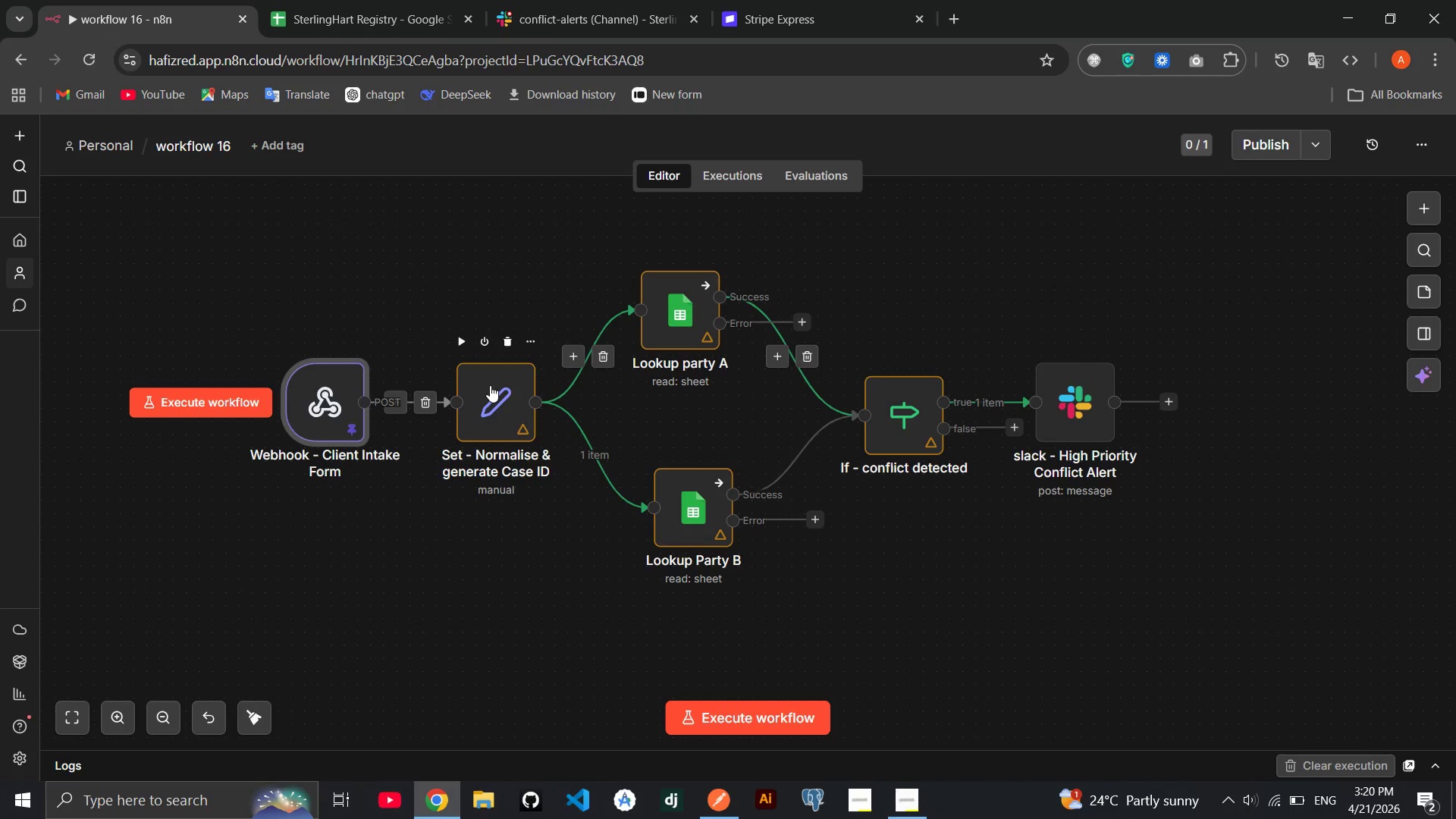 
double_click([491, 385])
 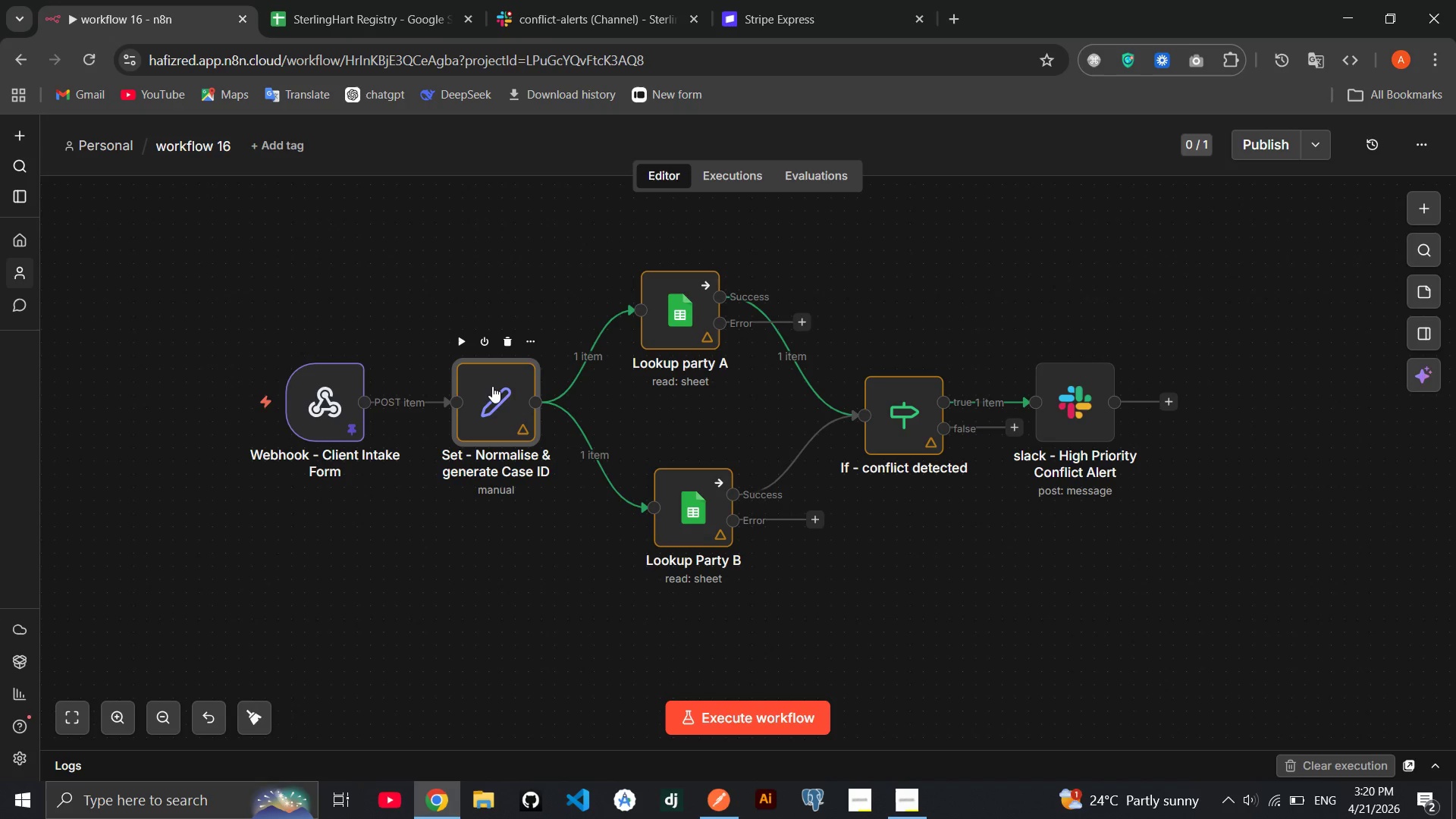 
mouse_move([510, 386])
 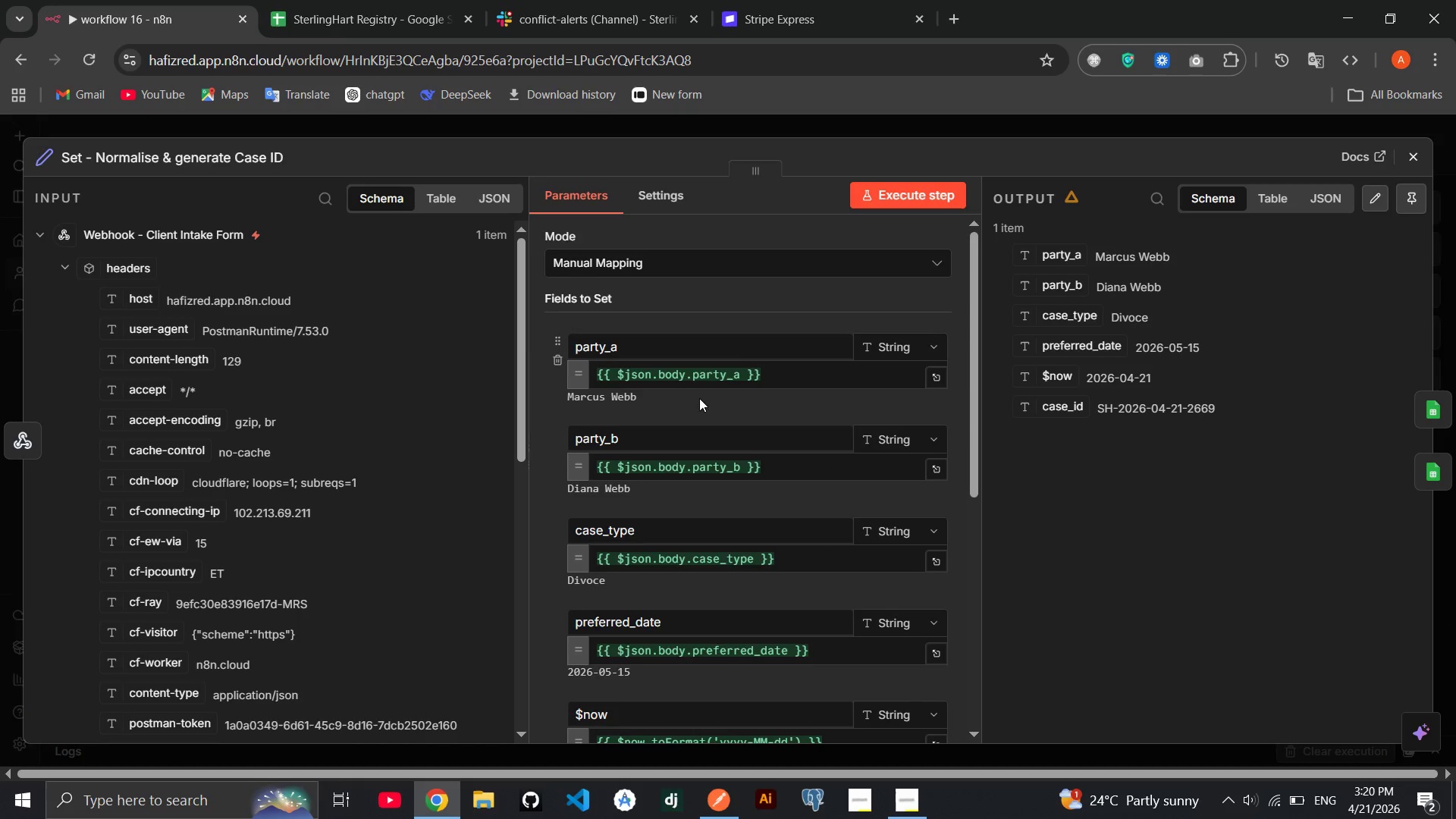 
scroll: coordinate [699, 398], scroll_direction: down, amount: 3.0
 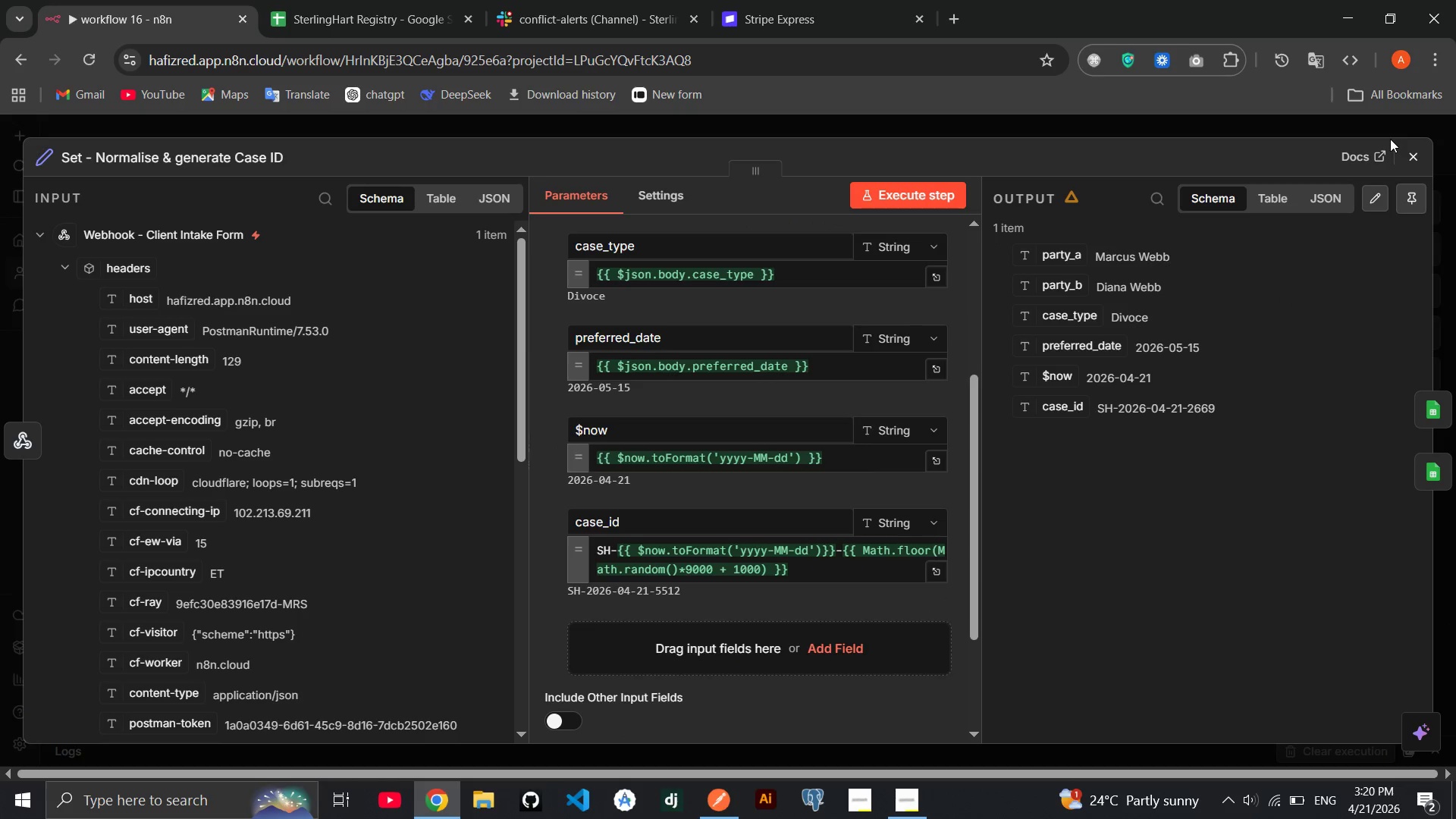 
left_click([1411, 166])
 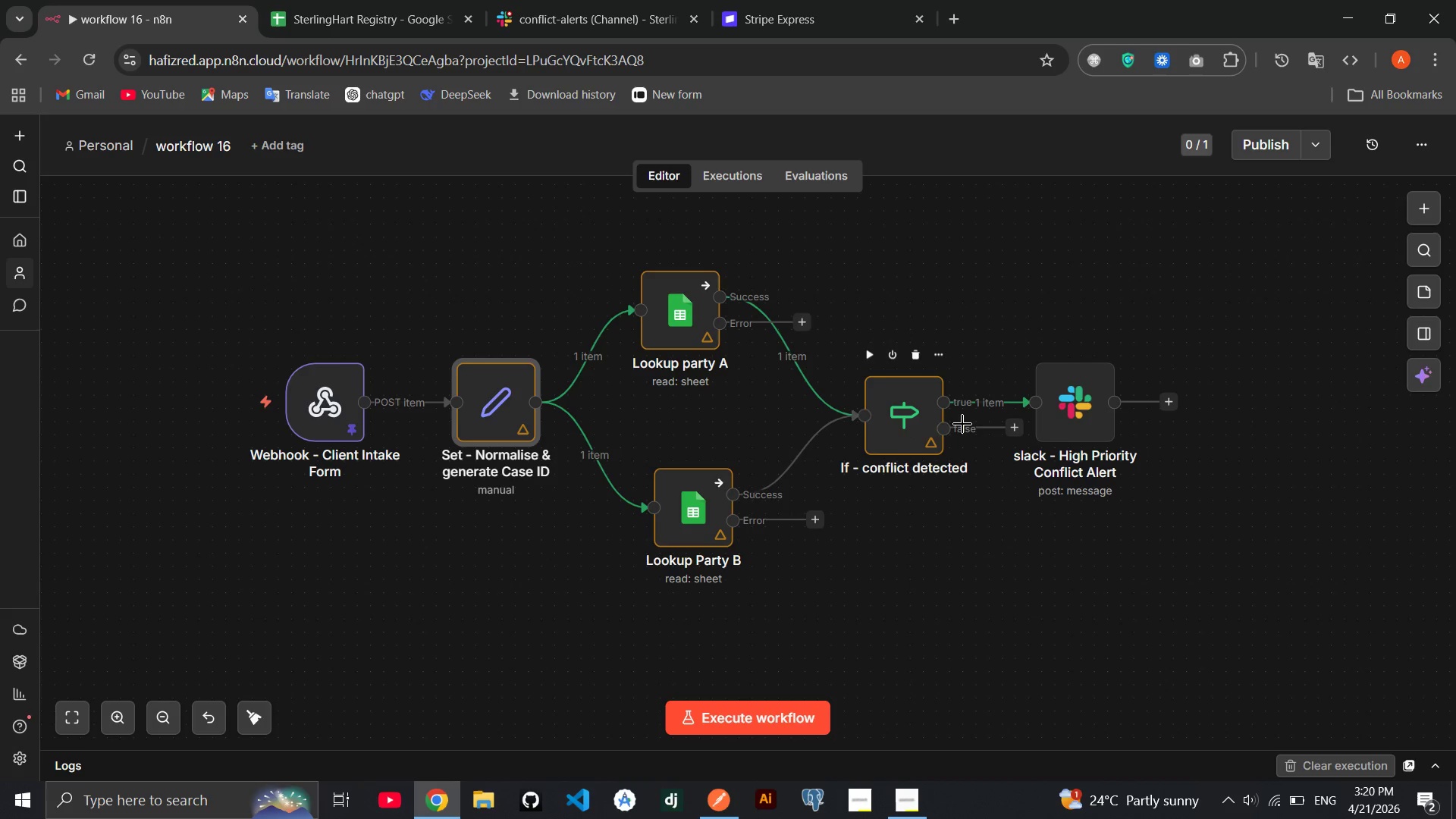 
double_click([1062, 416])
 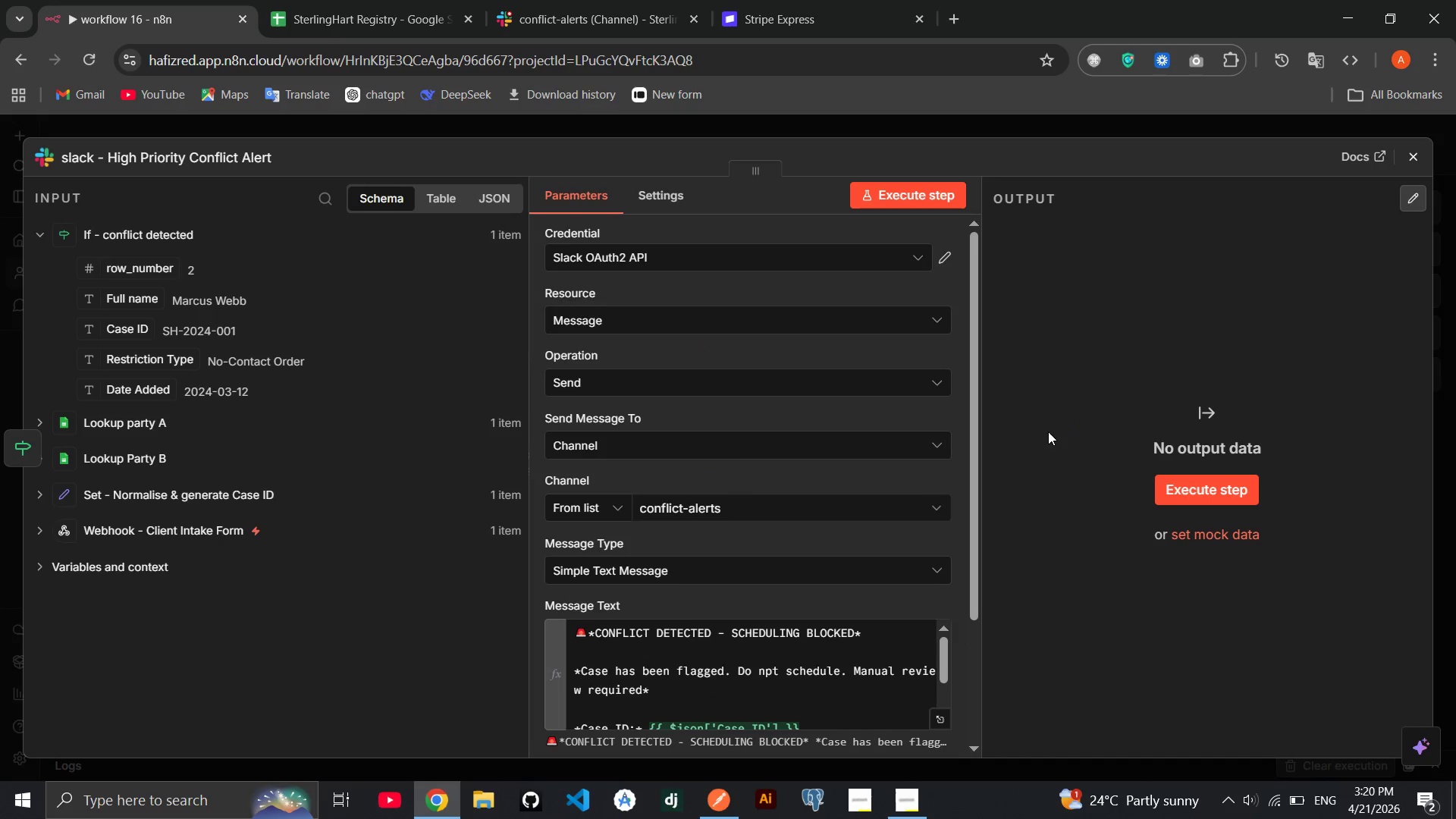 
scroll: coordinate [814, 491], scroll_direction: down, amount: 9.0
 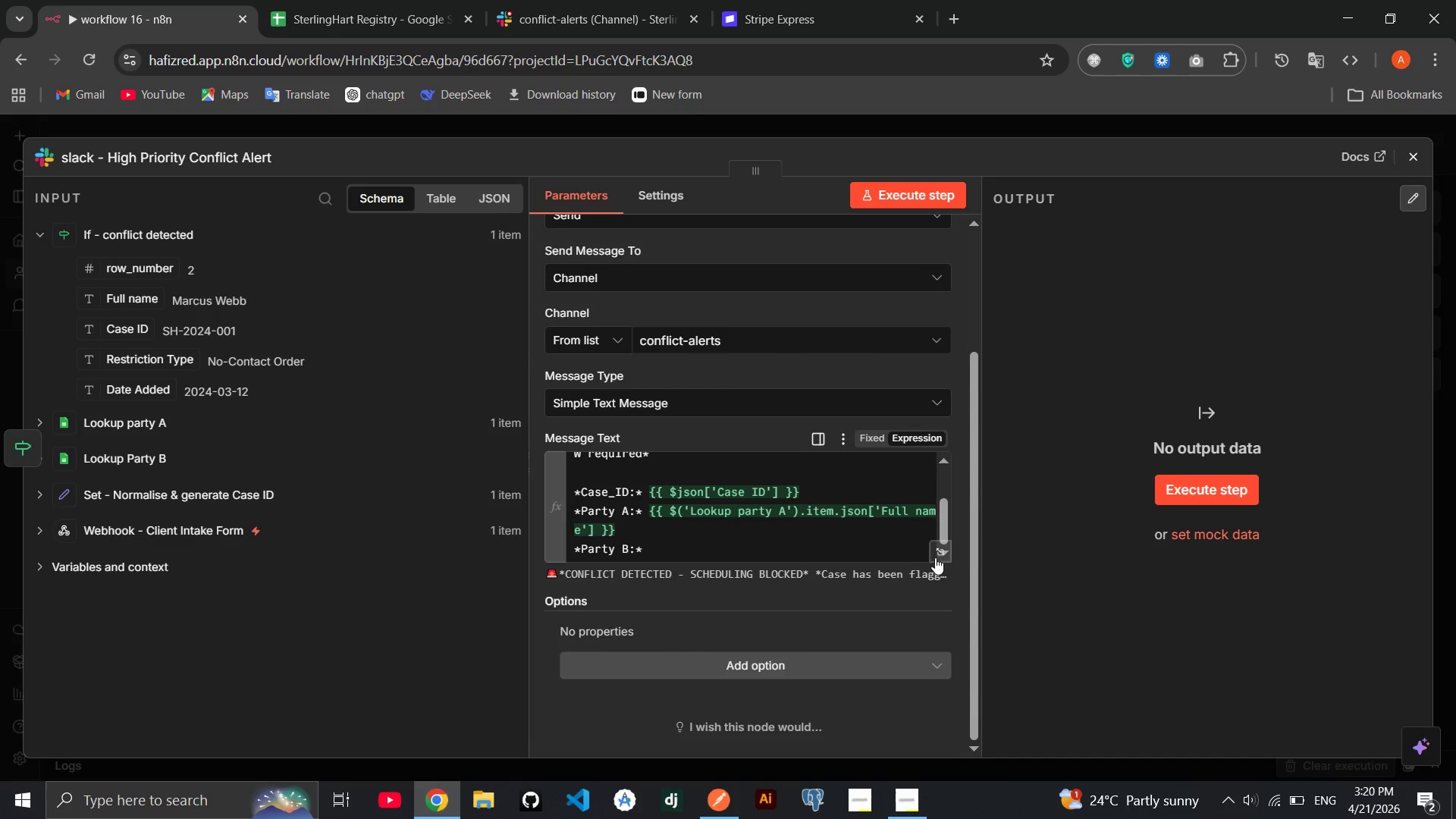 
left_click([934, 559])
 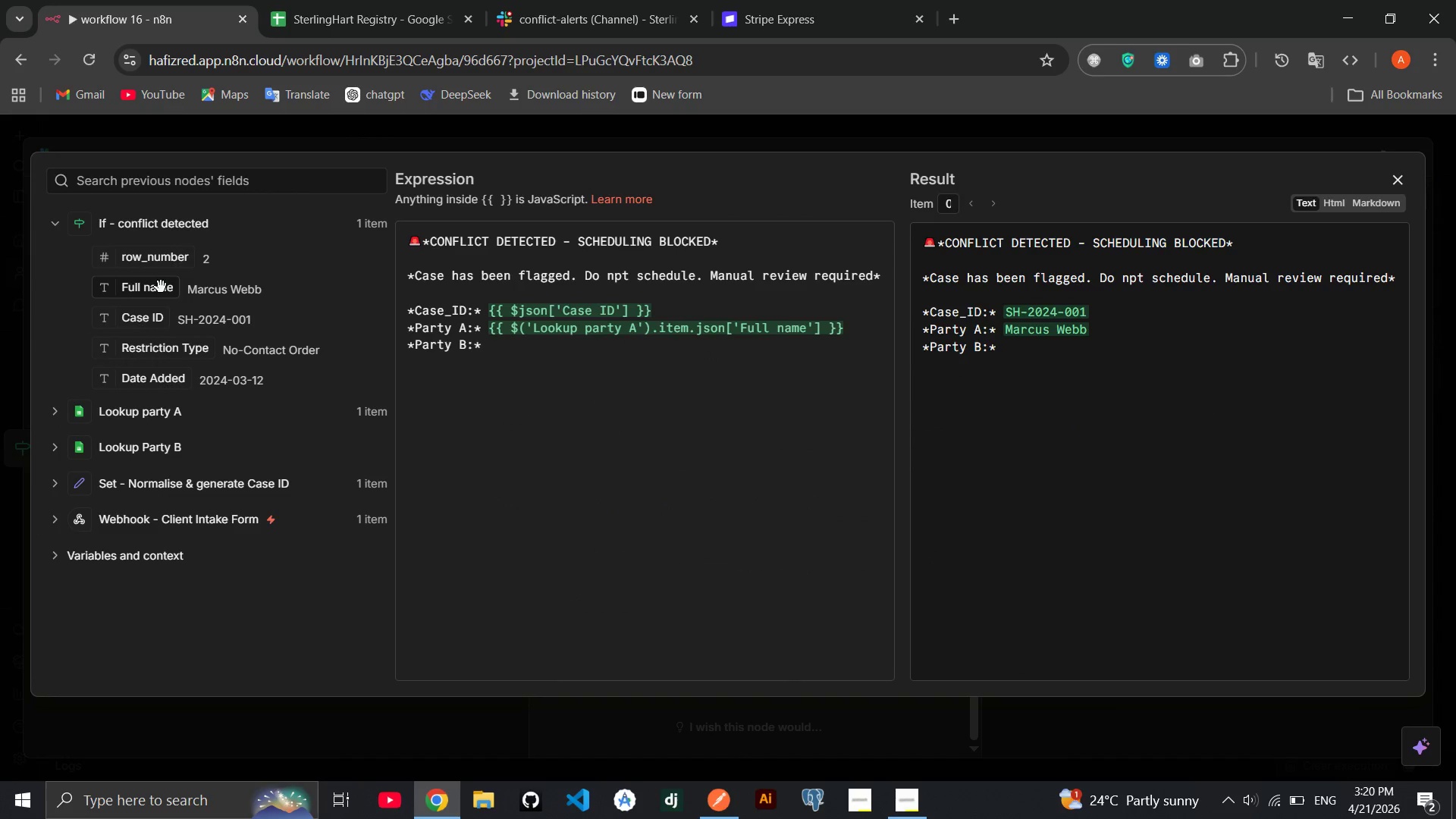 
wait(6.44)
 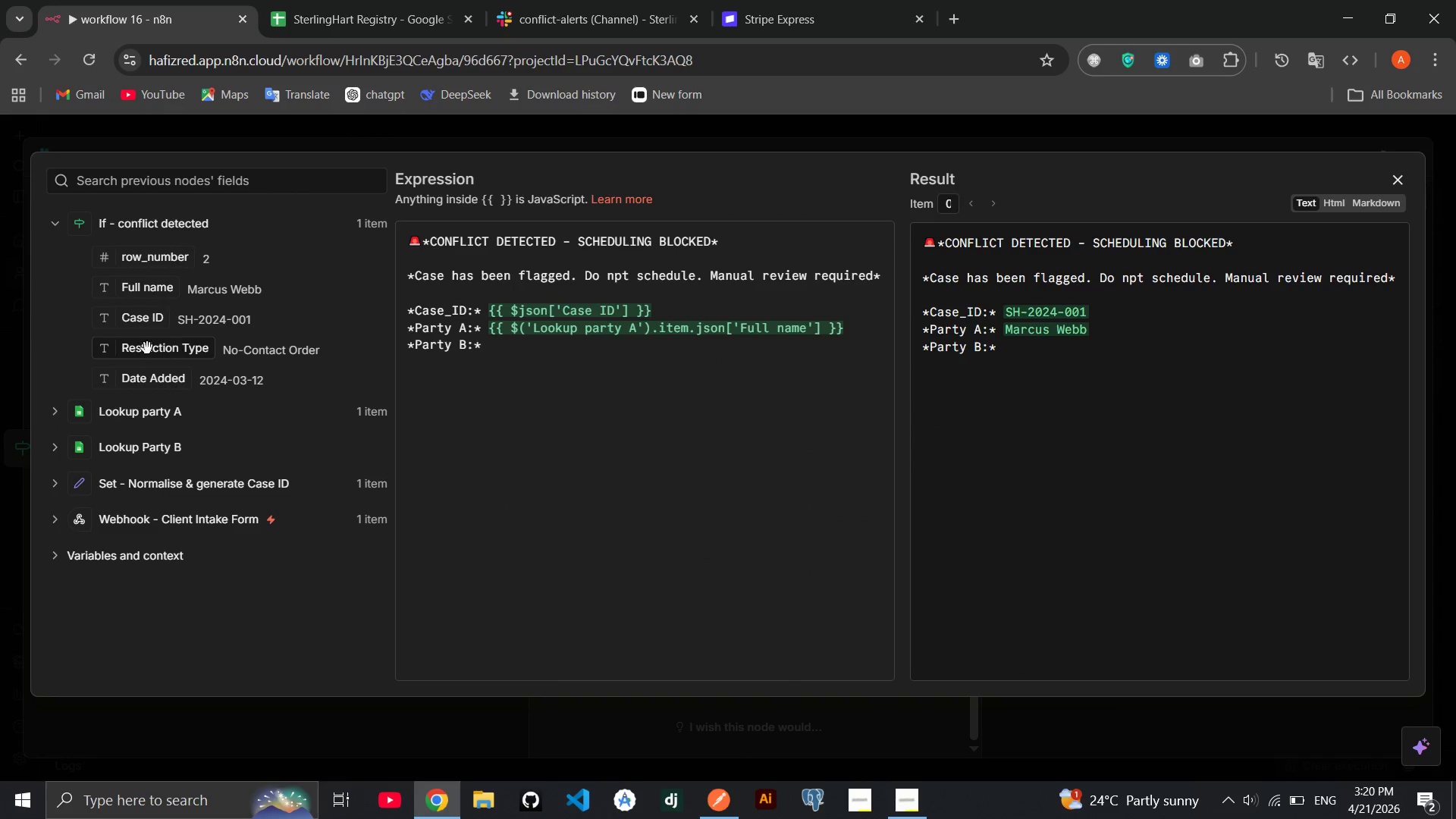 
left_click([168, 472])
 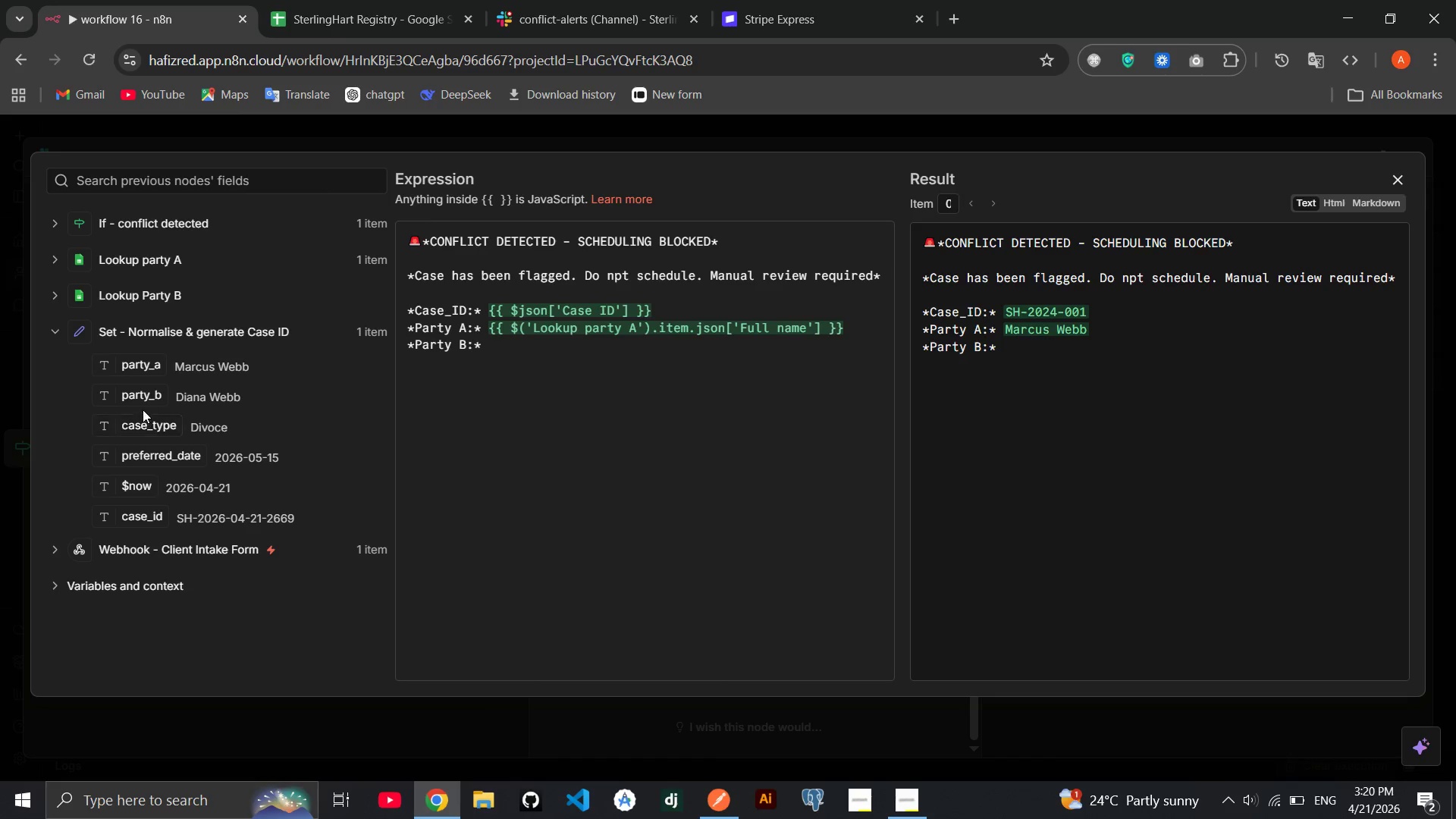 
left_click_drag(start_coordinate=[142, 403], to_coordinate=[556, 358])
 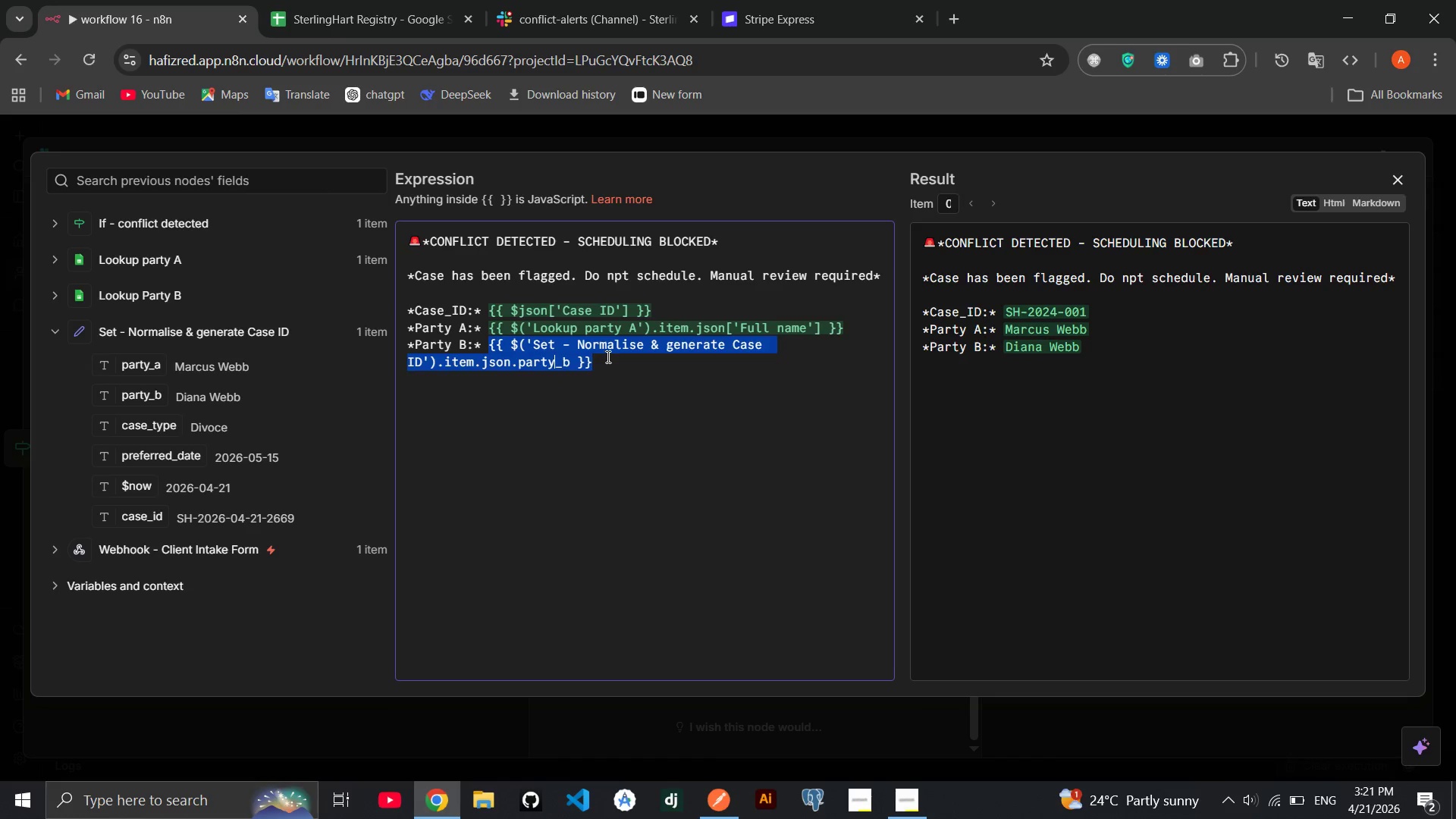 
left_click([607, 356])
 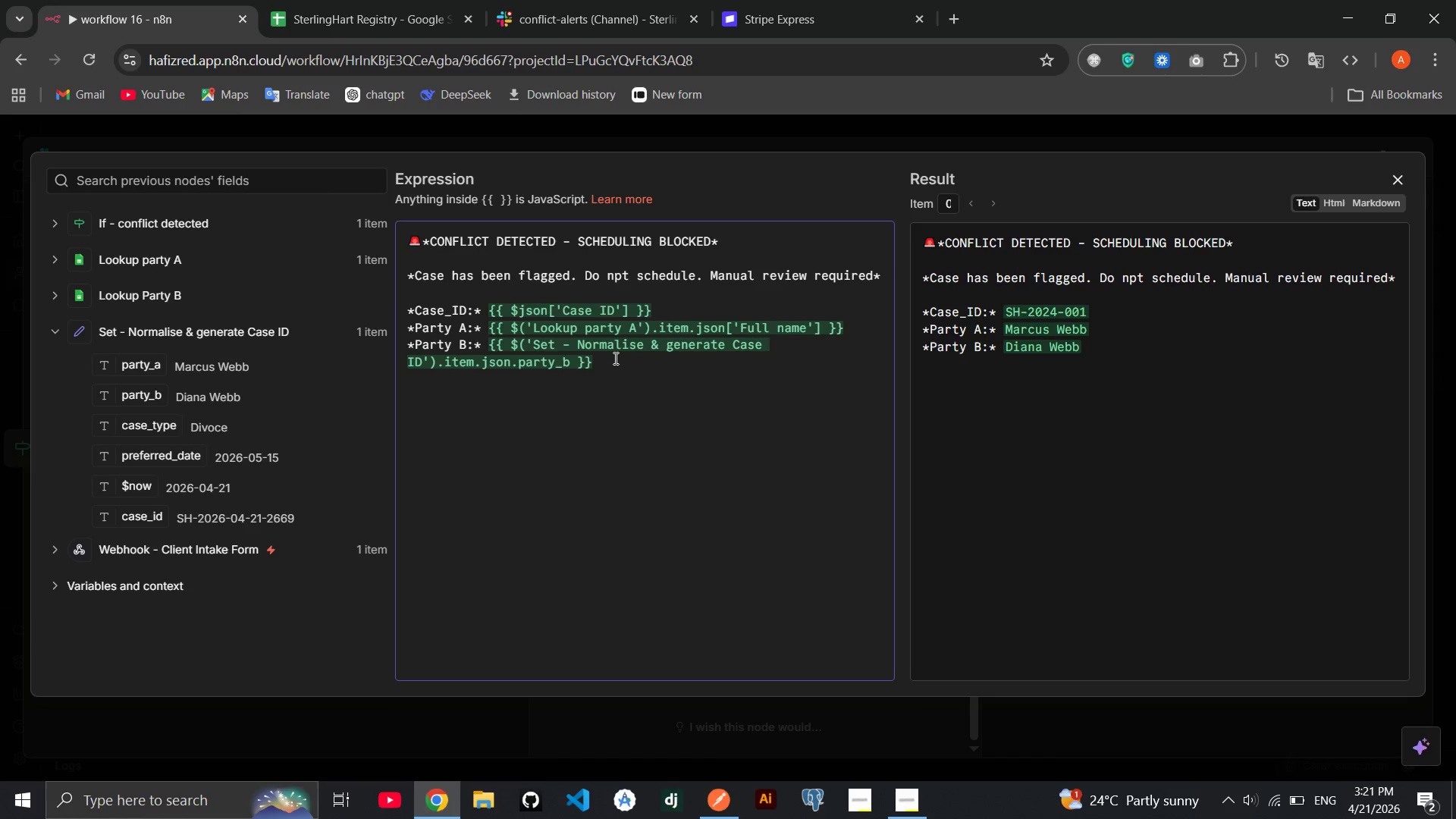 
key(Enter)
 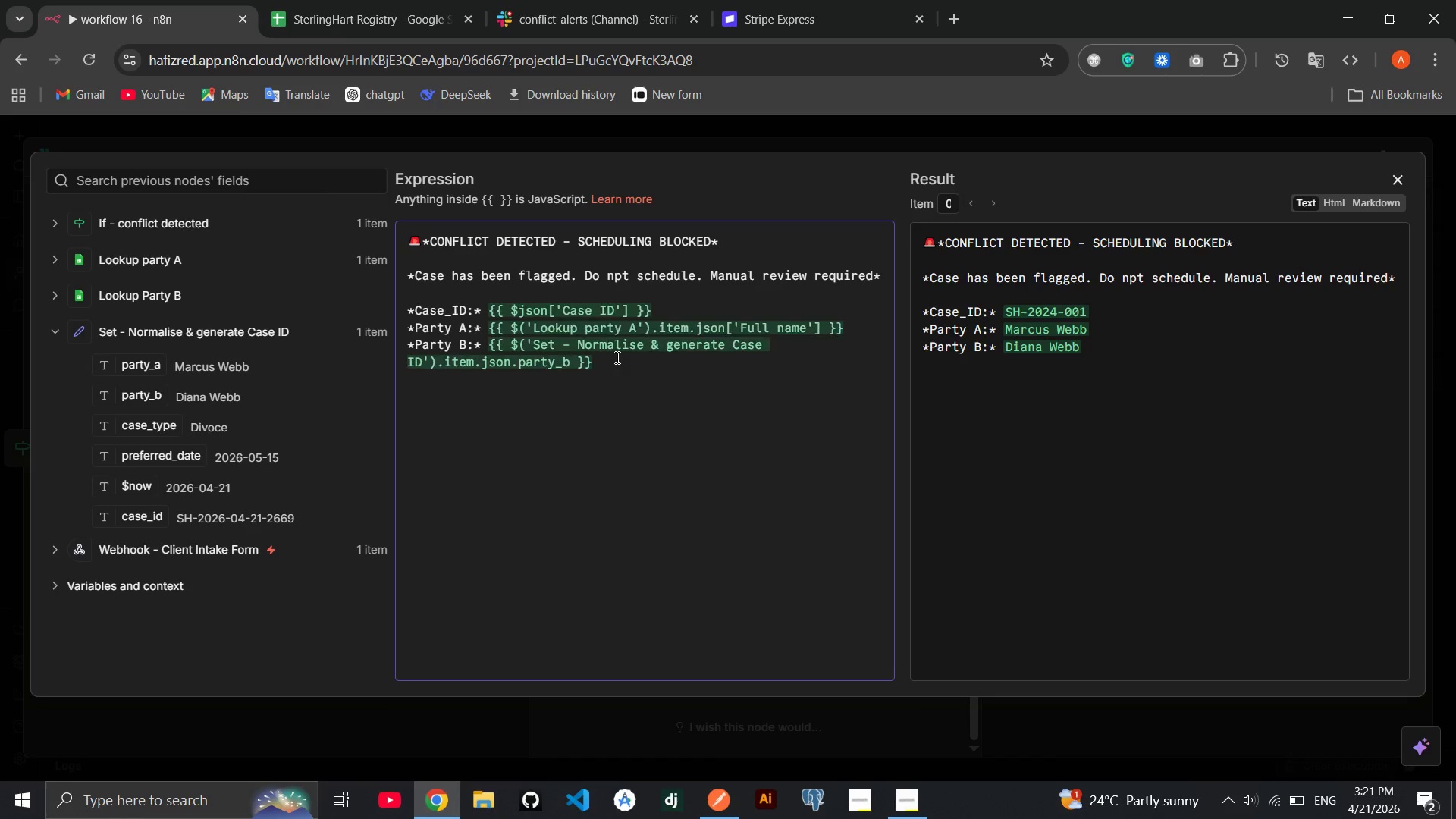 
hold_key(key=ShiftRight, duration=1.28)
 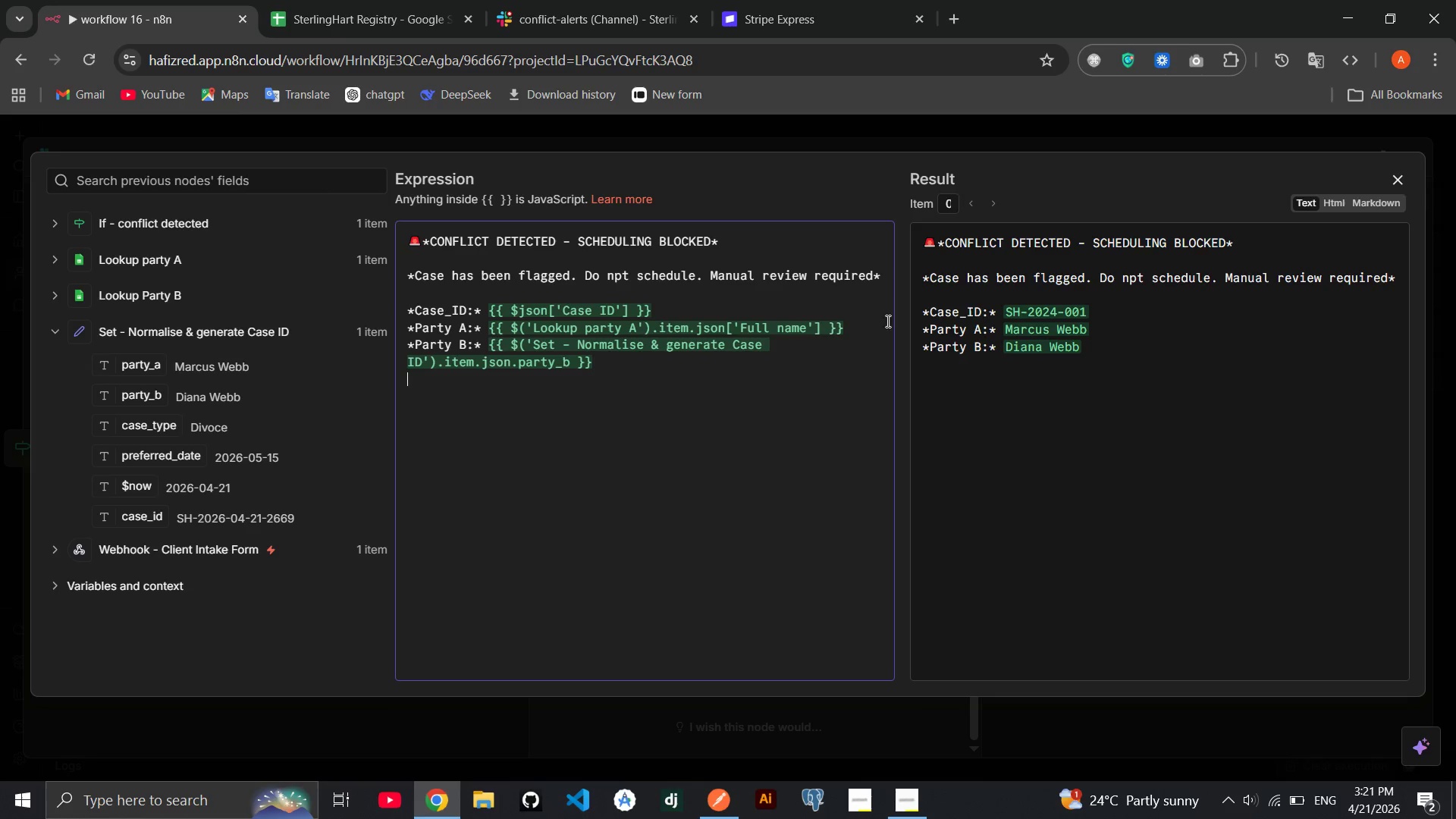 
left_click_drag(start_coordinate=[876, 324], to_coordinate=[489, 339])
 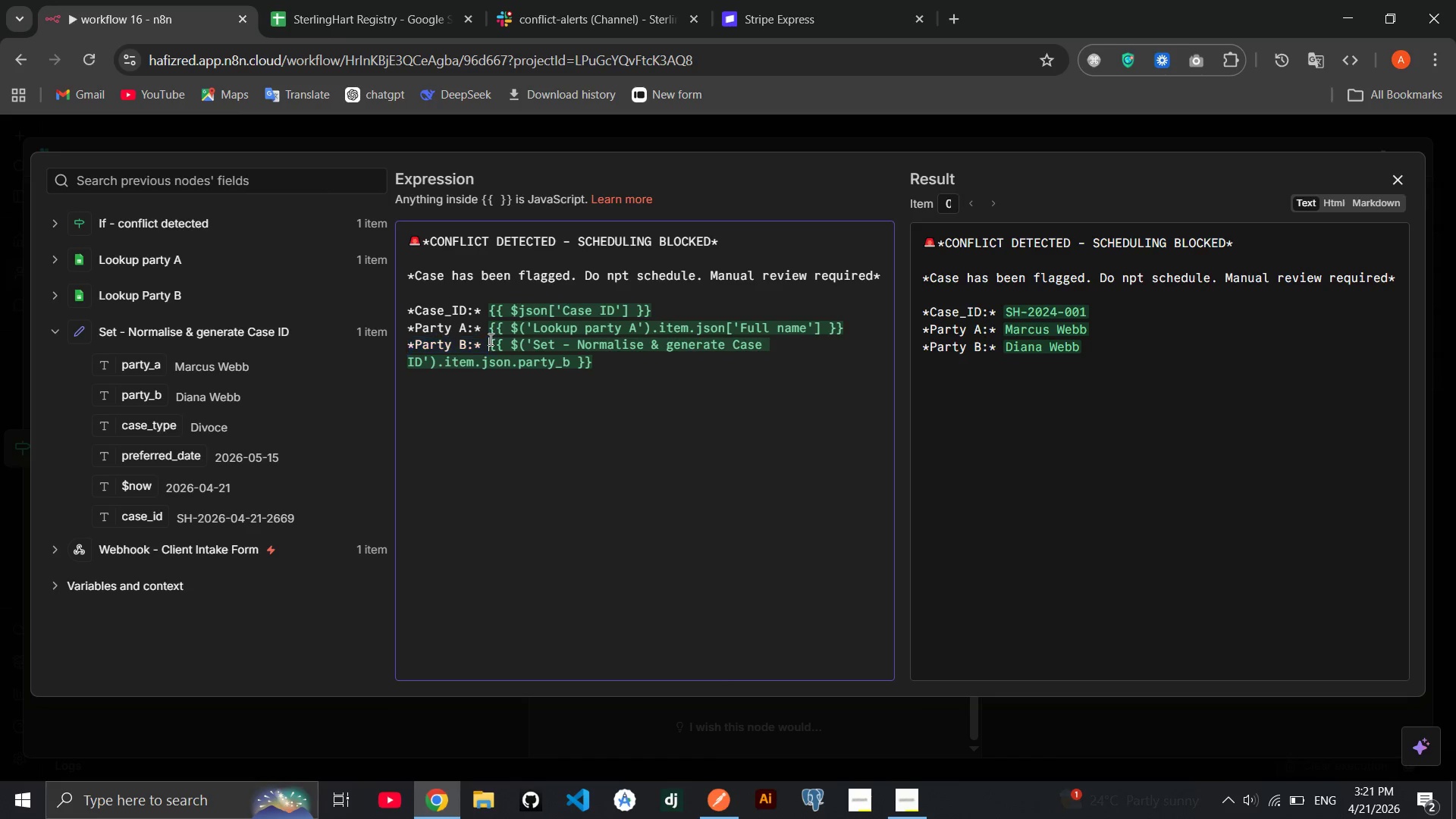 
left_click([489, 339])
 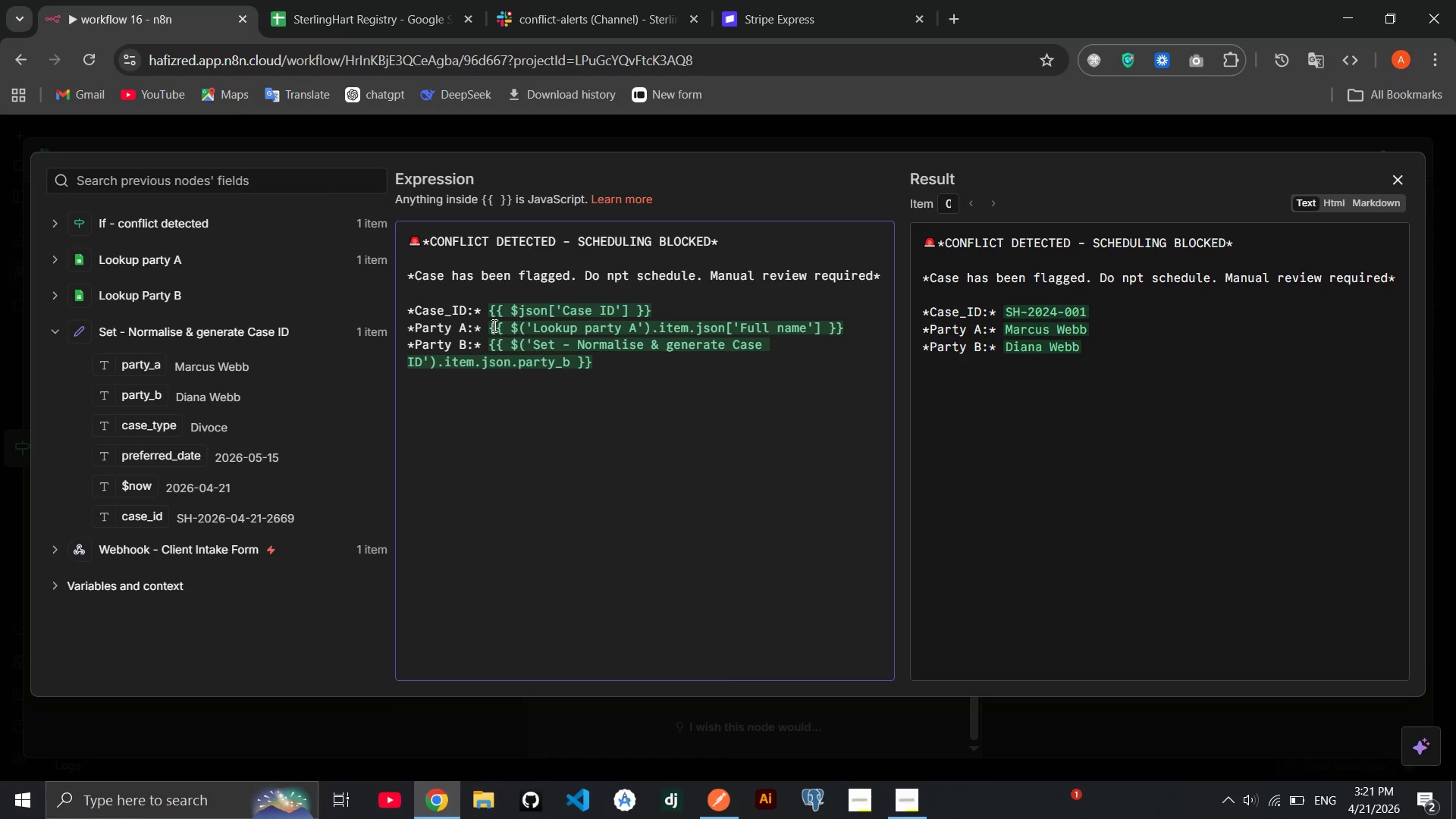 
left_click_drag(start_coordinate=[489, 326], to_coordinate=[850, 322])
 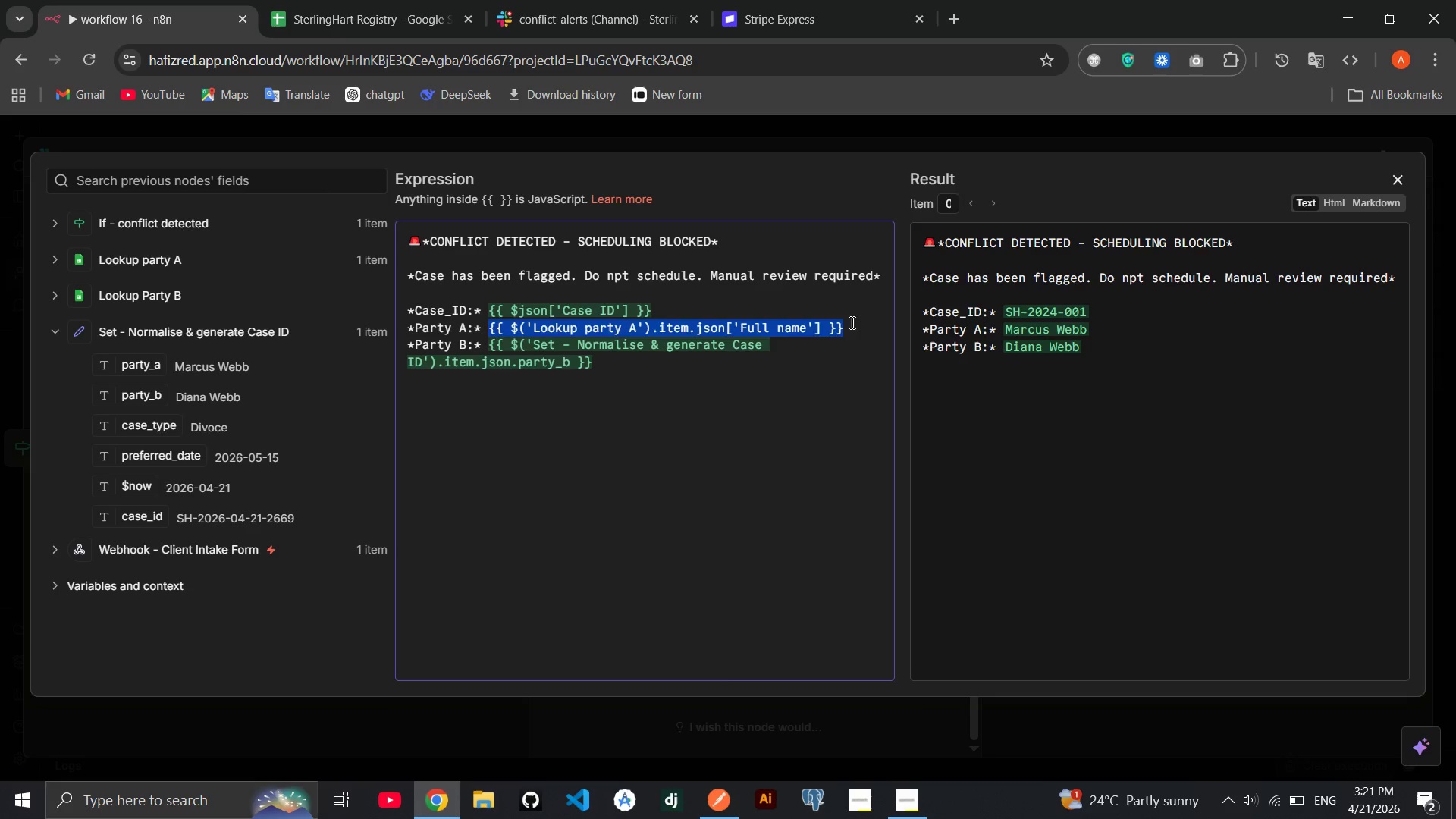 
key(Backspace)
 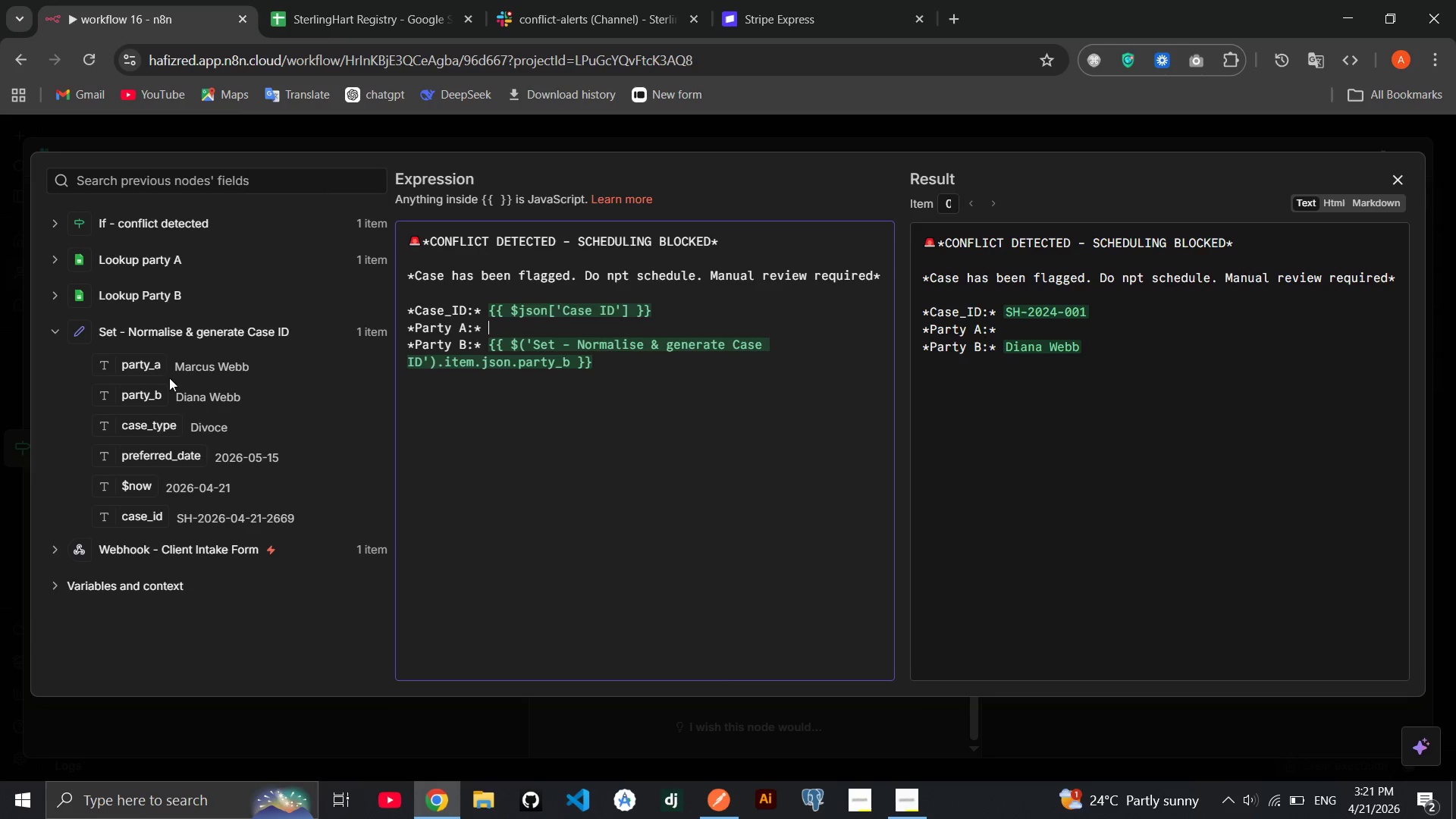 
left_click_drag(start_coordinate=[157, 366], to_coordinate=[503, 328])
 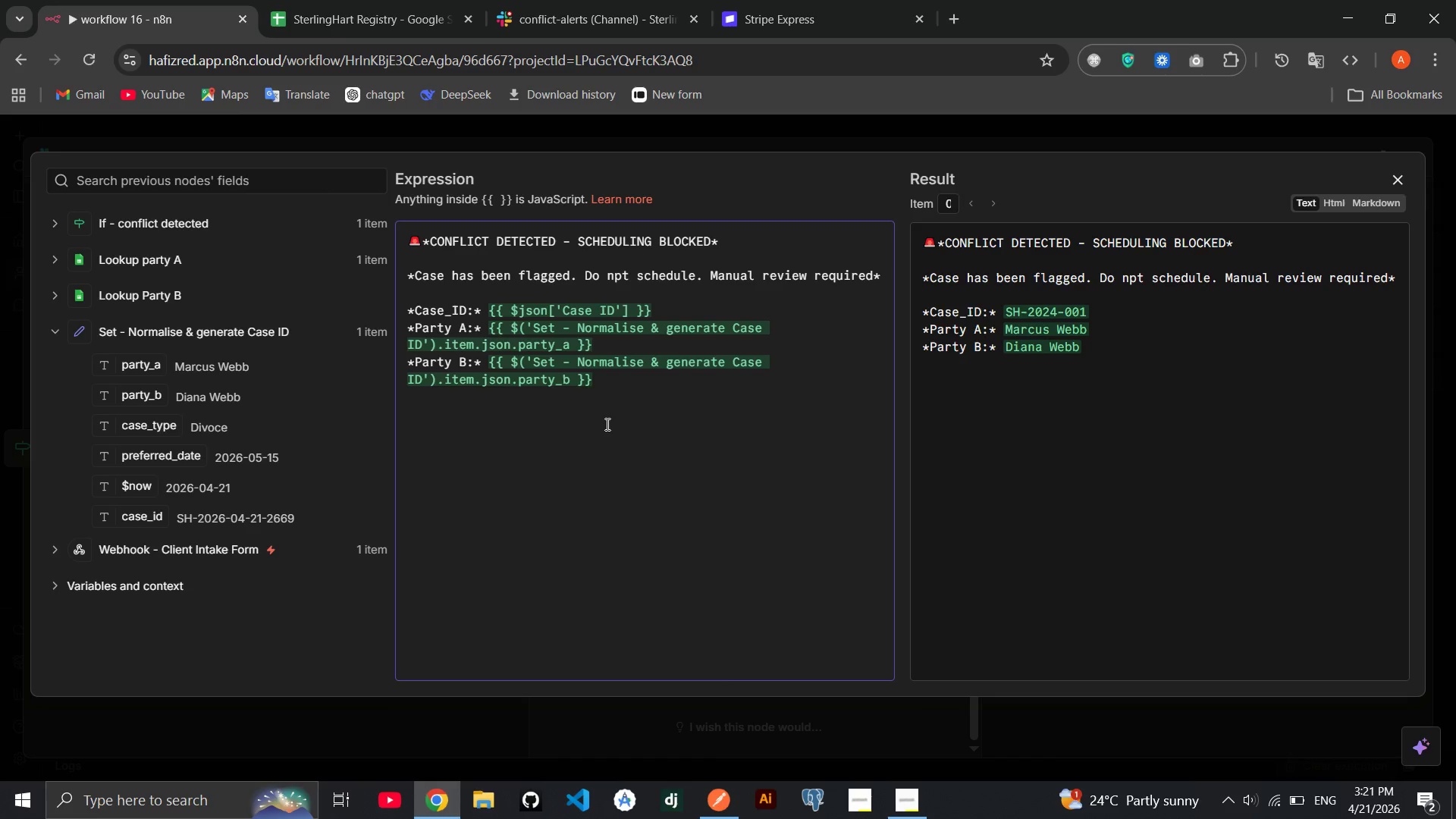 
type(**)
 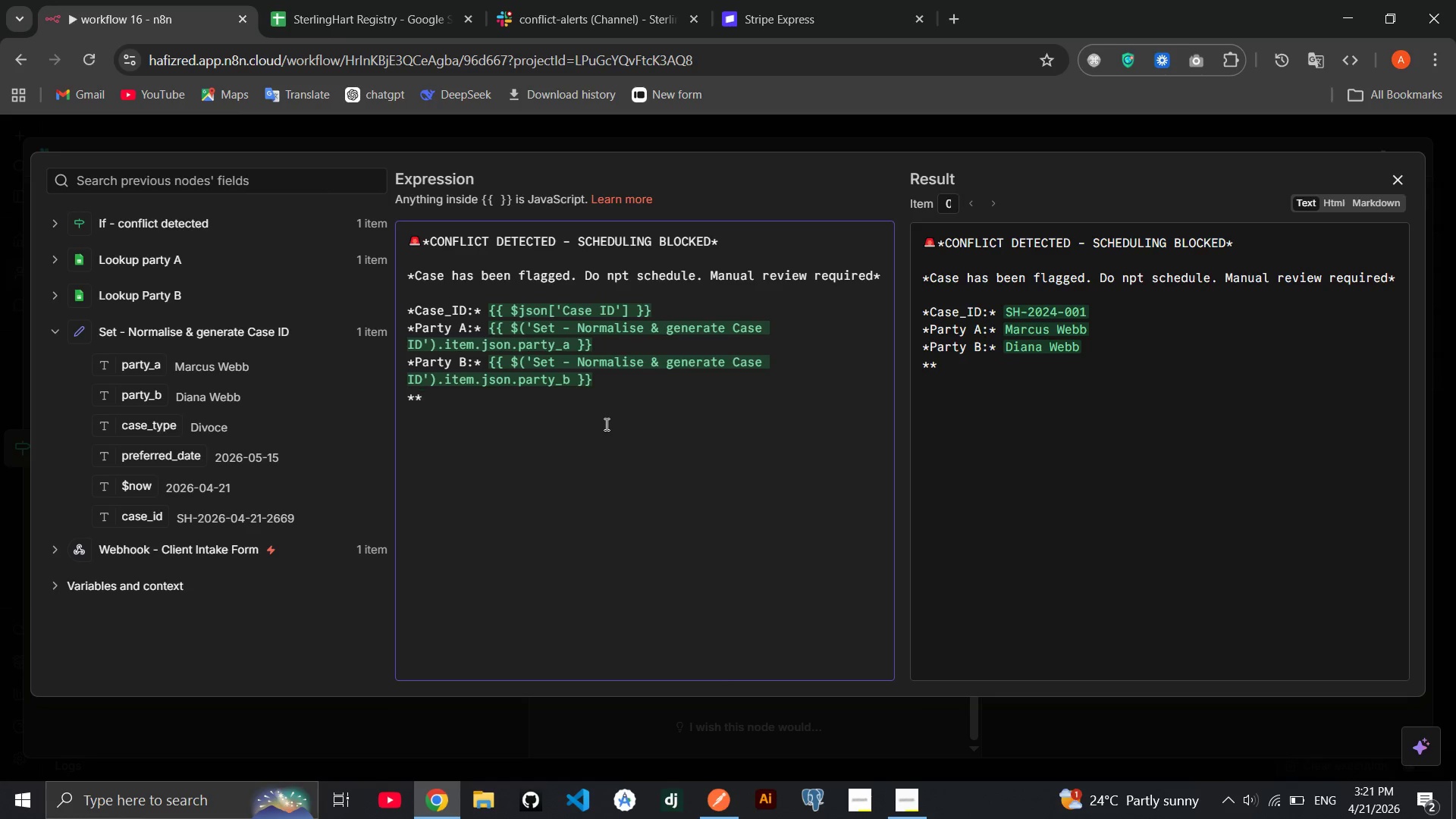 
key(ArrowLeft)
 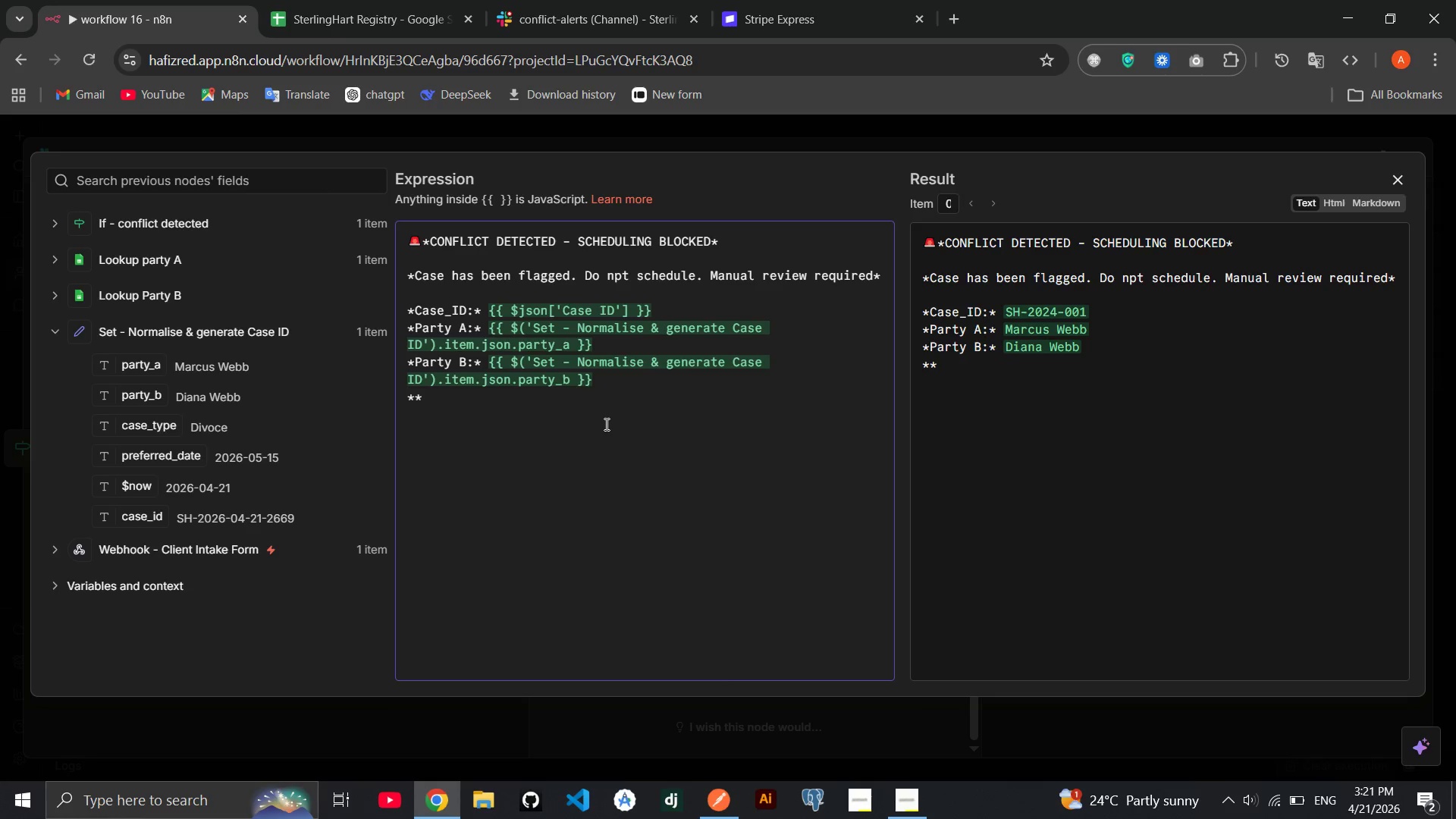 
type(Case Type)
 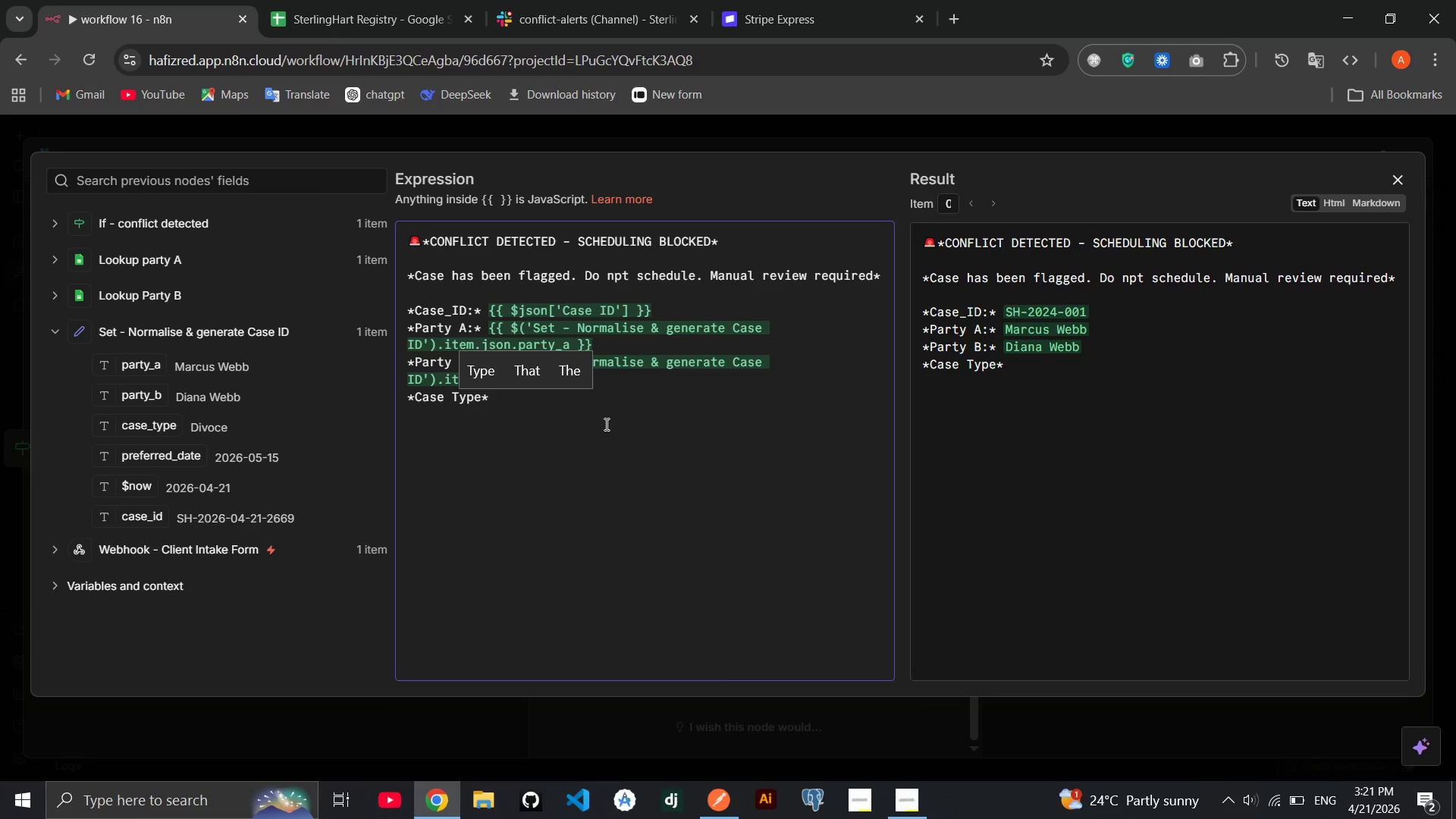 
key(ArrowLeft)
 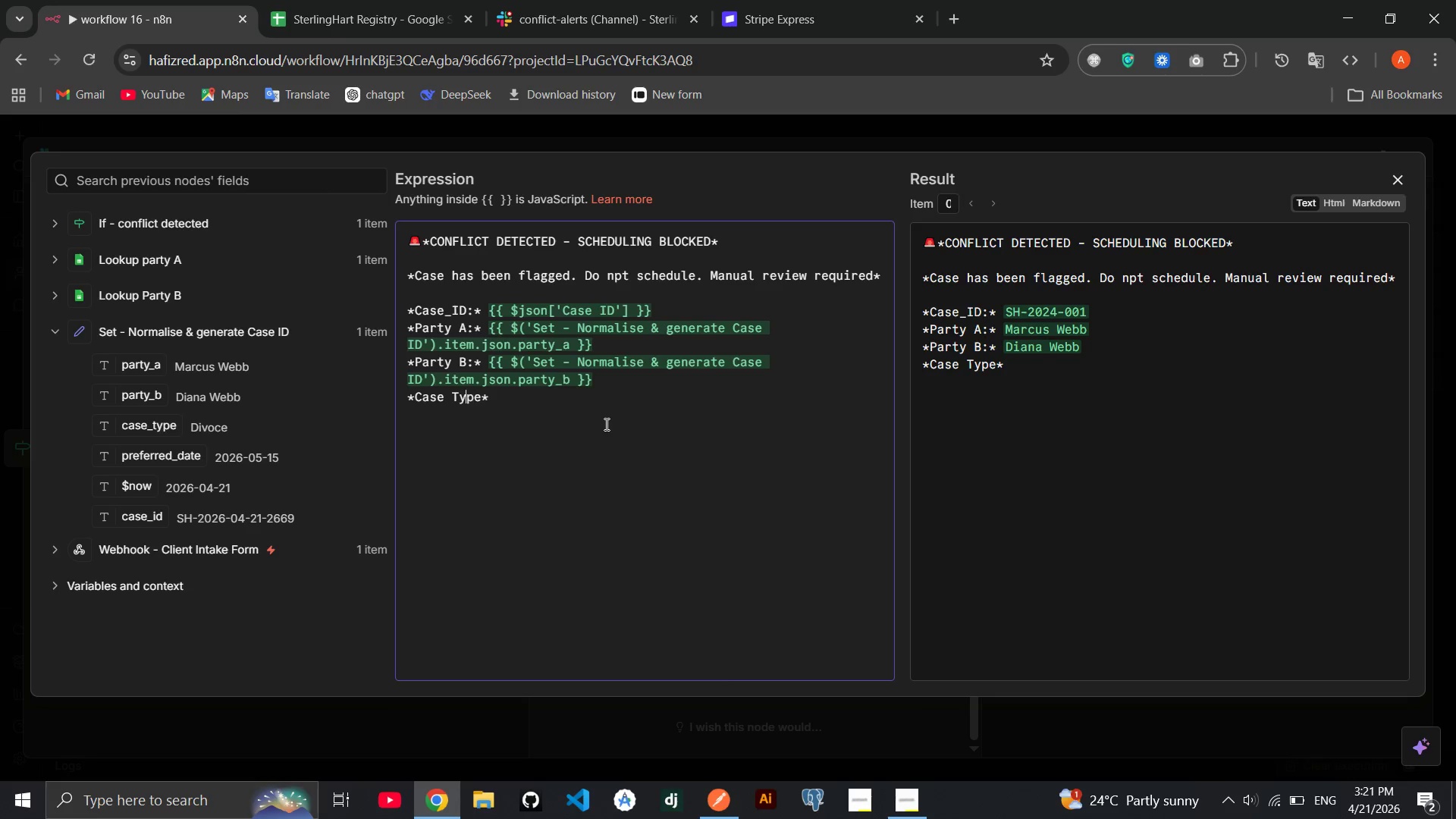 
key(ArrowLeft)
 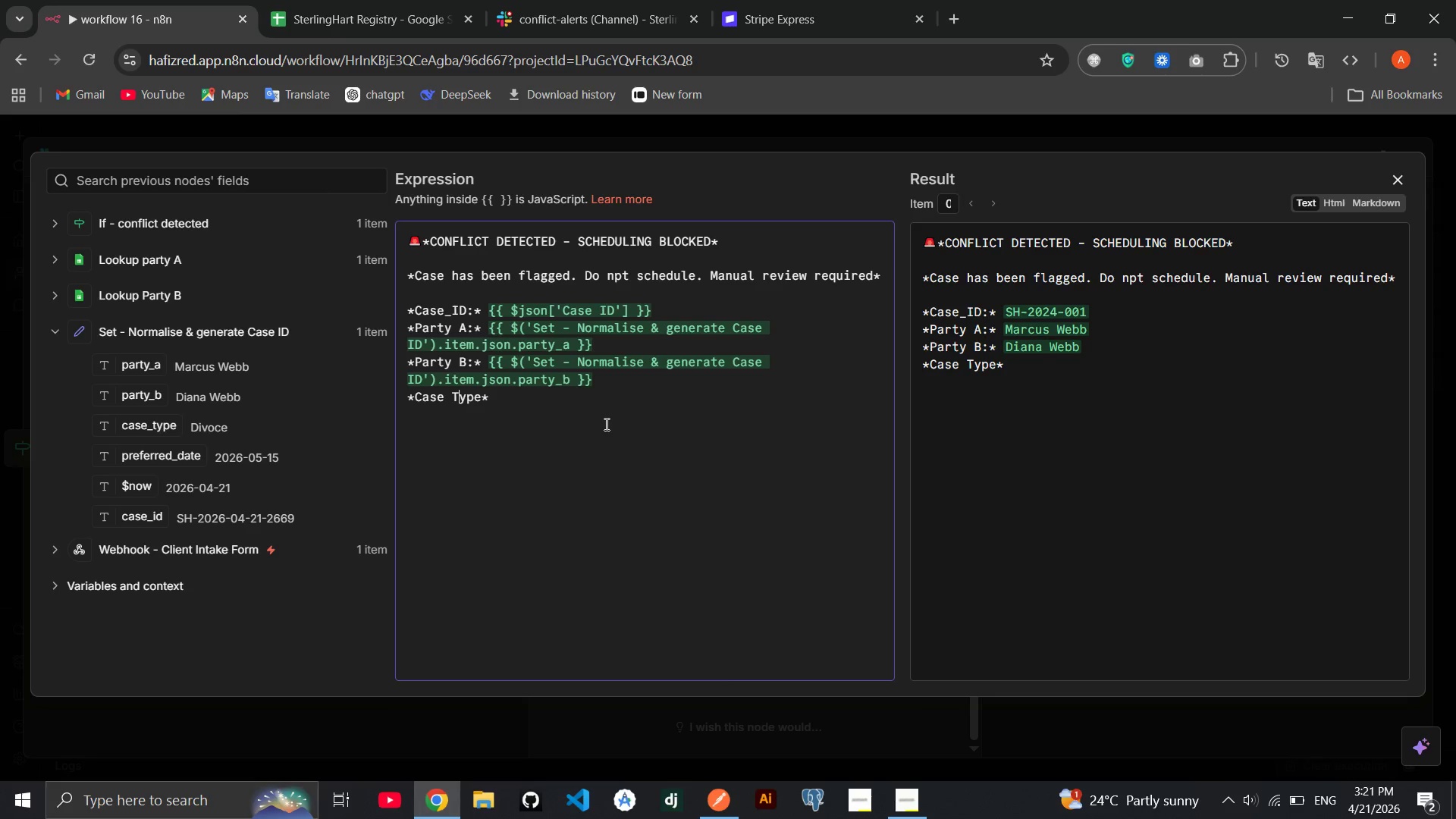 
key(ArrowLeft)
 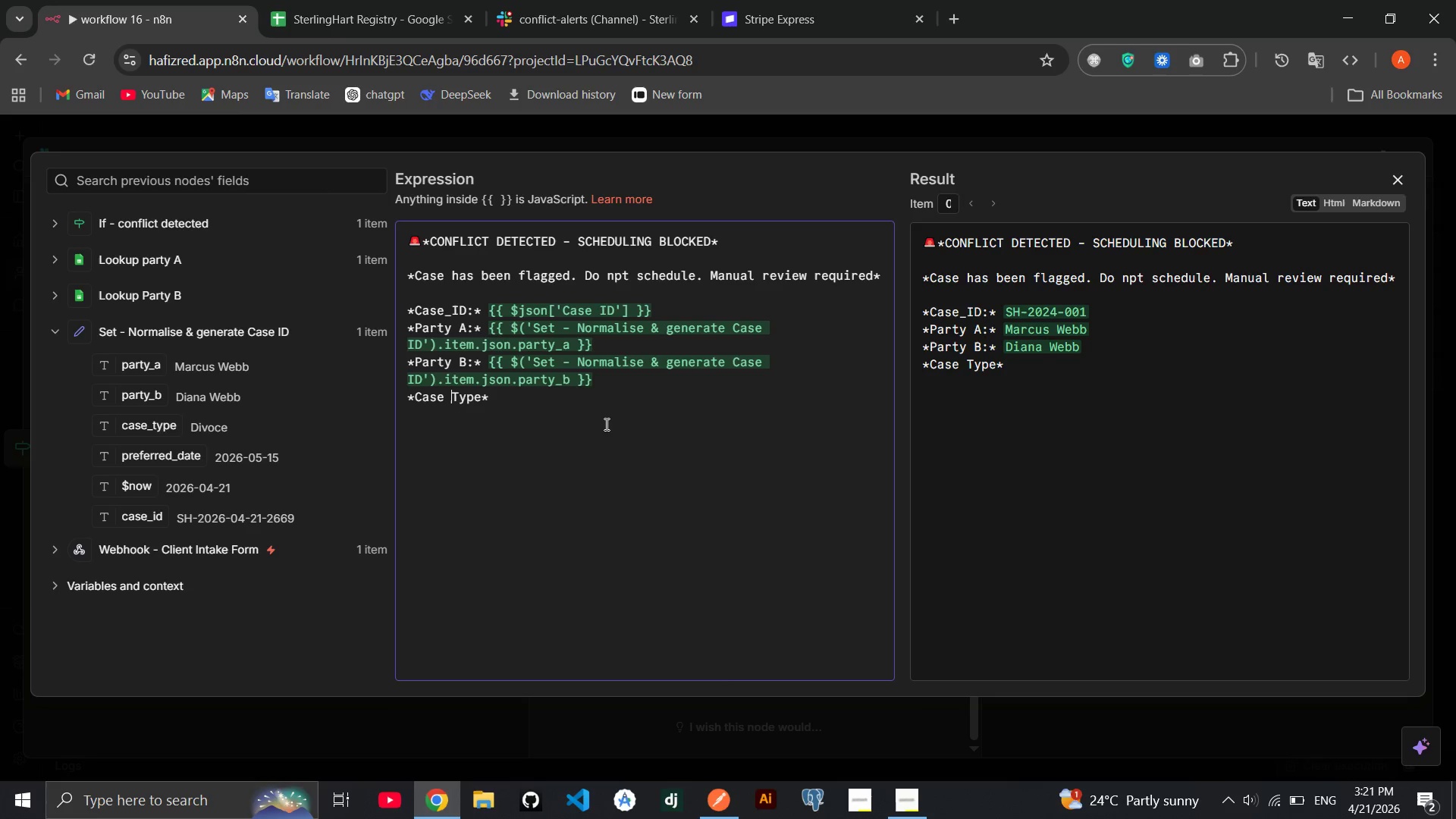 
key(ArrowLeft)
 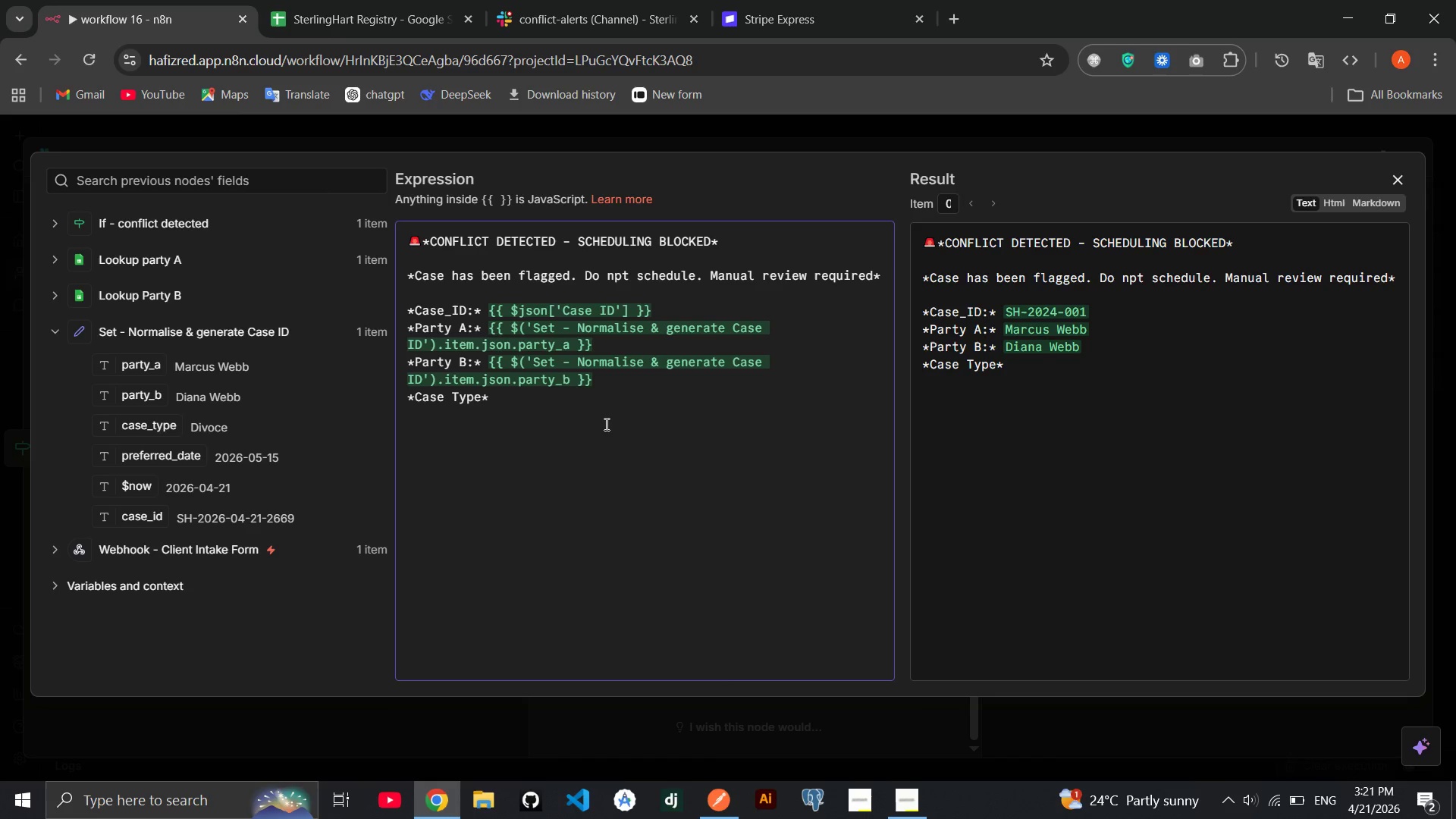 
key(End)
 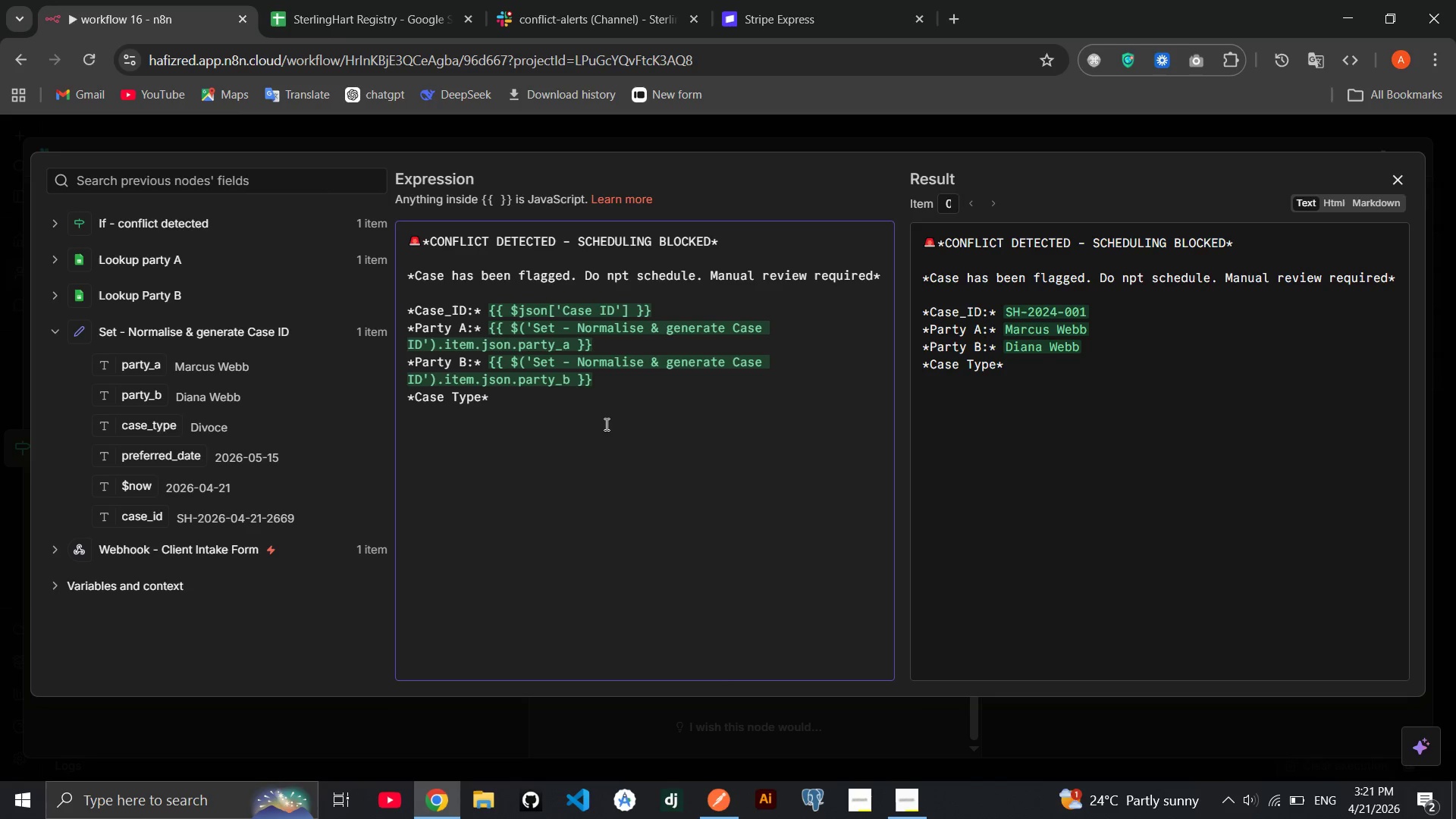 
key(ArrowLeft)
 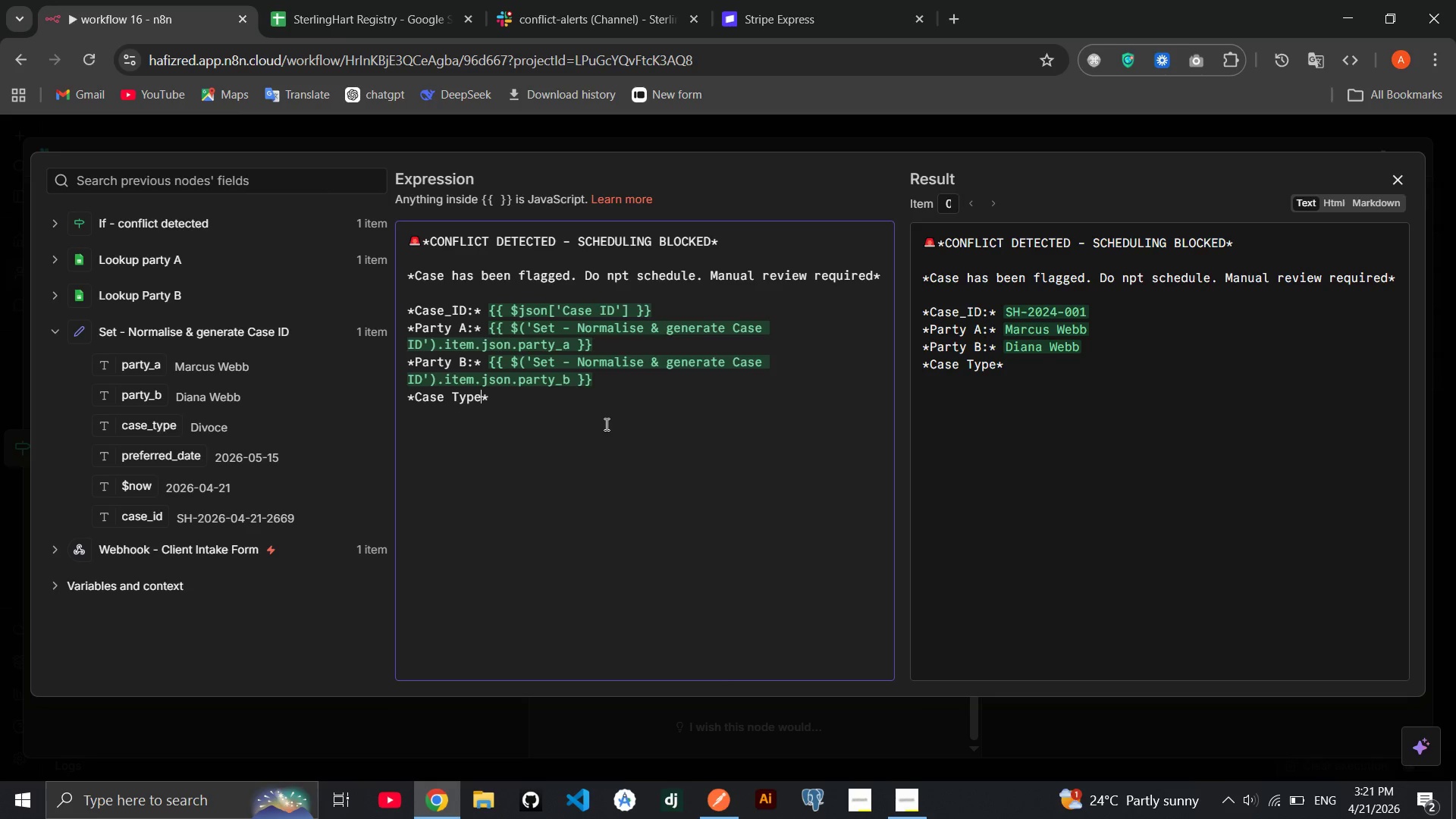 
key(Shift+Semicolon)
 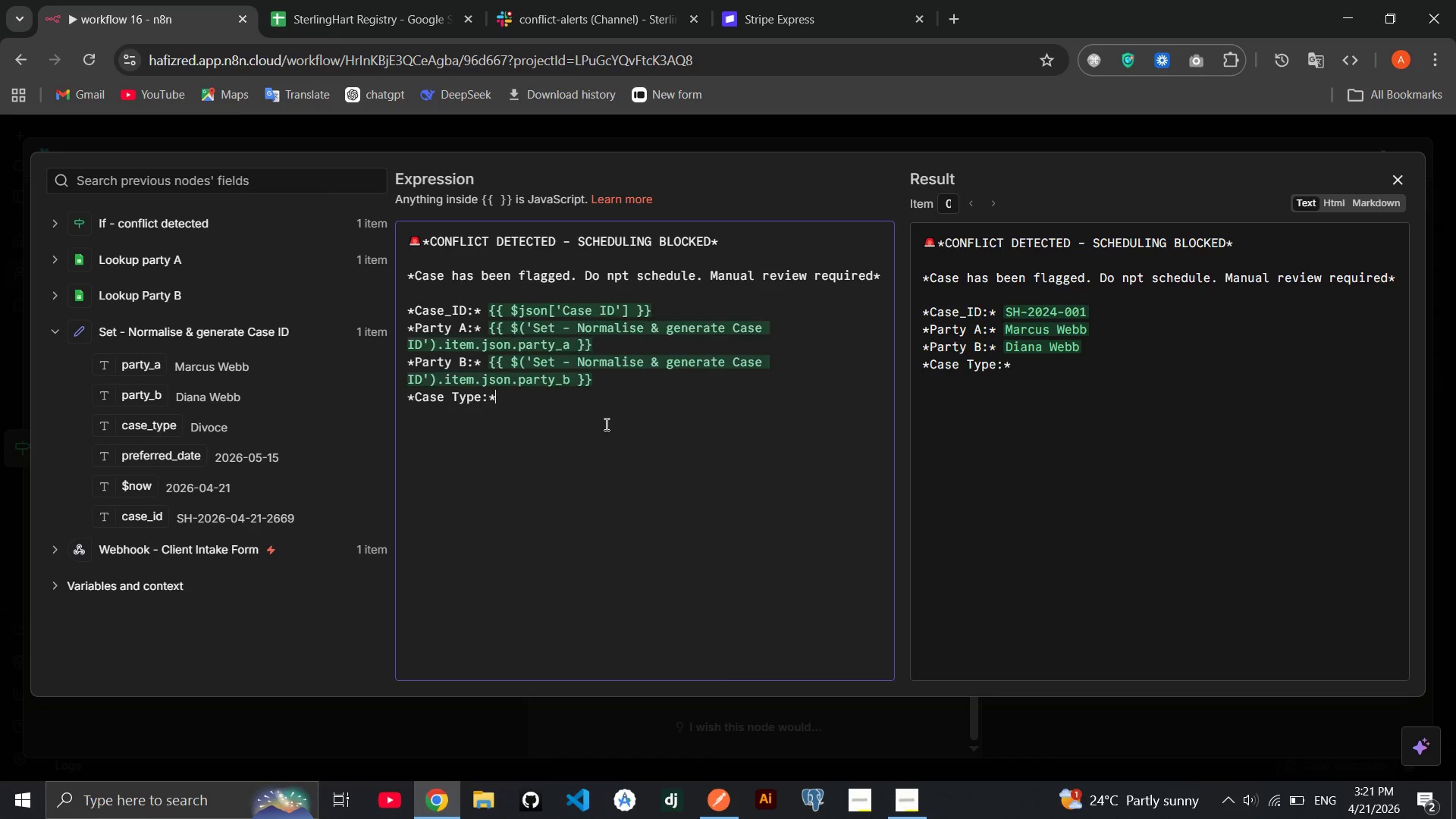 
key(ArrowRight)
 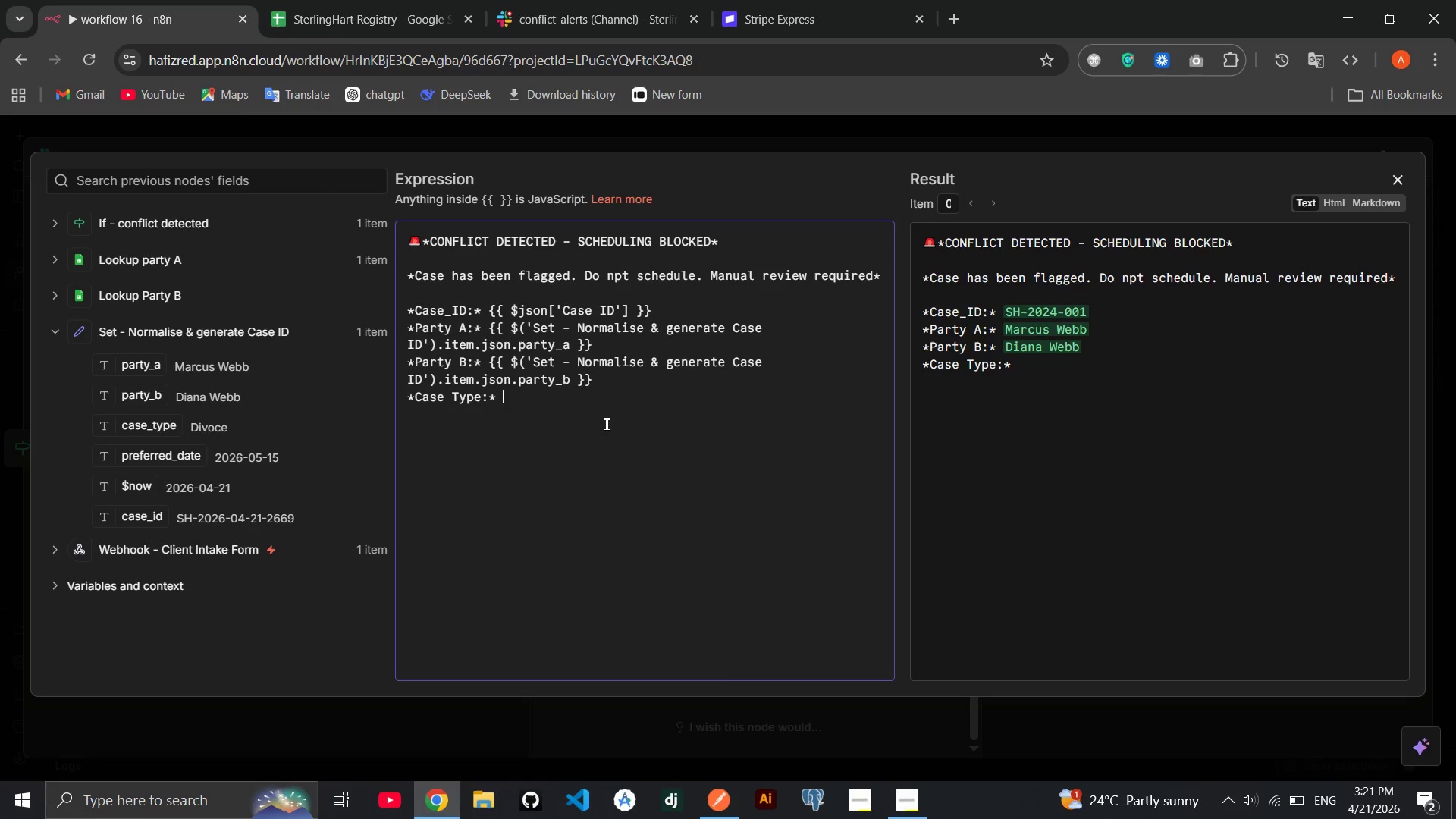 
key(Space)
 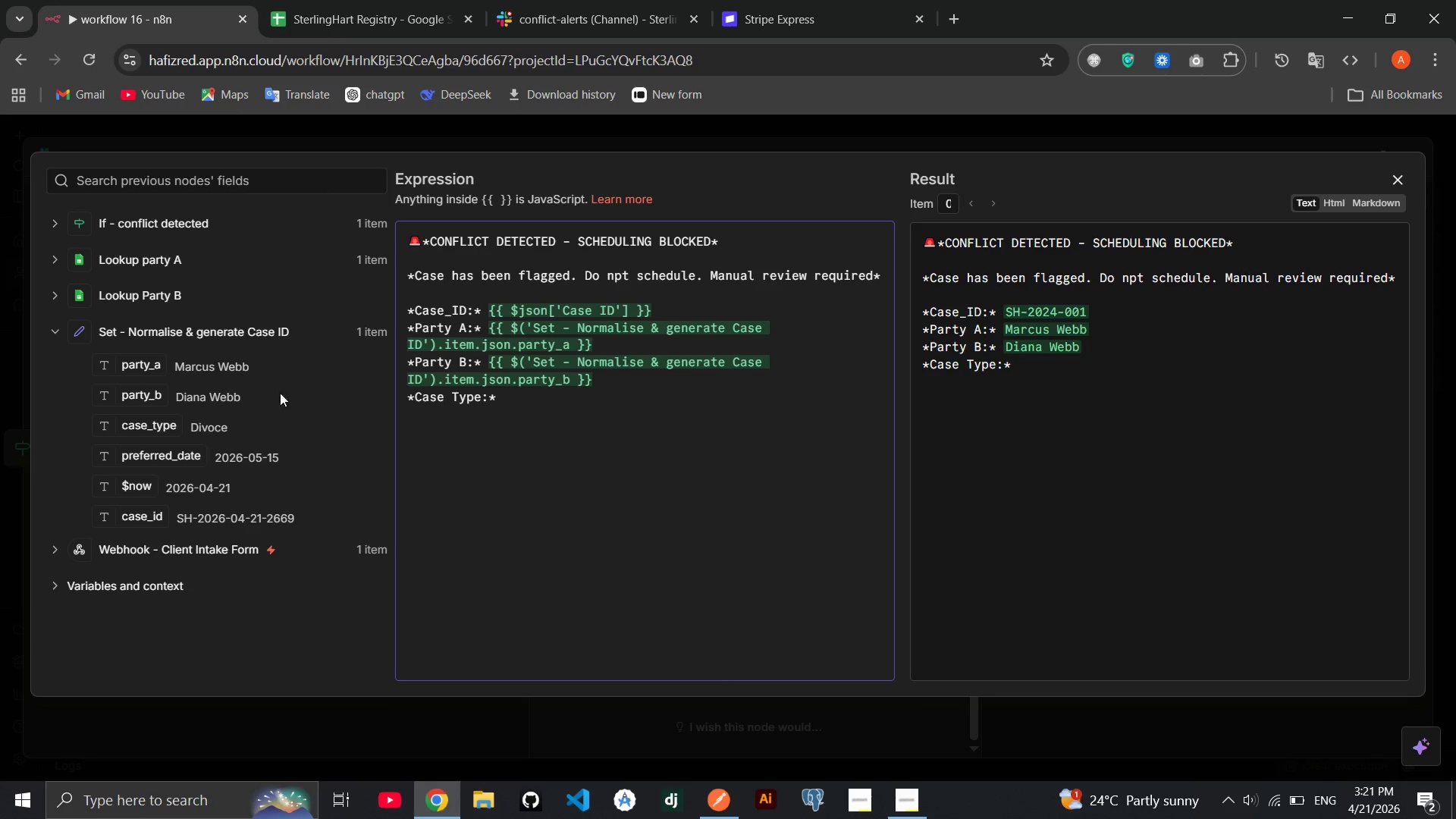 
wait(7.58)
 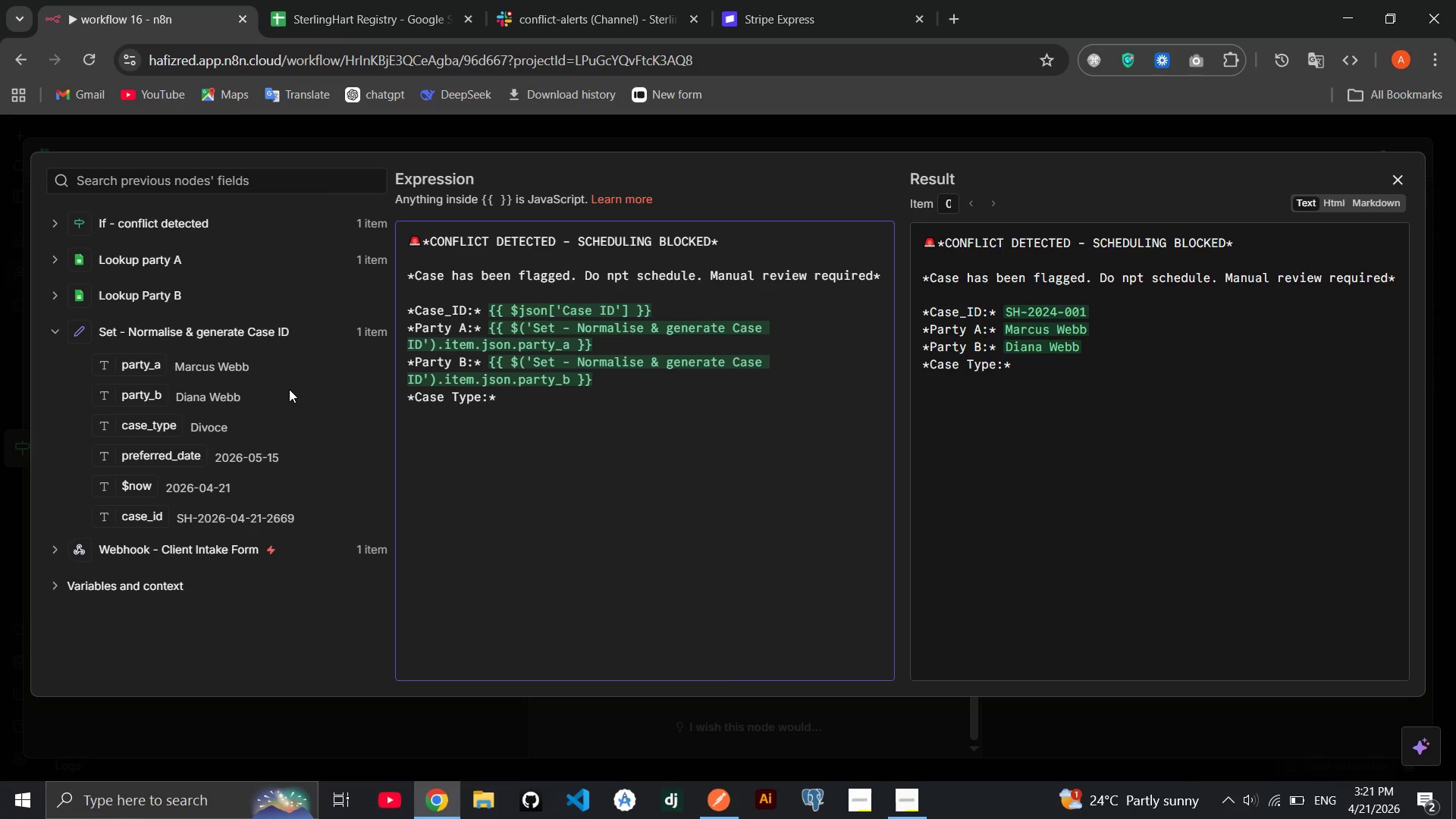 
left_click_drag(start_coordinate=[162, 426], to_coordinate=[519, 396])
 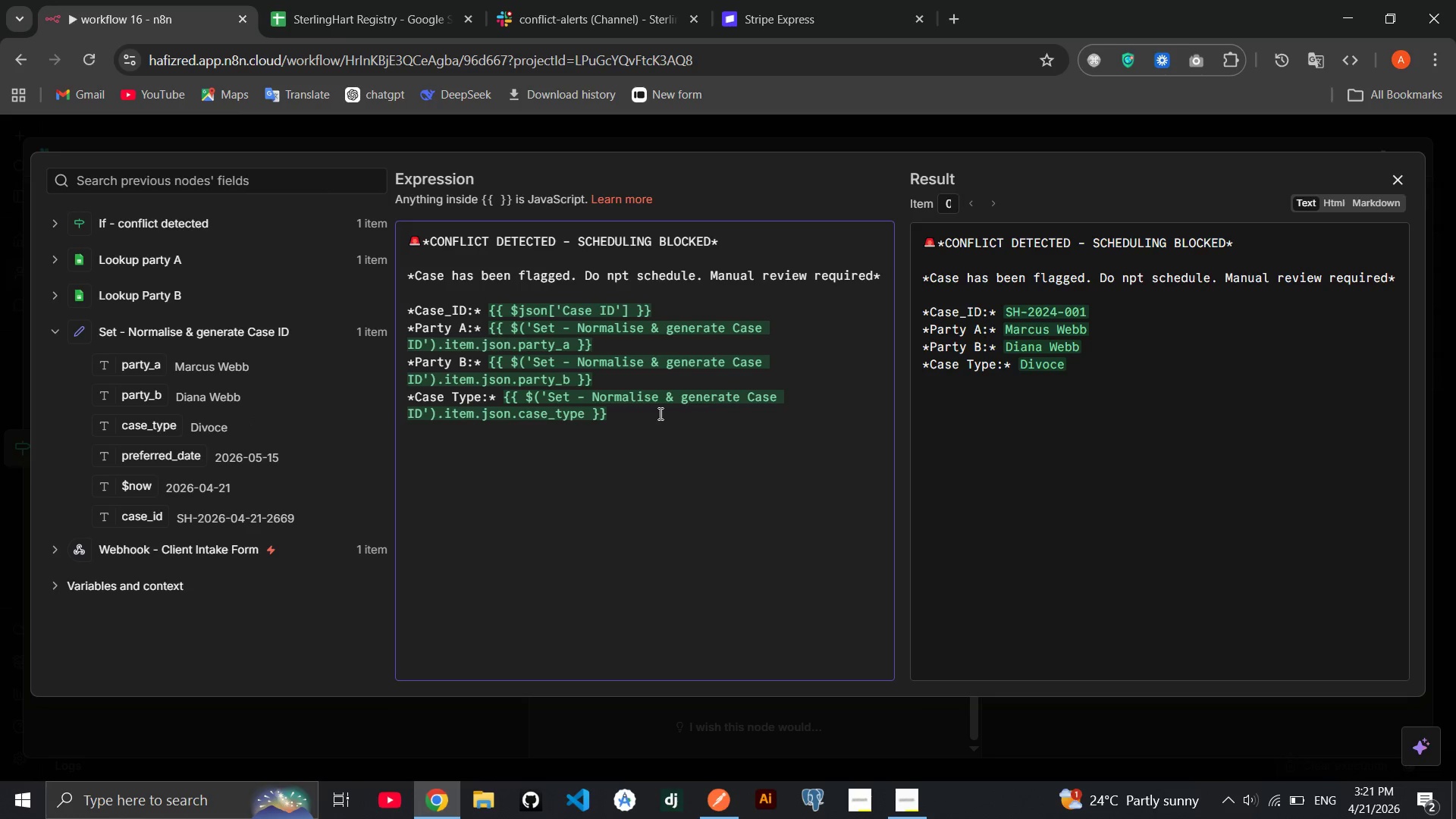 
key(Enter)
 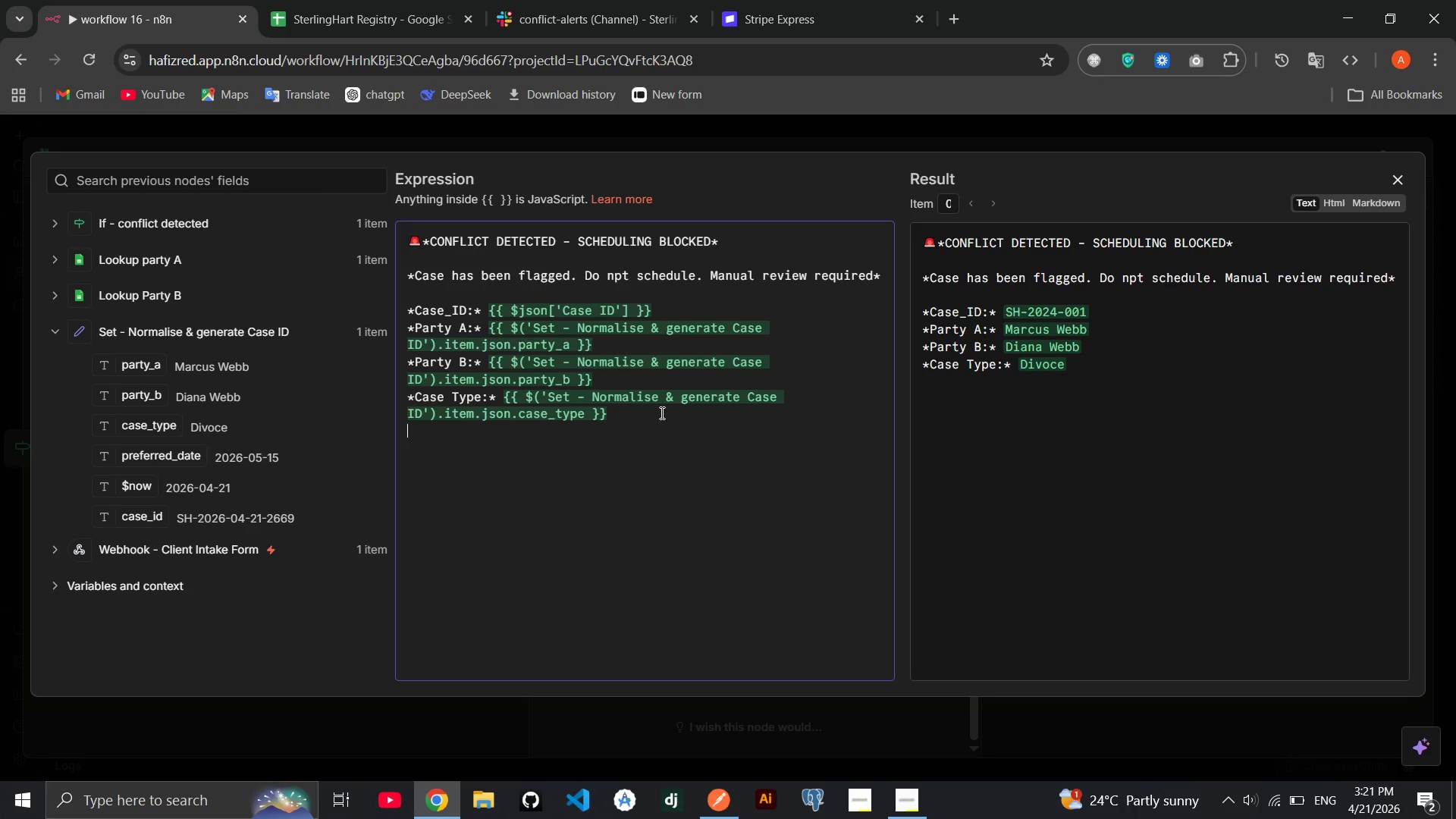 
type(**)
 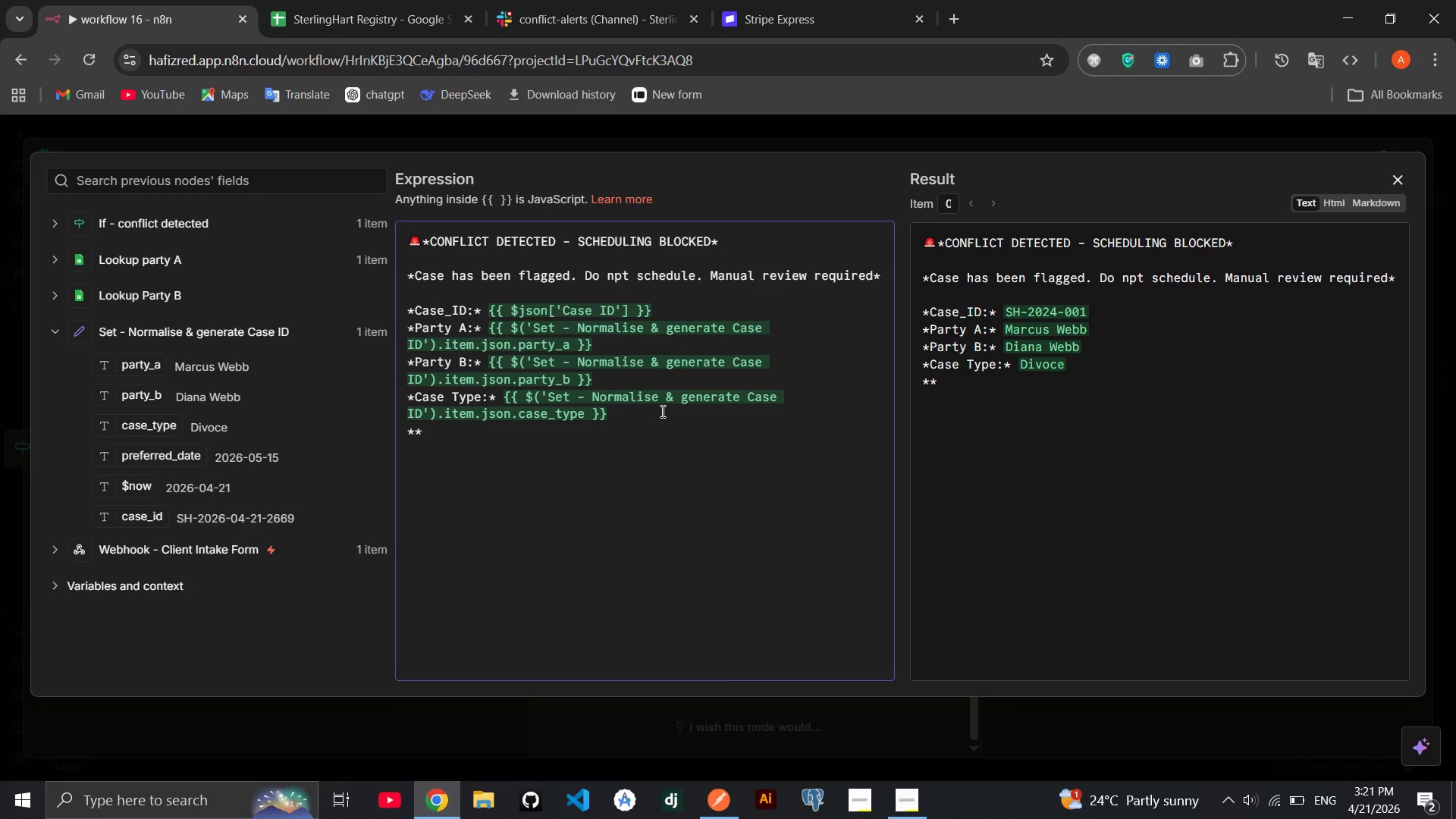 
key(ArrowLeft)
 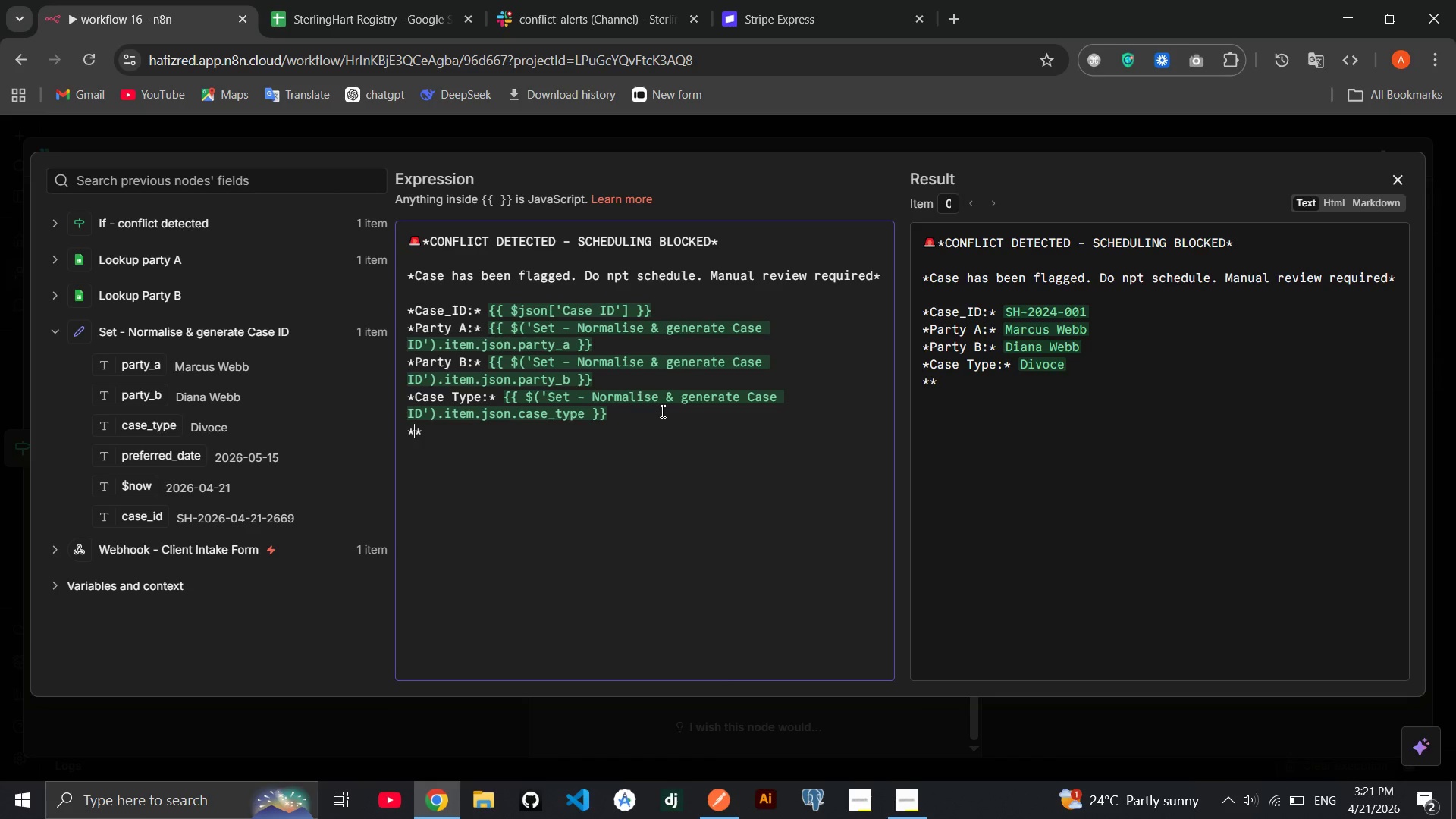 
type(Requested Date:)
 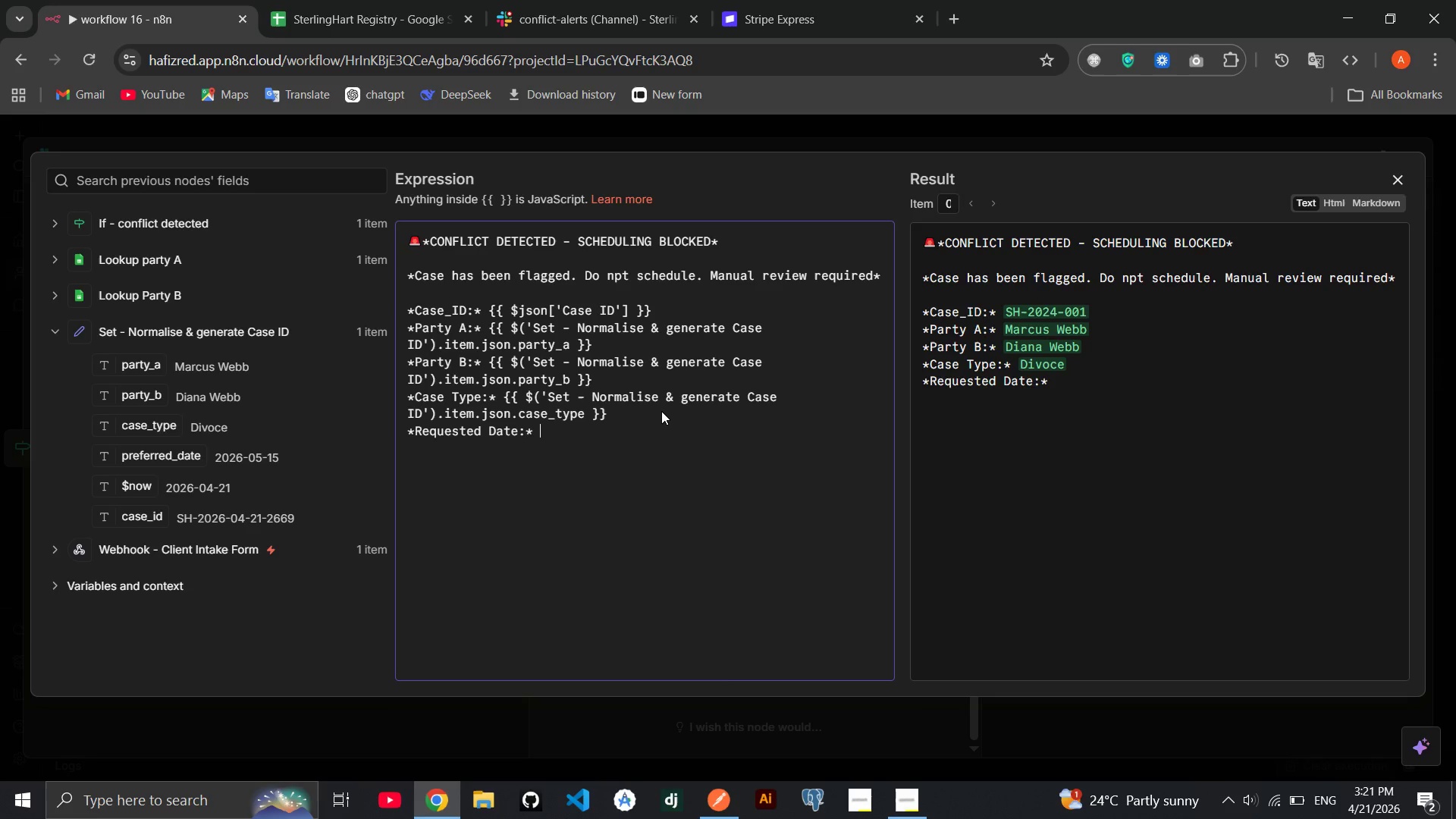 
 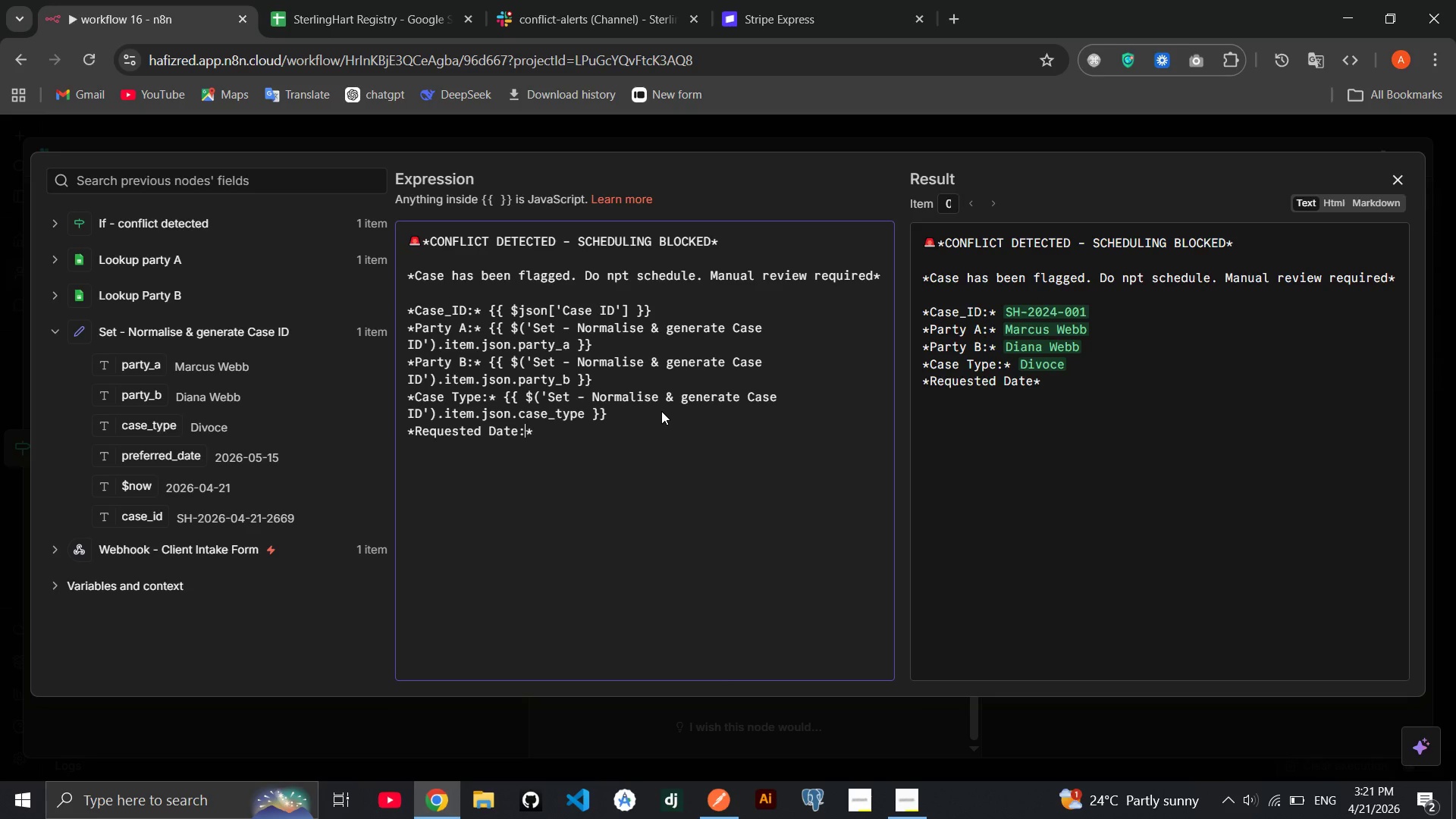 
key(ArrowRight)
 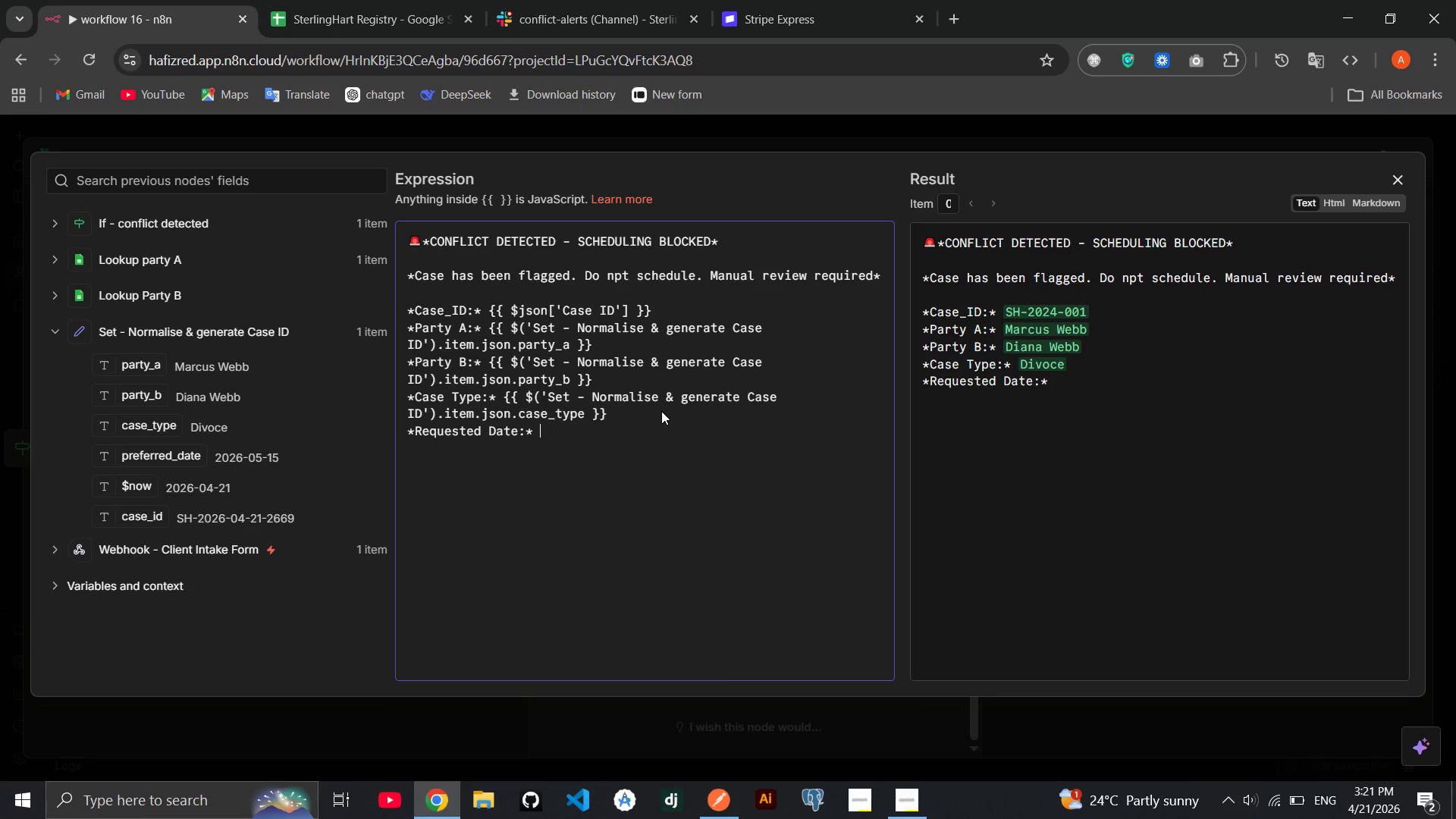 
key(Space)
 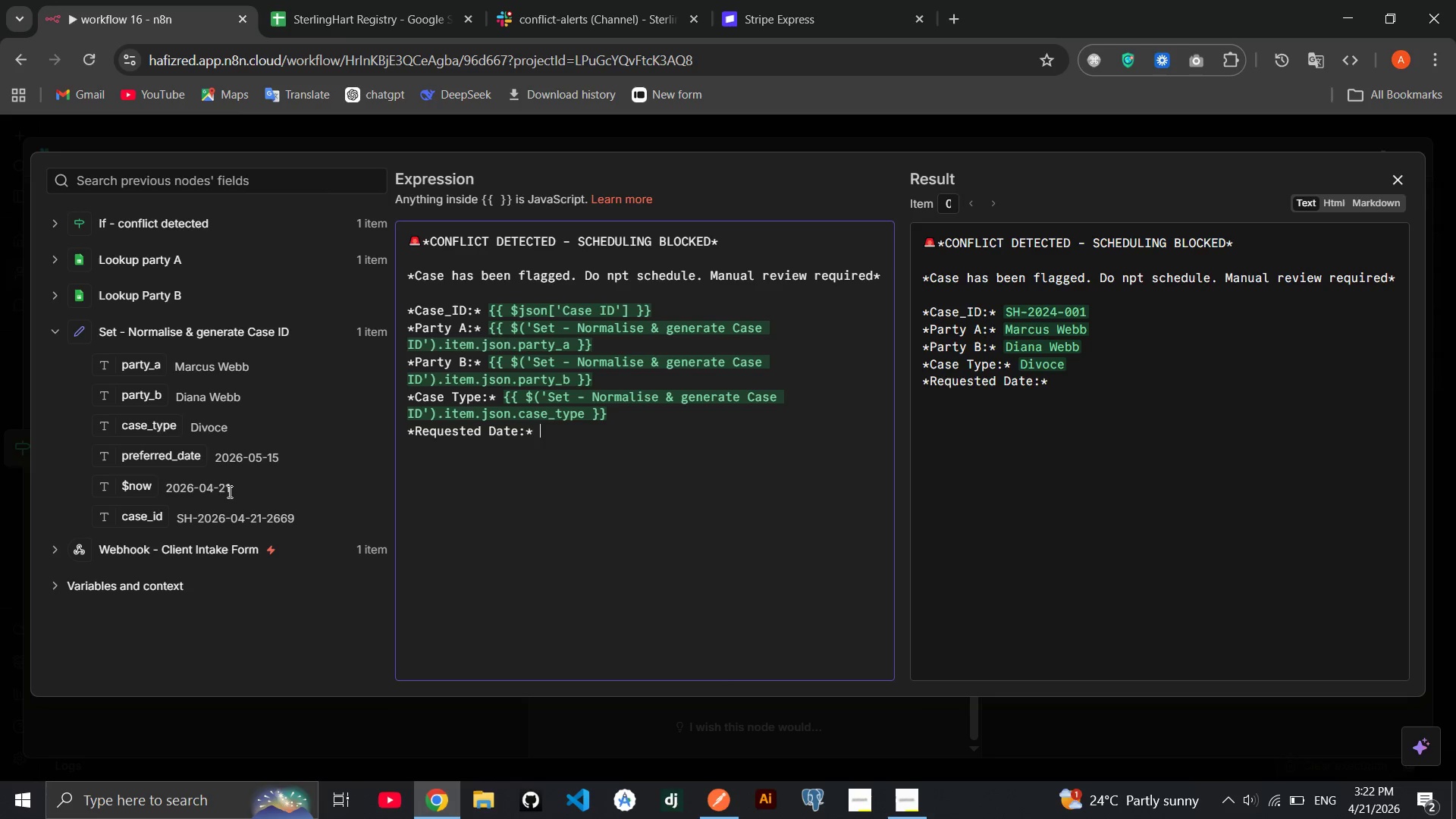 
left_click_drag(start_coordinate=[182, 451], to_coordinate=[556, 440])
 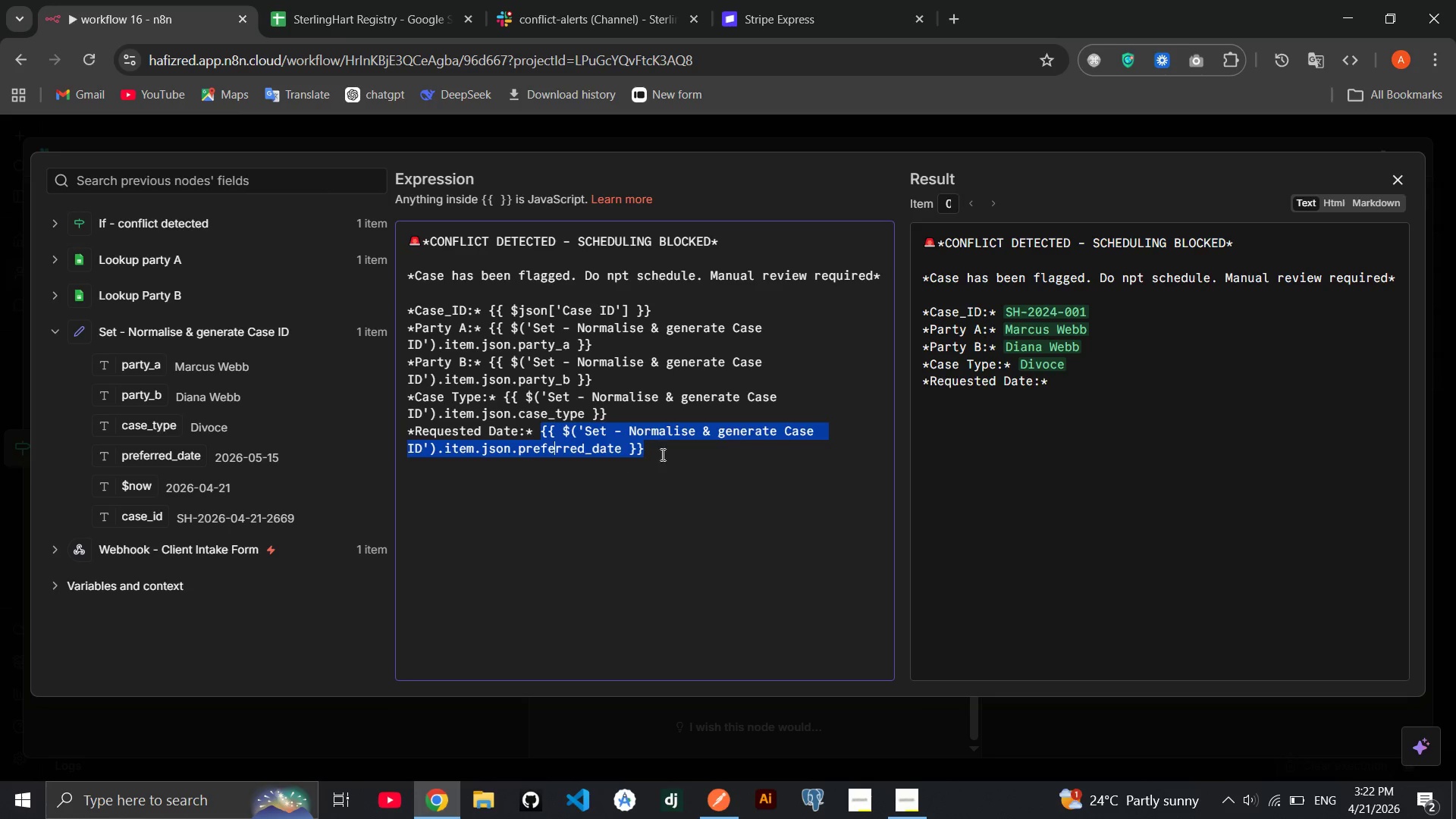 
left_click([663, 453])
 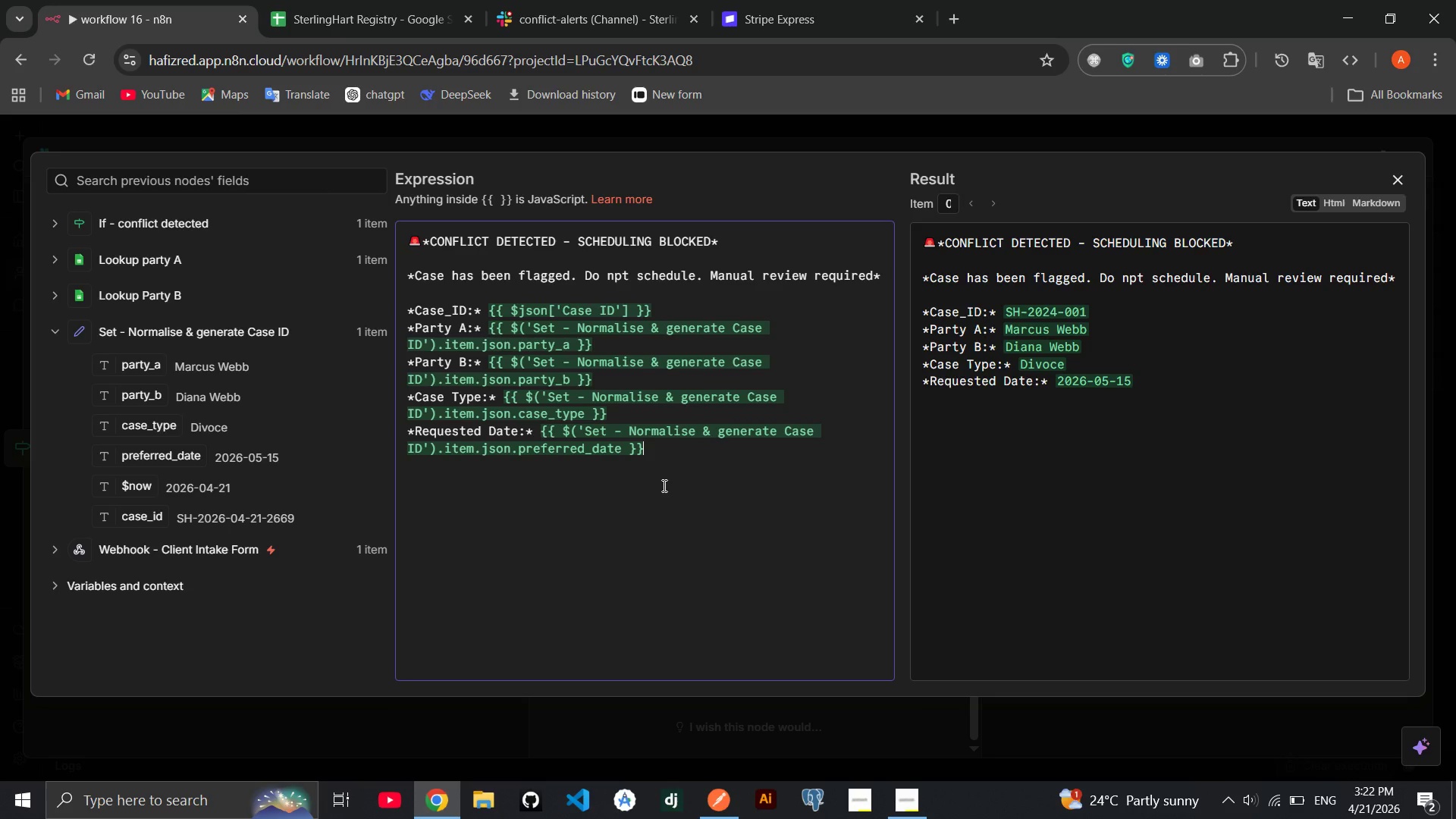 
wait(7.27)
 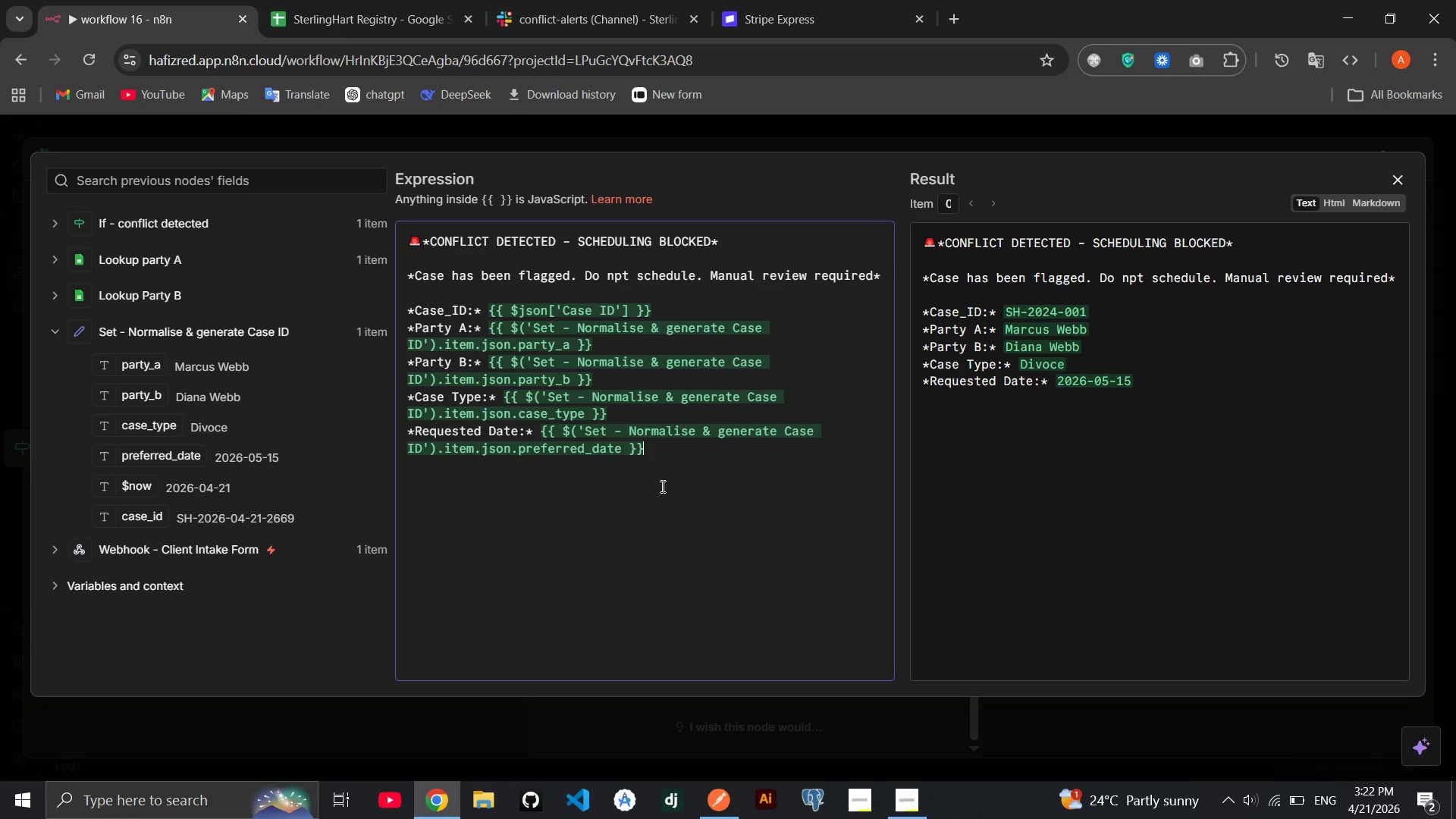 
key(Enter)
 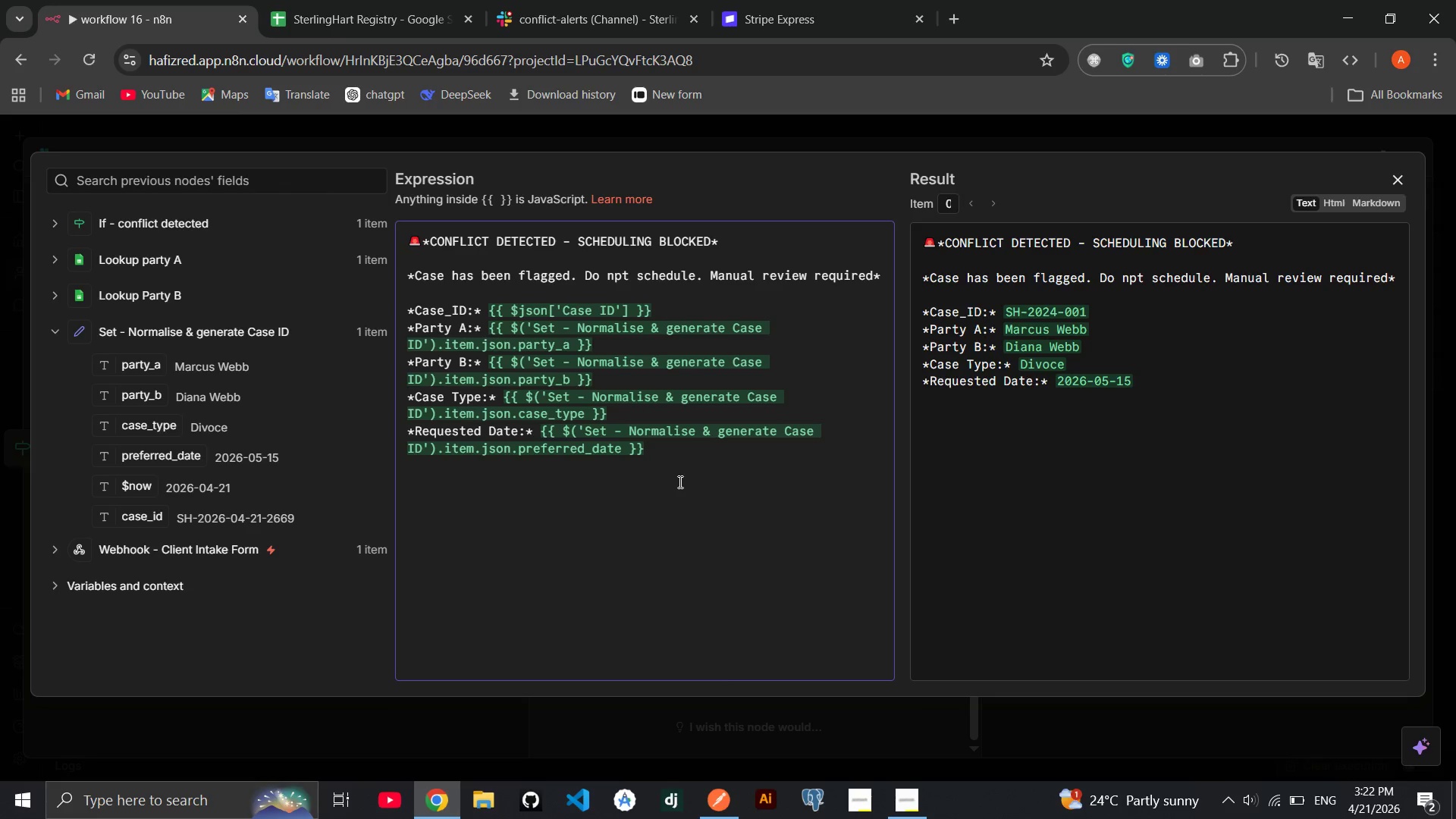 
type(**)
 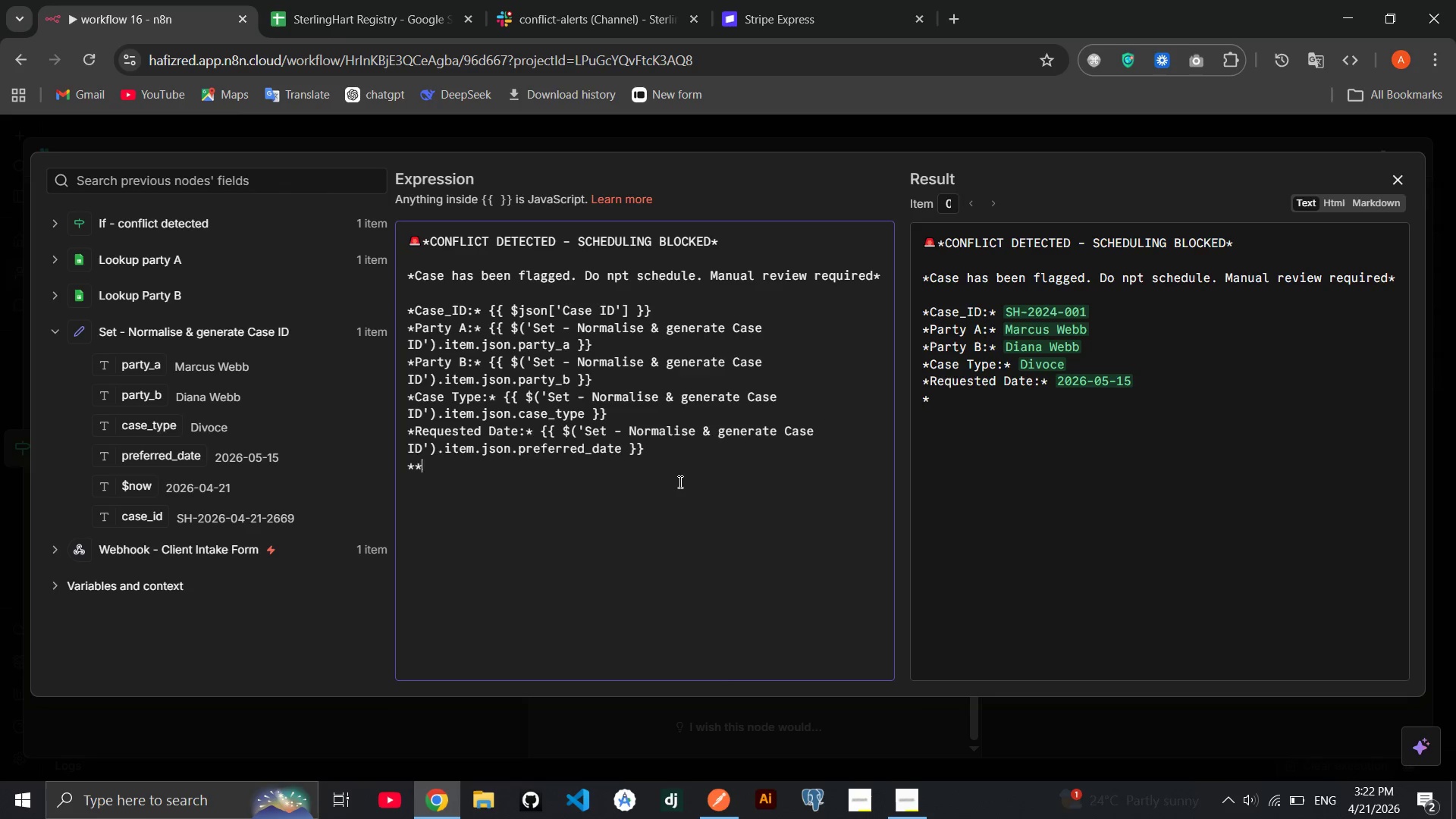 
key(ArrowLeft)
 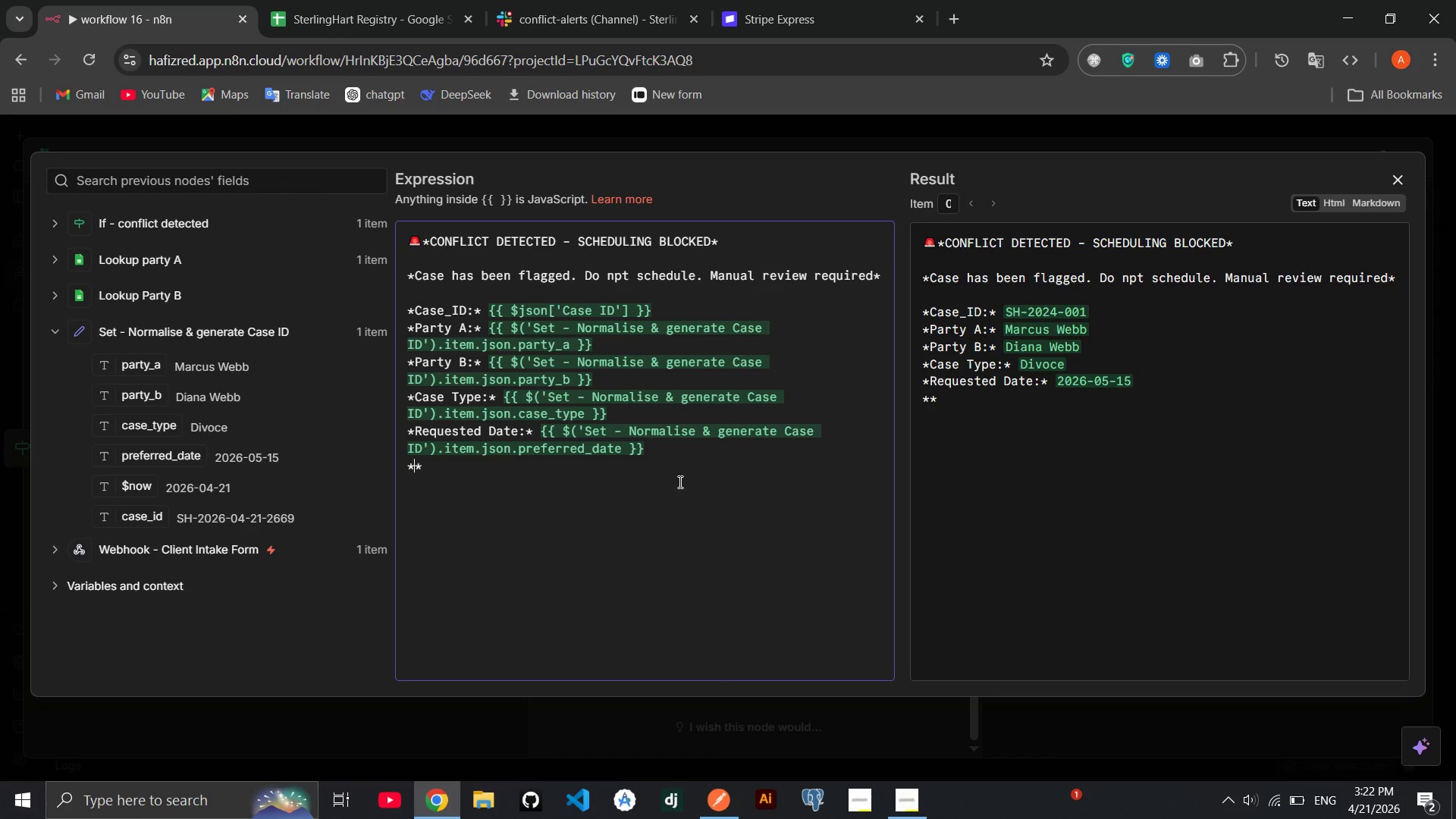 
type(Stats)
key(Backspace)
type(us)
 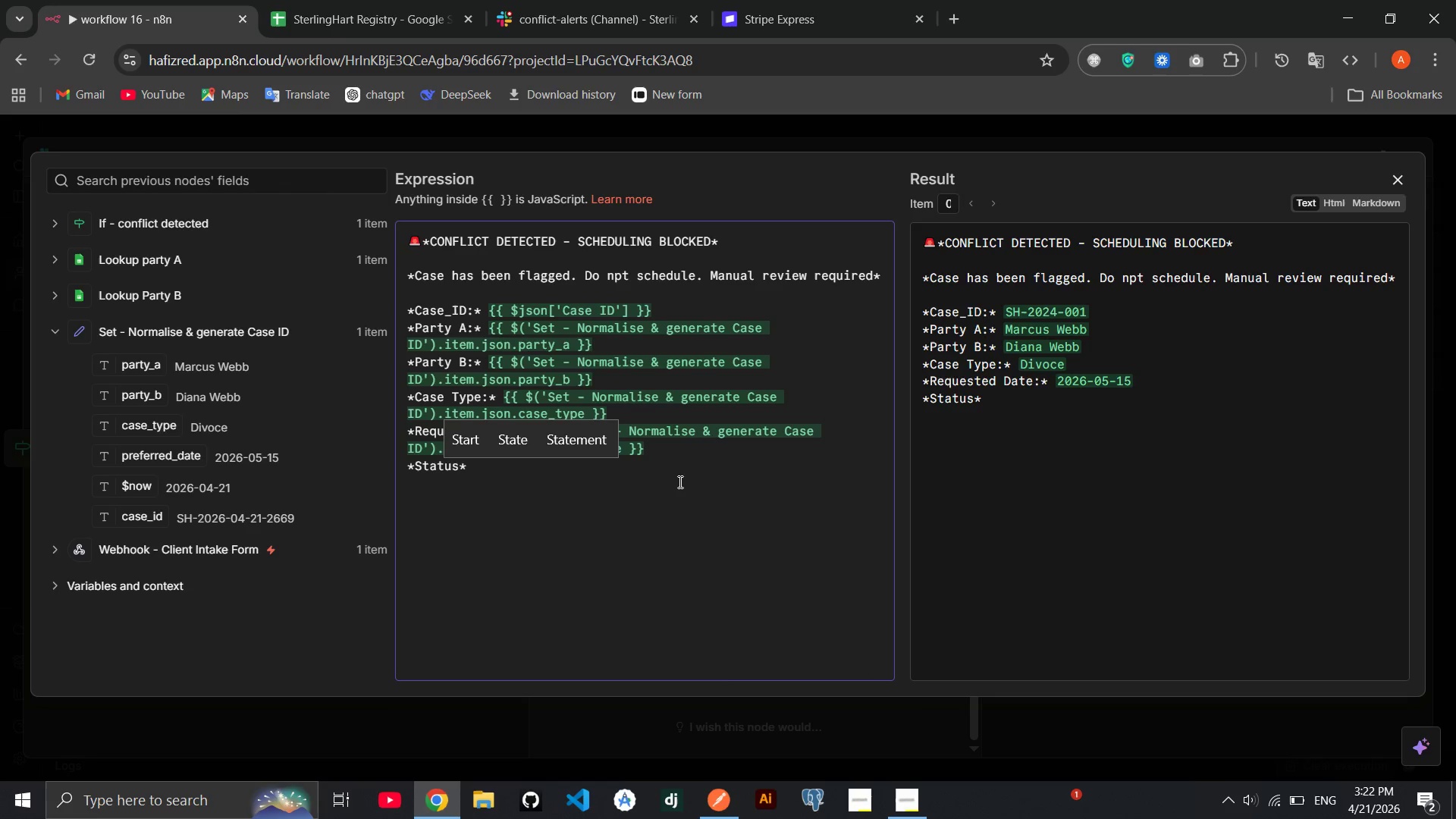 
key(ArrowRight)
 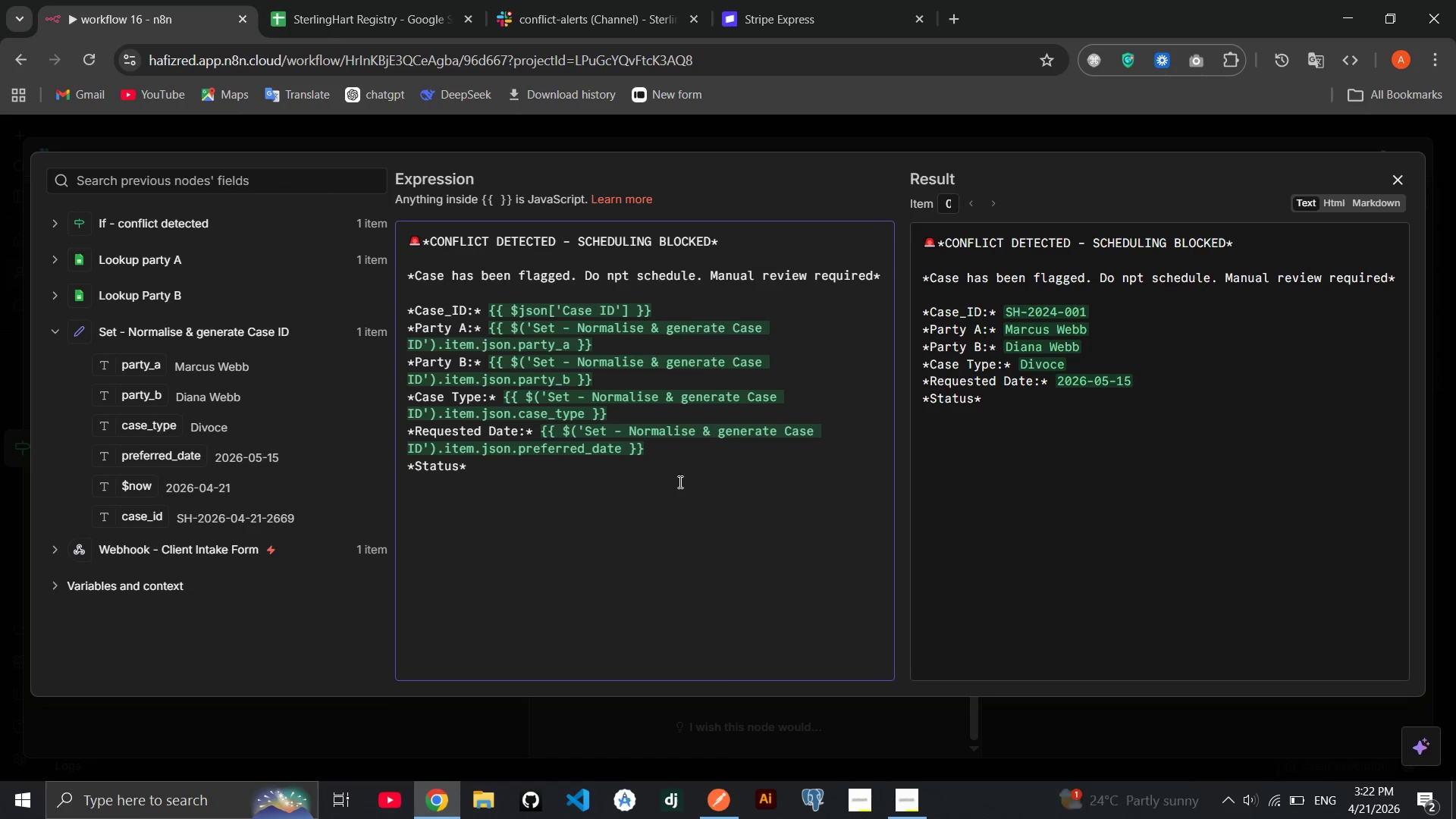 
key(ArrowLeft)
 